 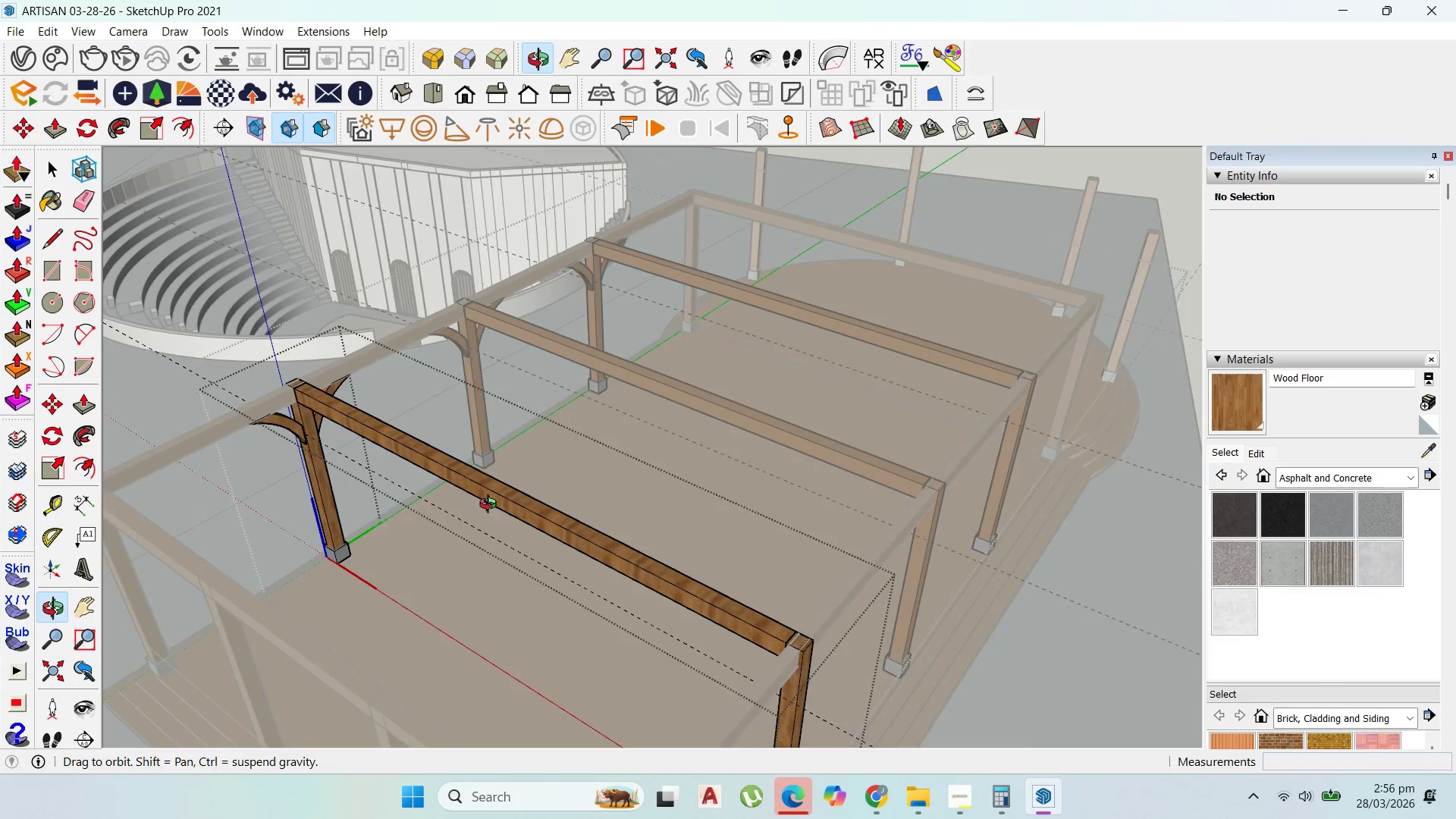 
left_click([281, 419])
 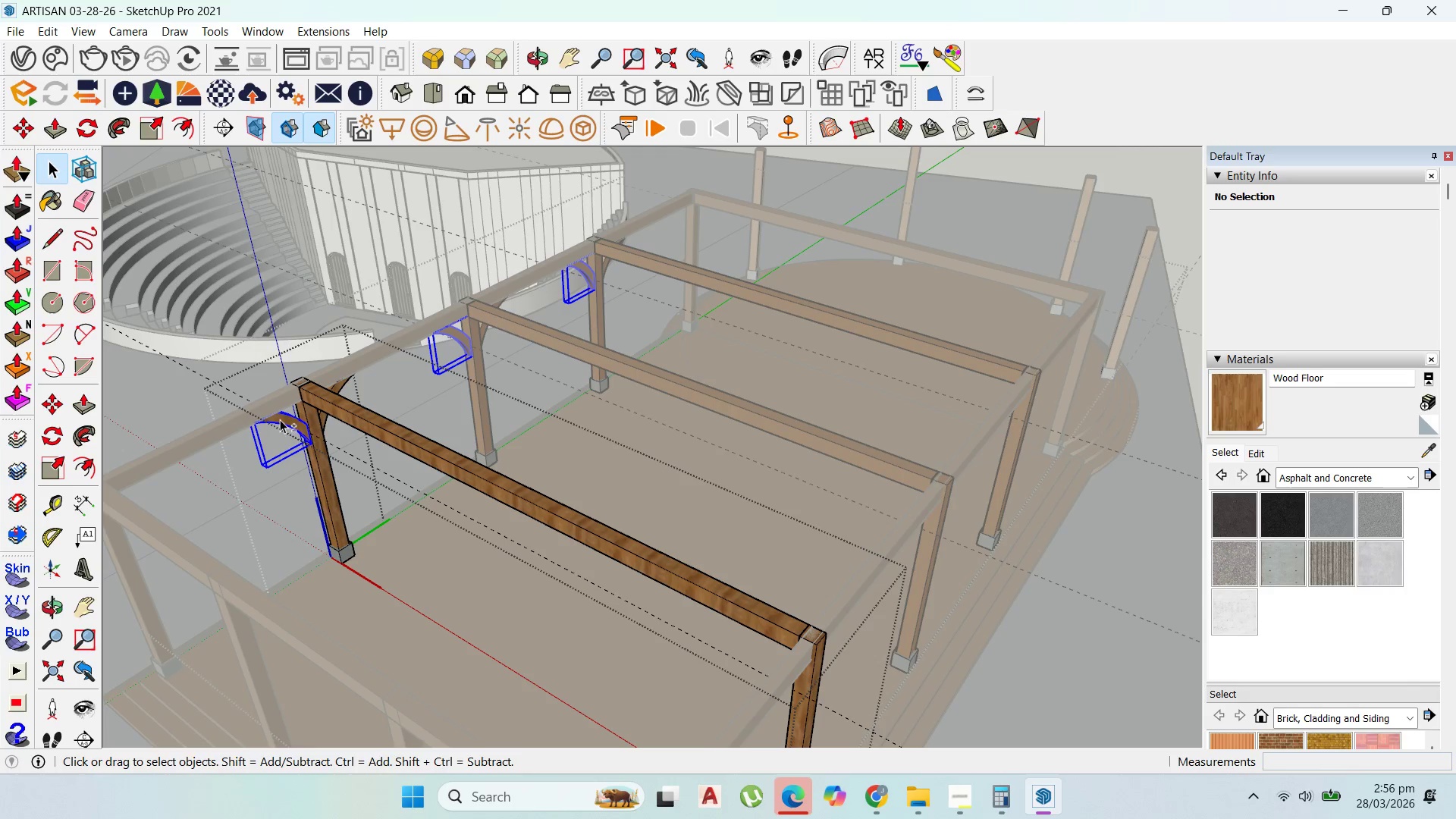 
hold_key(key=ShiftLeft, duration=1.52)
left_click([341, 387])
 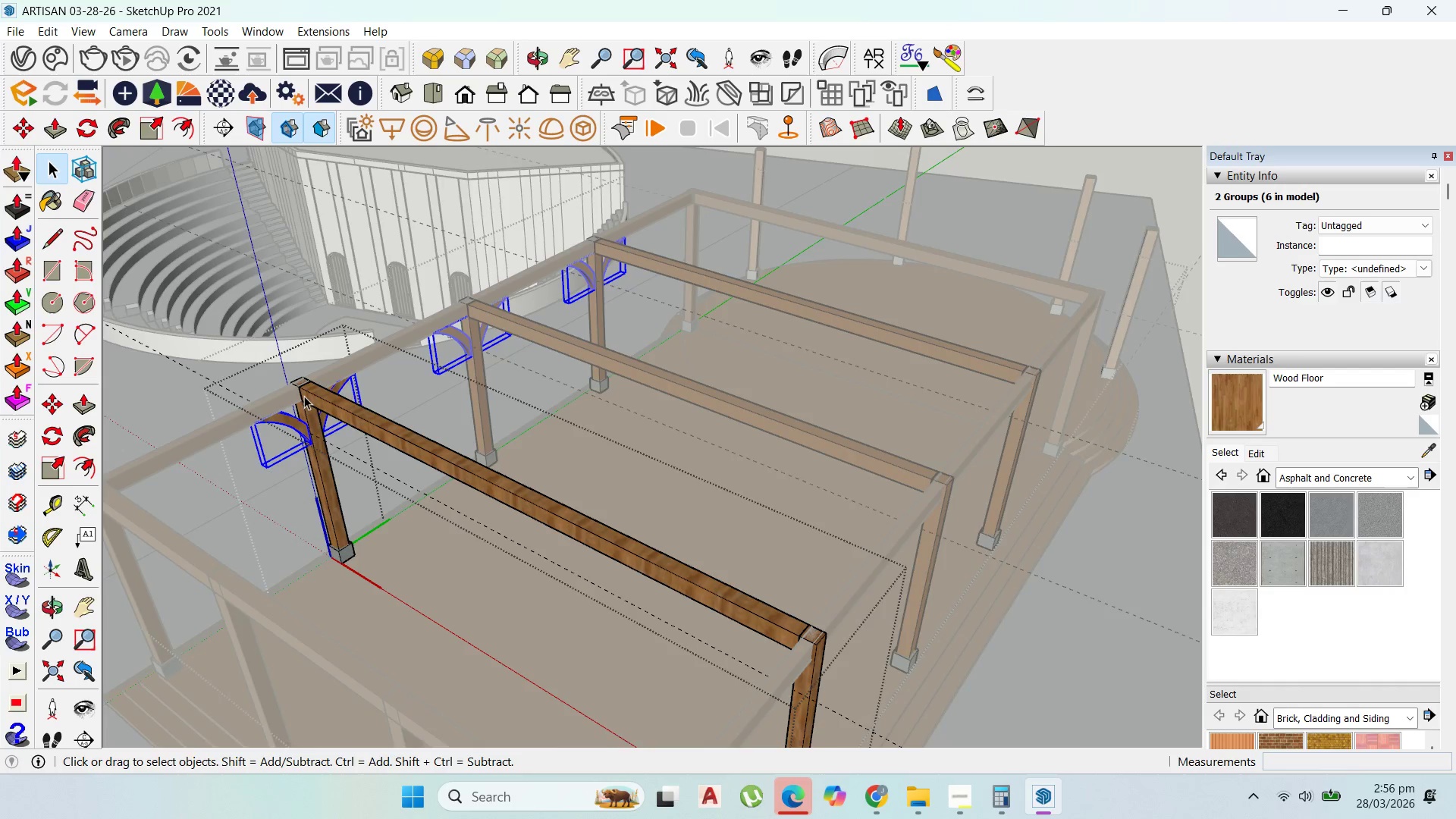 
scroll: coordinate [427, 397], scroll_direction: down, amount: 3.0
 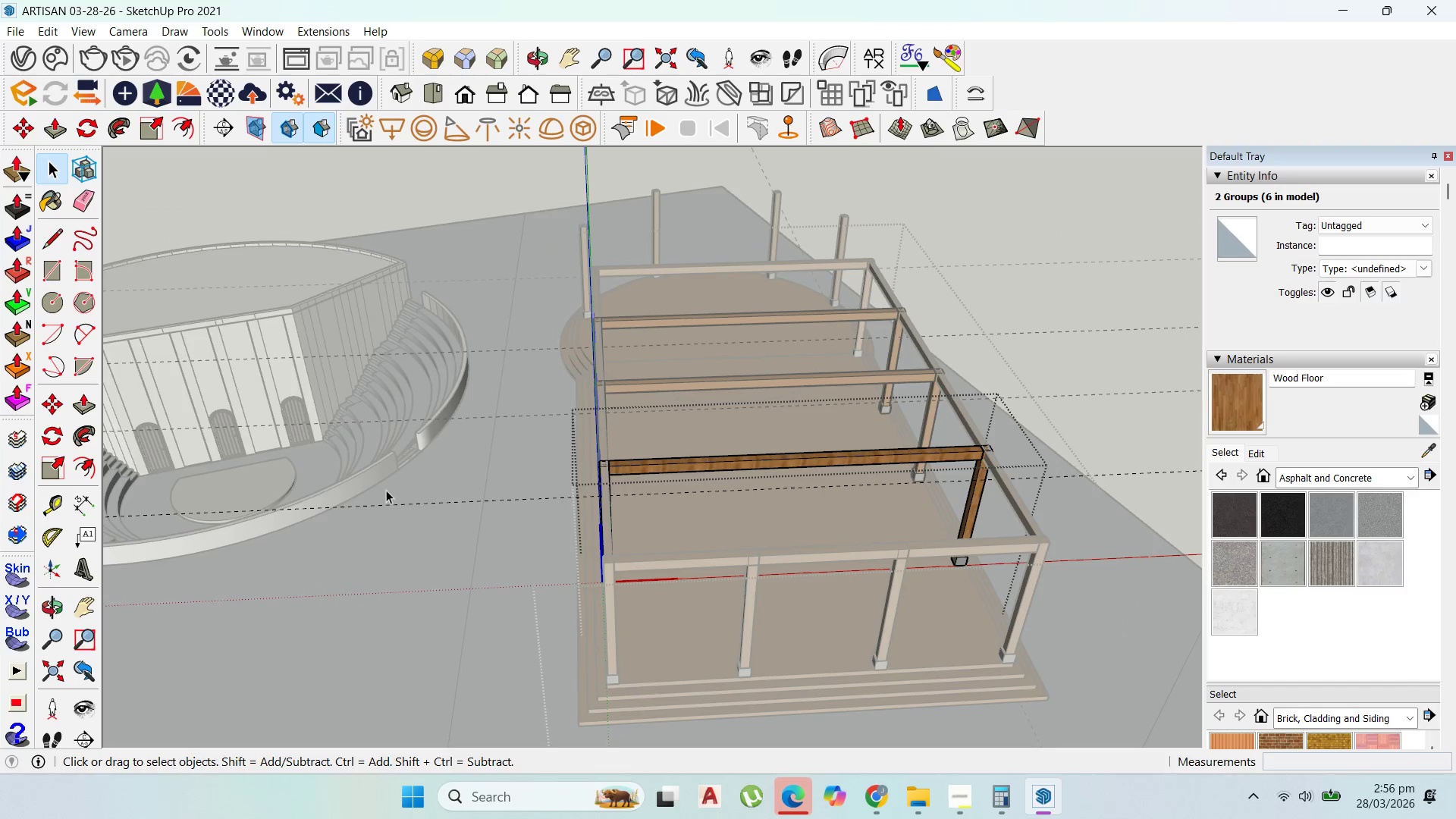 
scroll: coordinate [610, 578], scroll_direction: up, amount: 9.0
 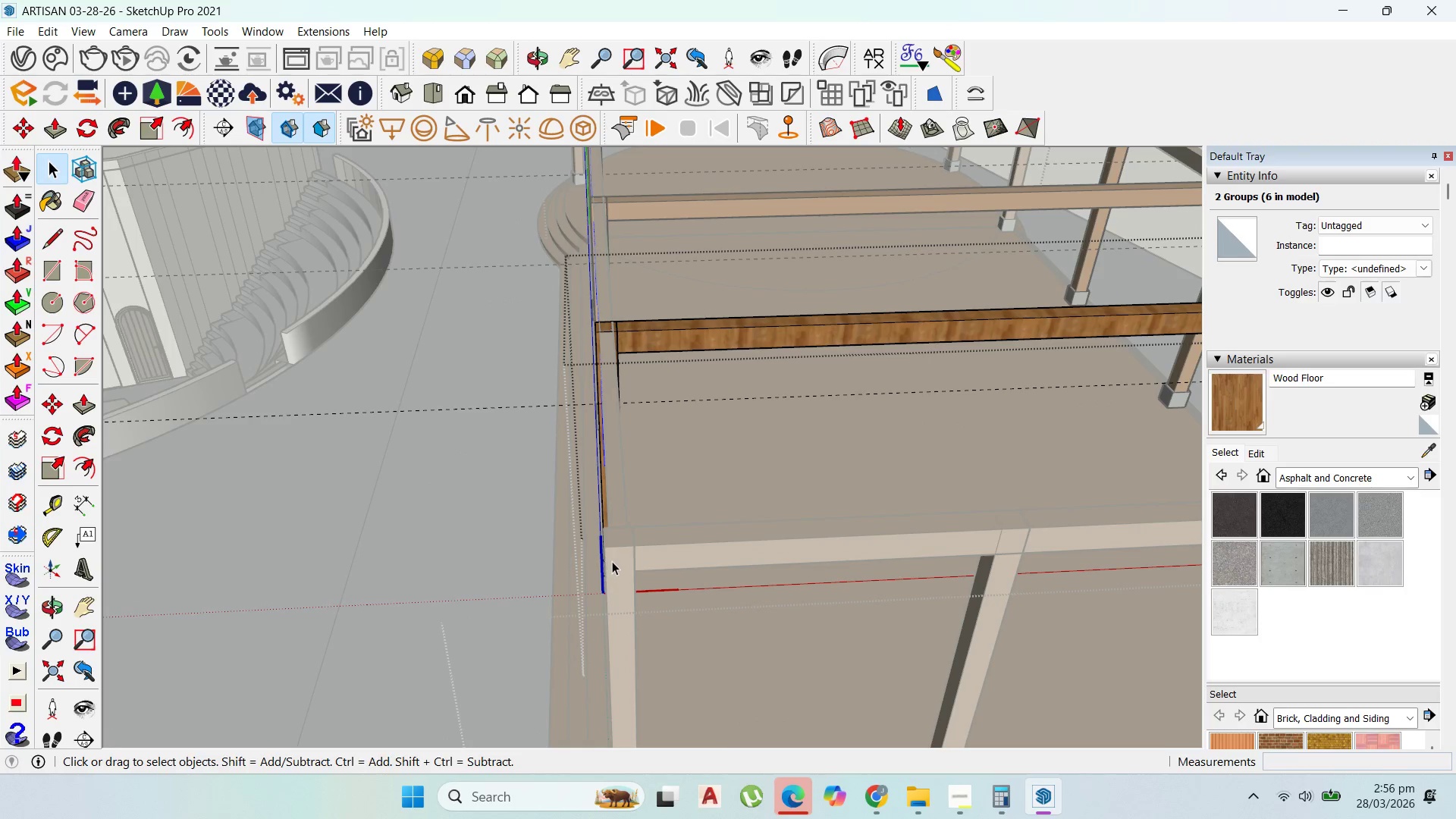 
key(M)
 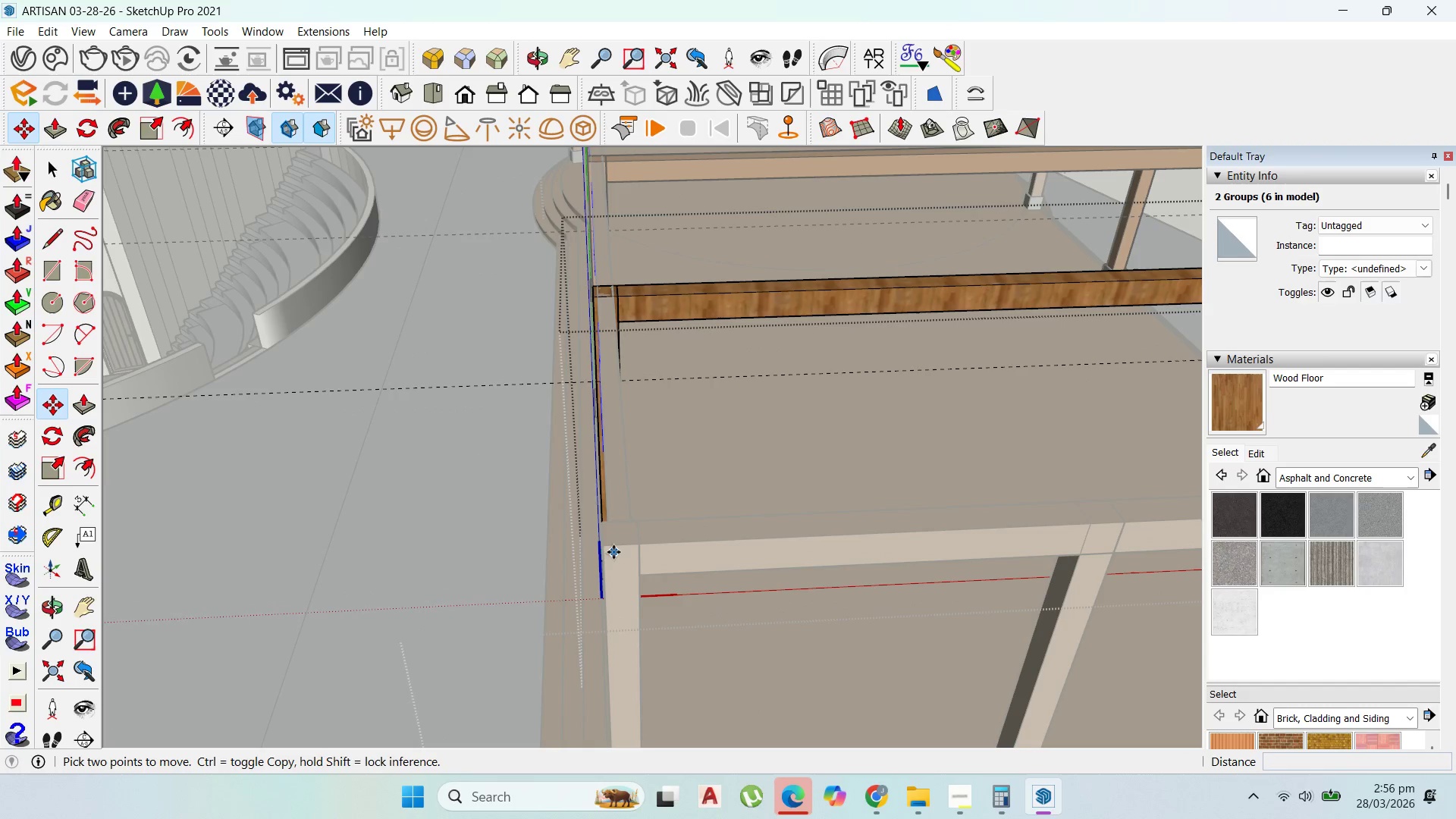 
scroll: coordinate [622, 554], scroll_direction: up, amount: 5.0
 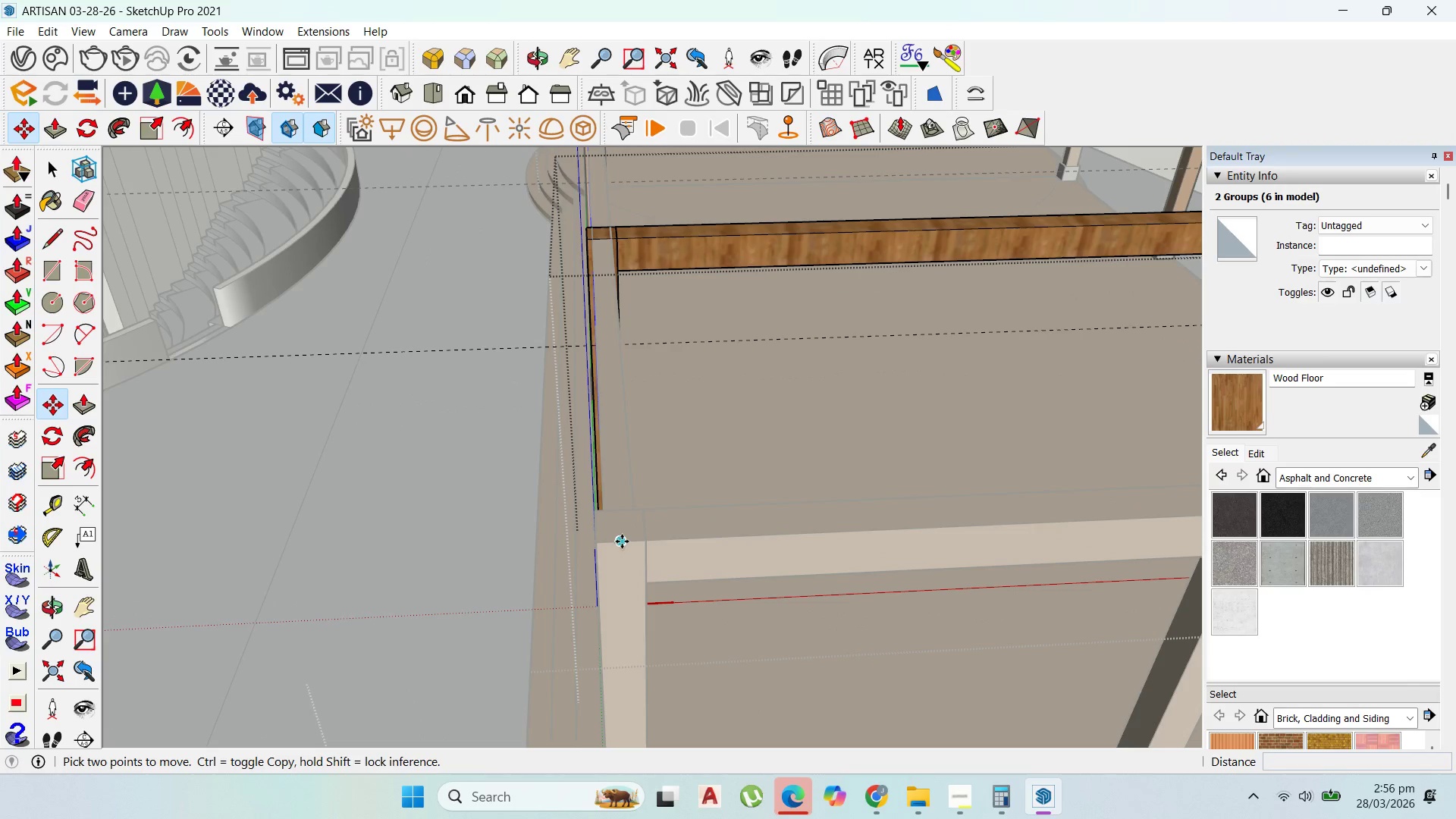 
left_click([622, 541])
 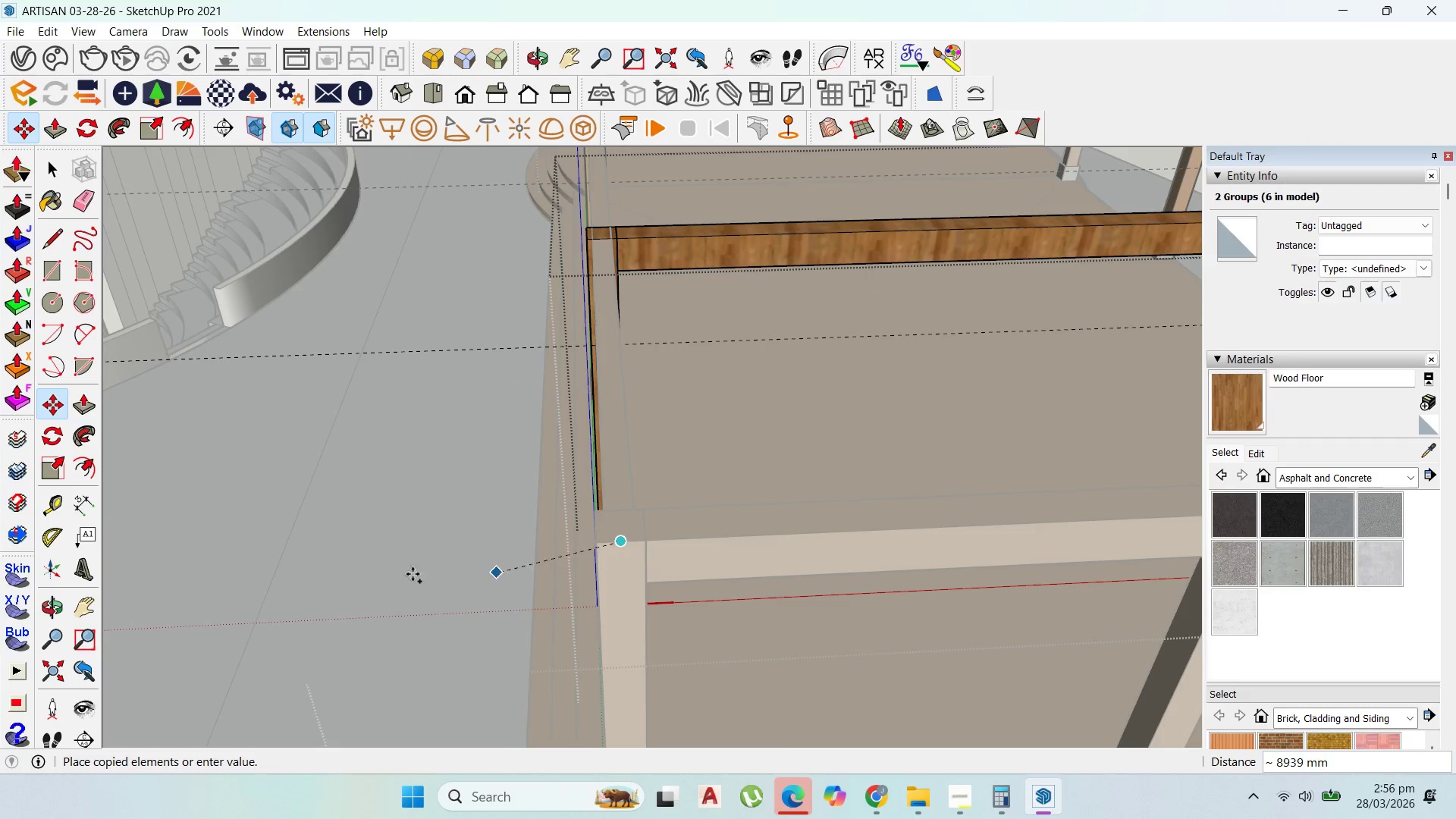 
key(Control+ControlLeft)
 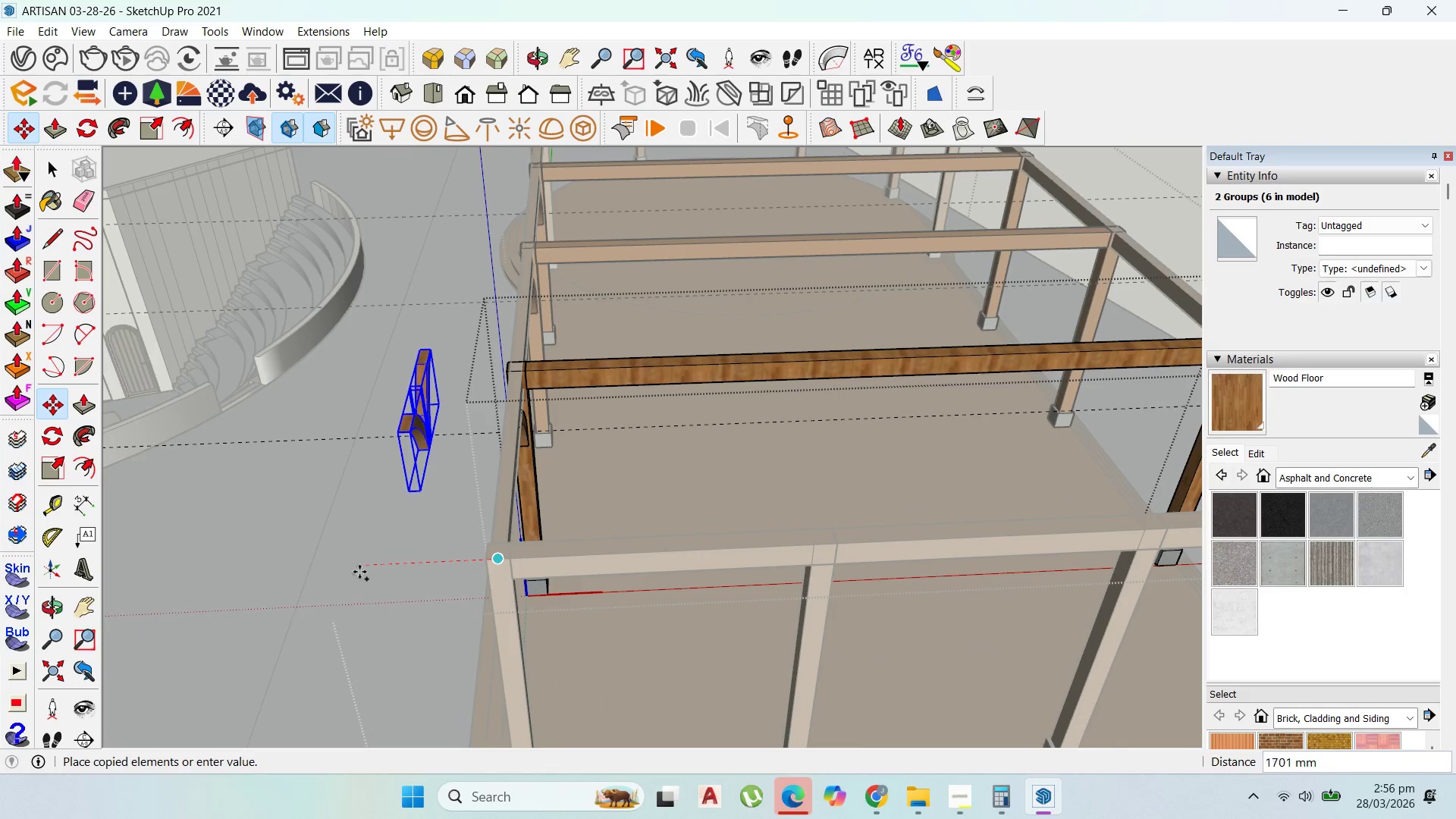 
scroll: coordinate [360, 571], scroll_direction: down, amount: 11.0
 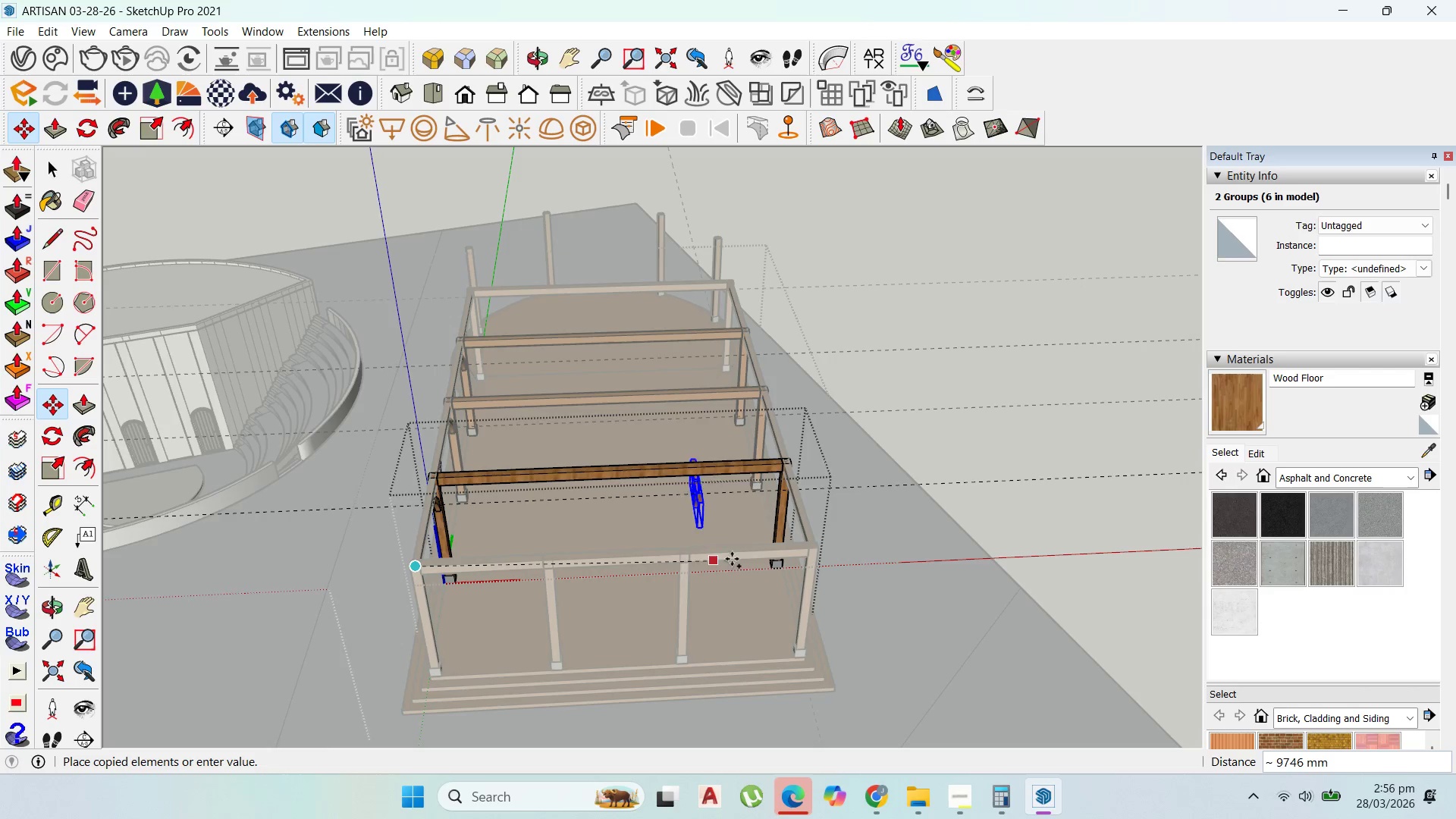 
hold_key(key=ShiftLeft, duration=1.5)
 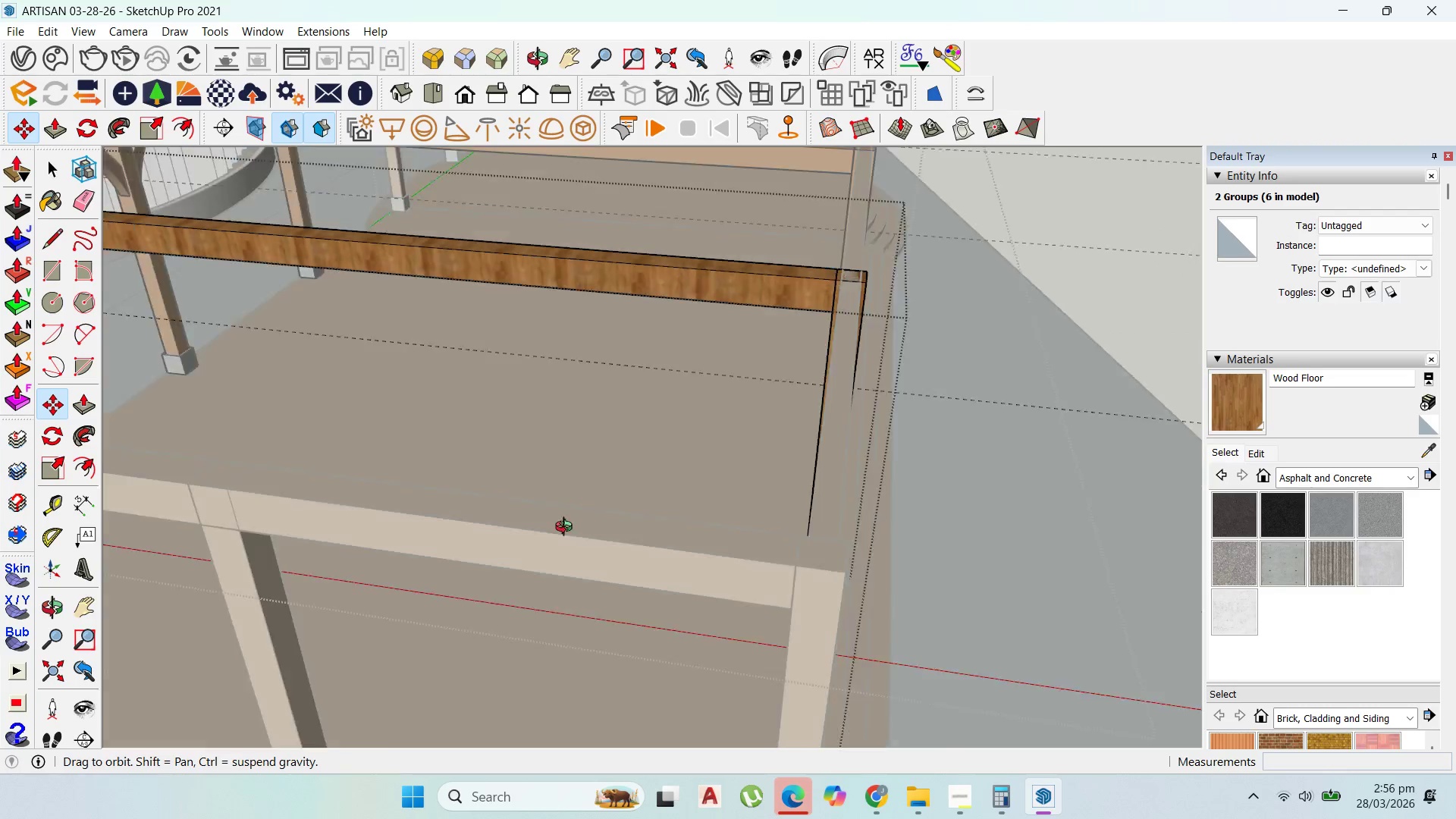 
scroll: coordinate [789, 551], scroll_direction: up, amount: 5.0
 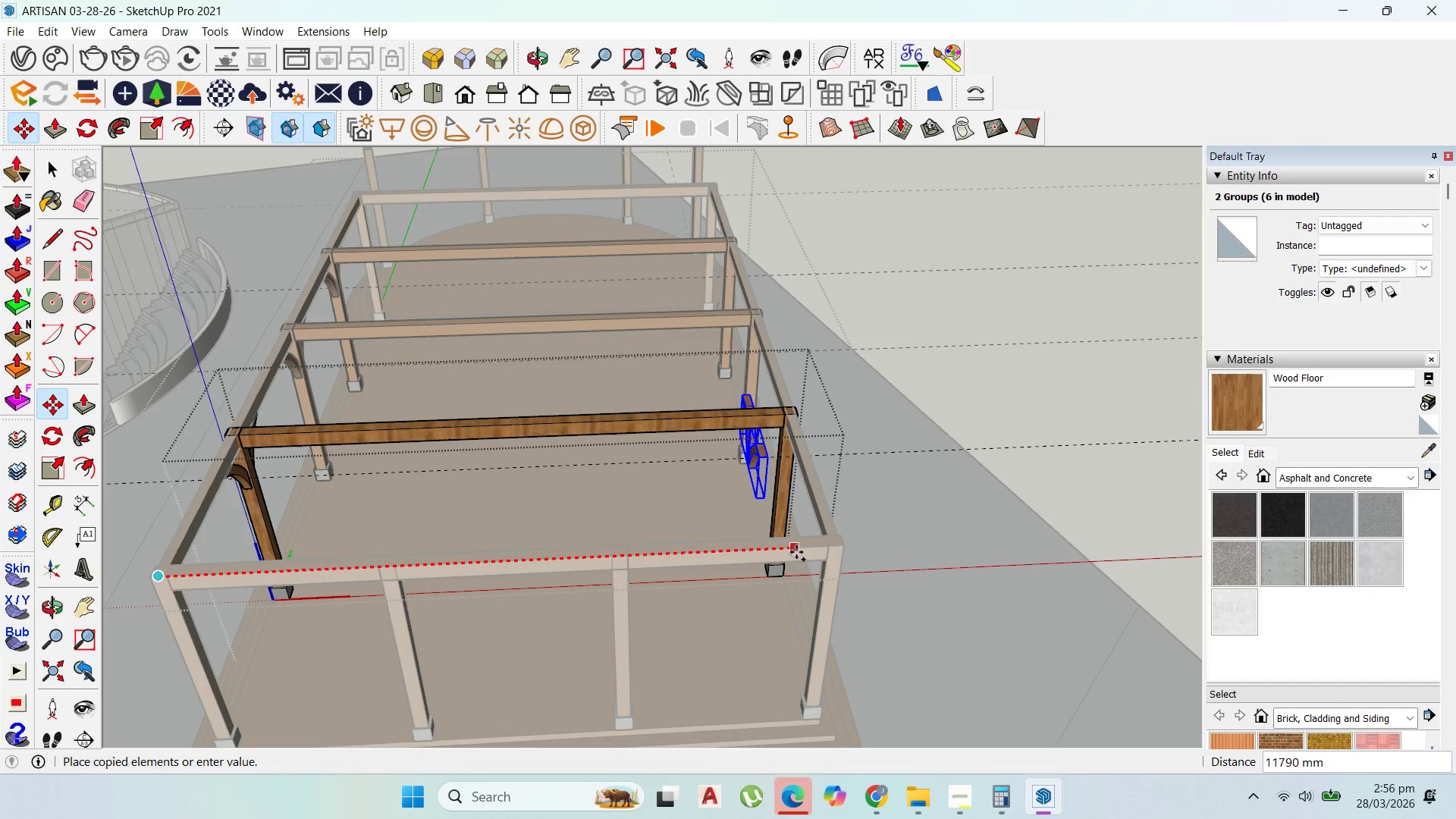 
hold_key(key=ShiftLeft, duration=0.33)
left_click([841, 544])
 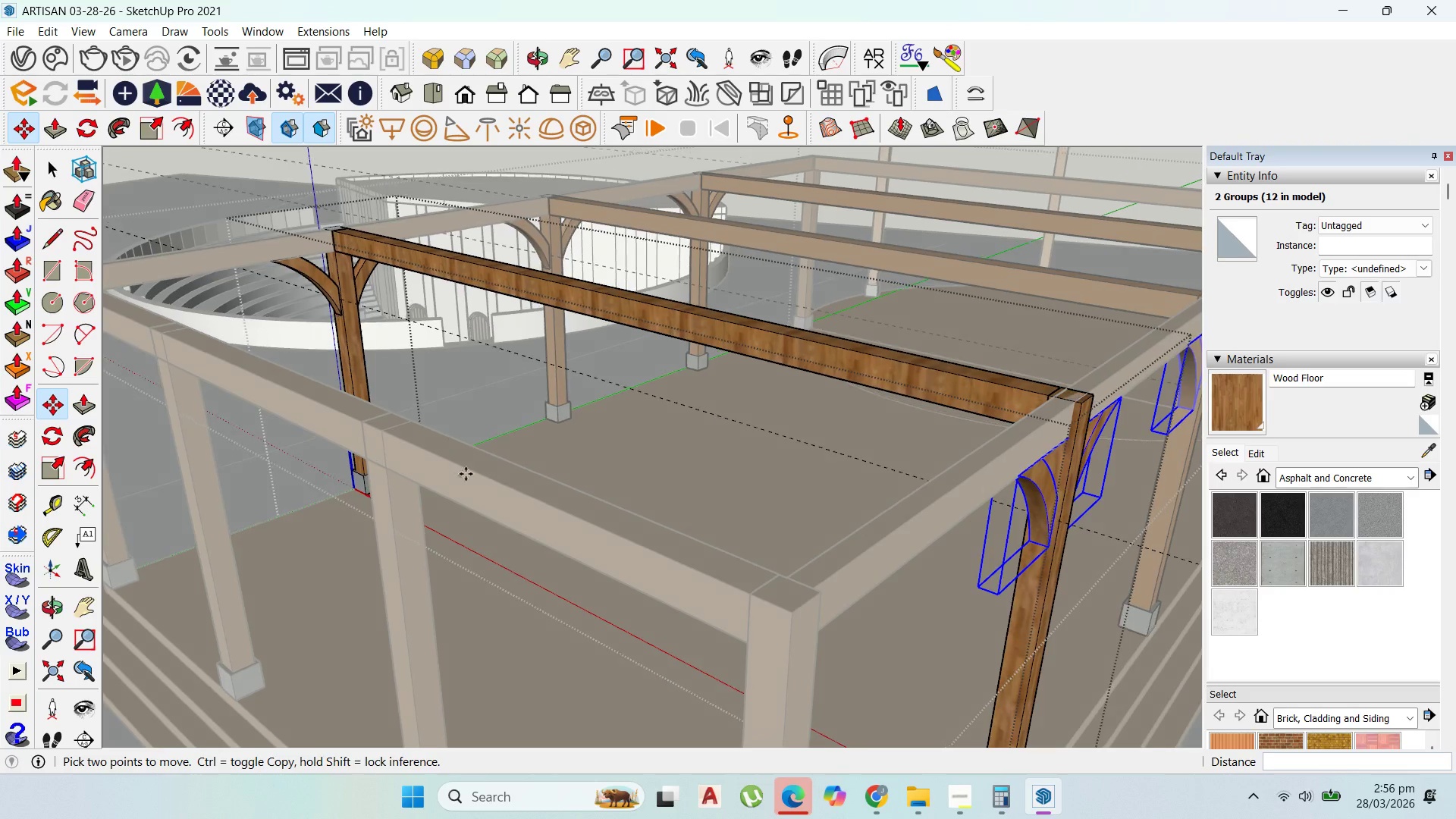 
scroll: coordinate [841, 544], scroll_direction: up, amount: 11.0
 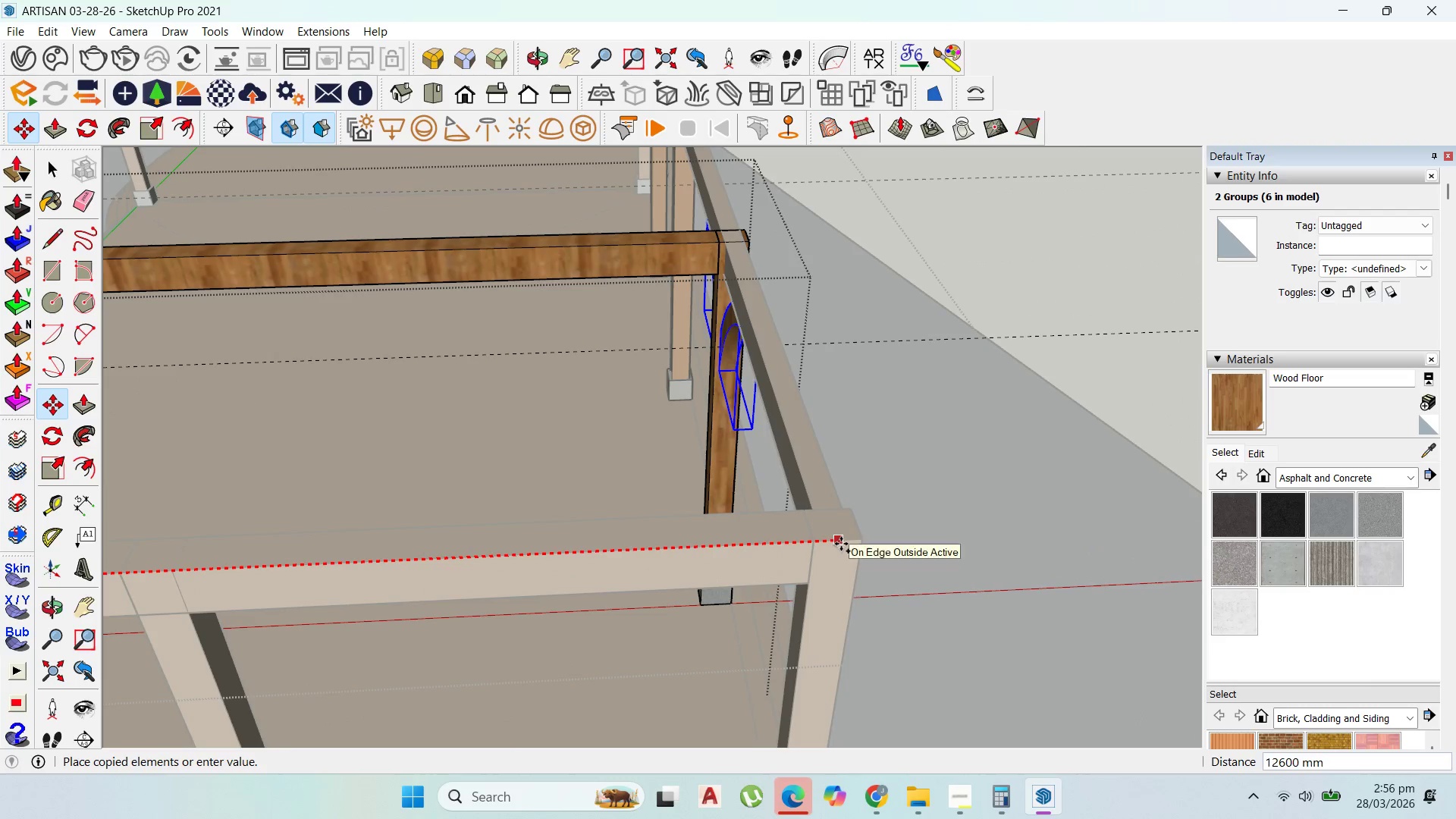 
scroll: coordinate [617, 506], scroll_direction: down, amount: 8.0
 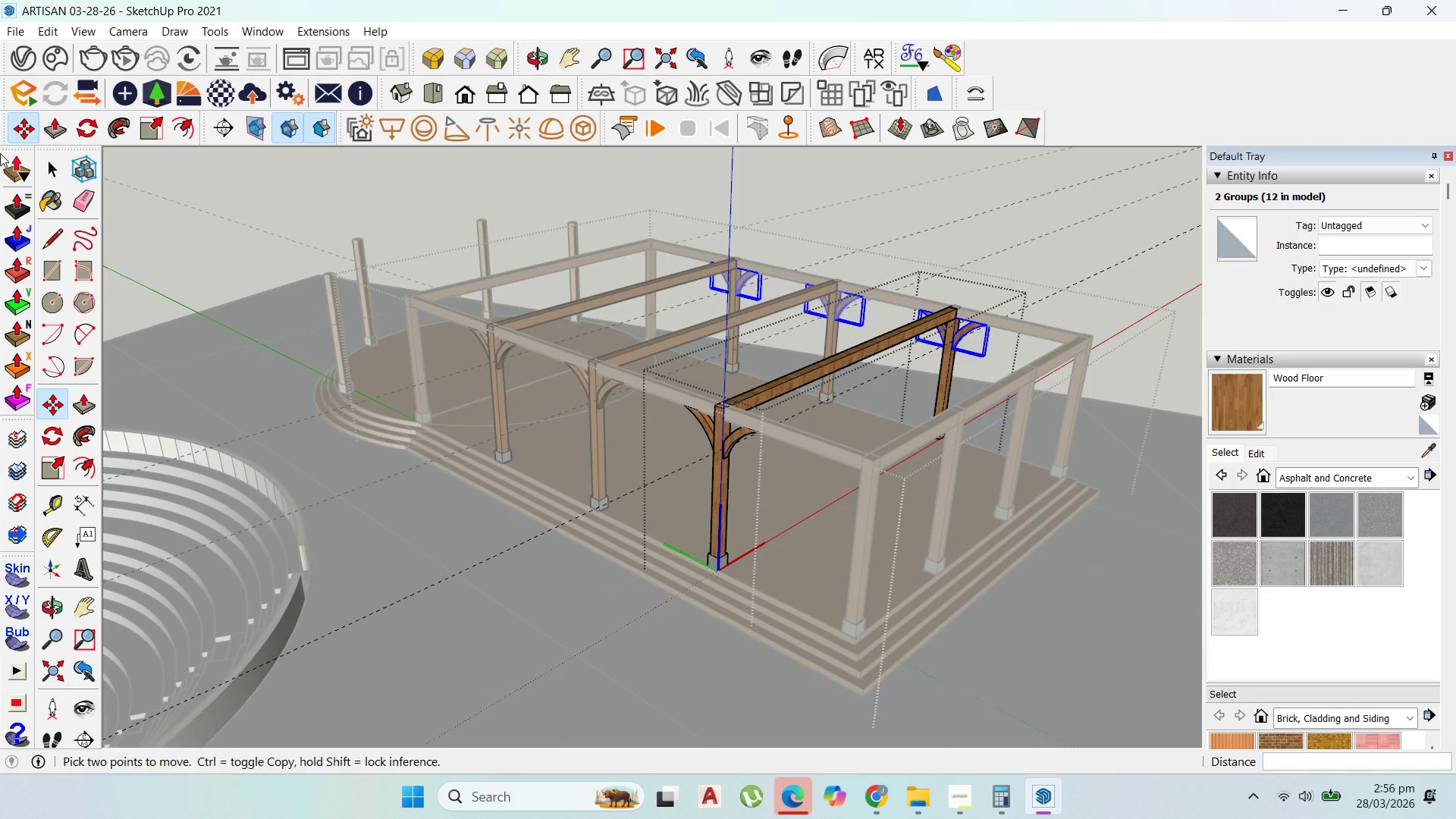 
left_click([51, 175])
 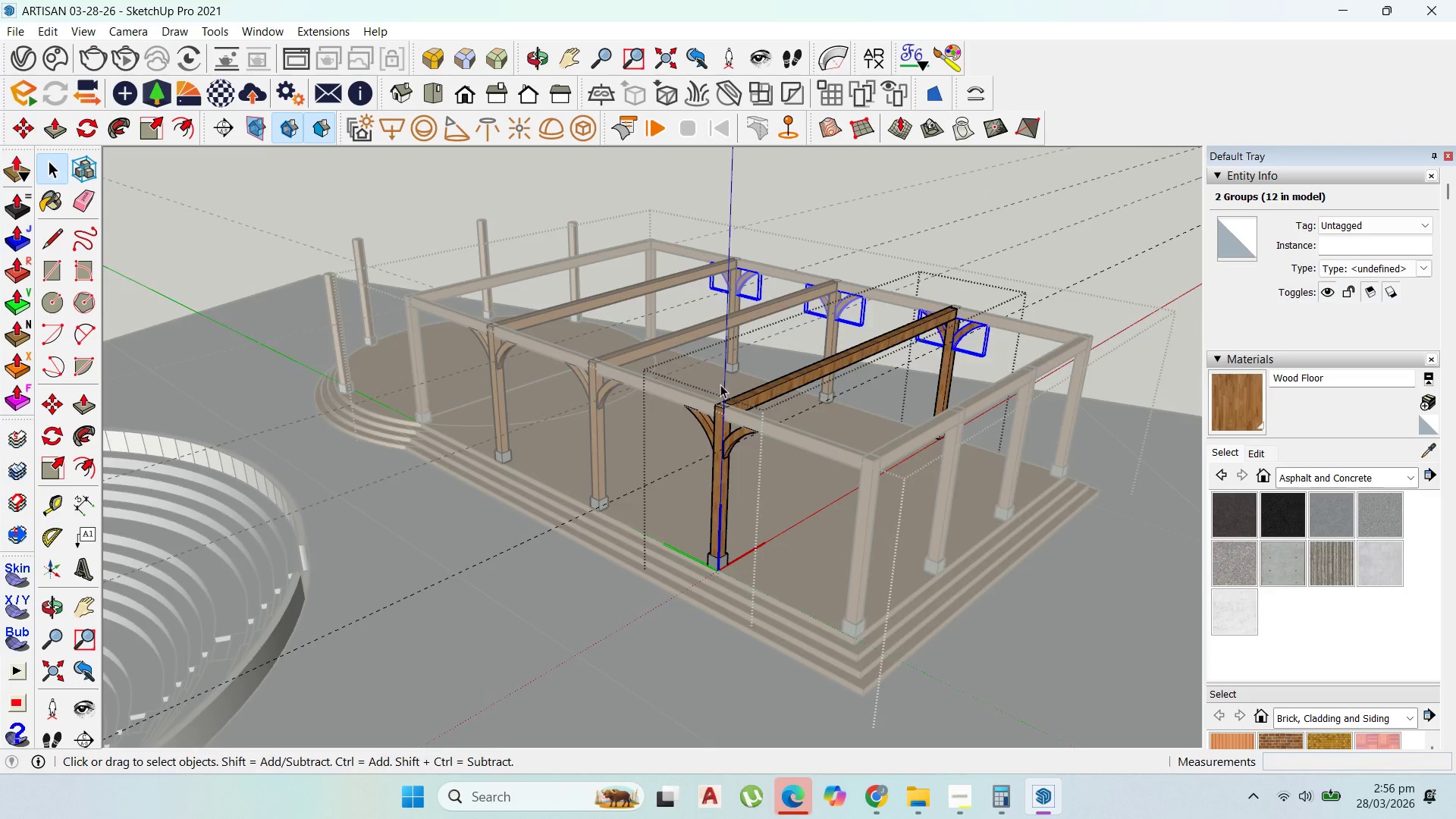 
scroll: coordinate [723, 386], scroll_direction: up, amount: 1.0
 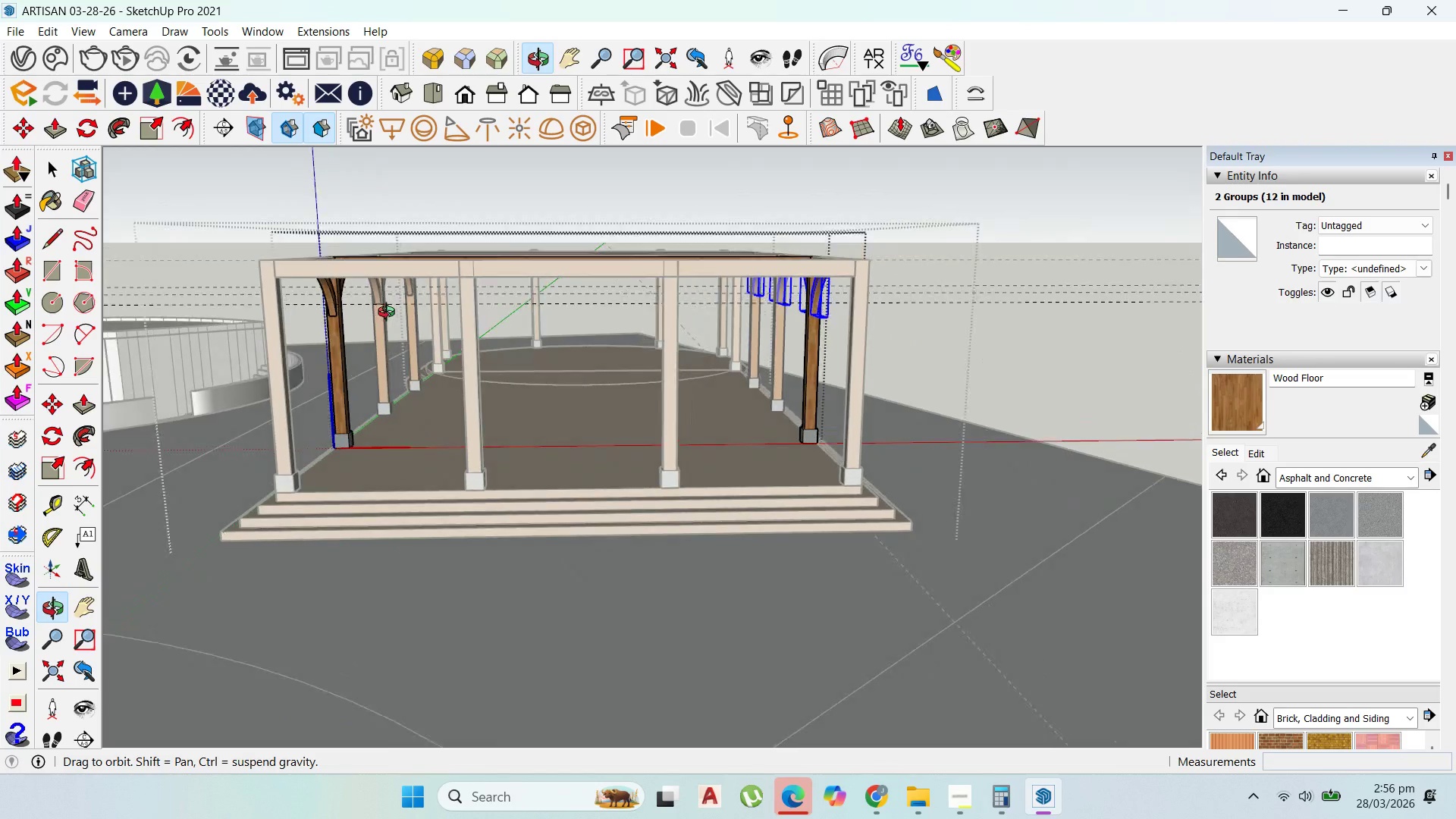 
left_click([324, 310])
 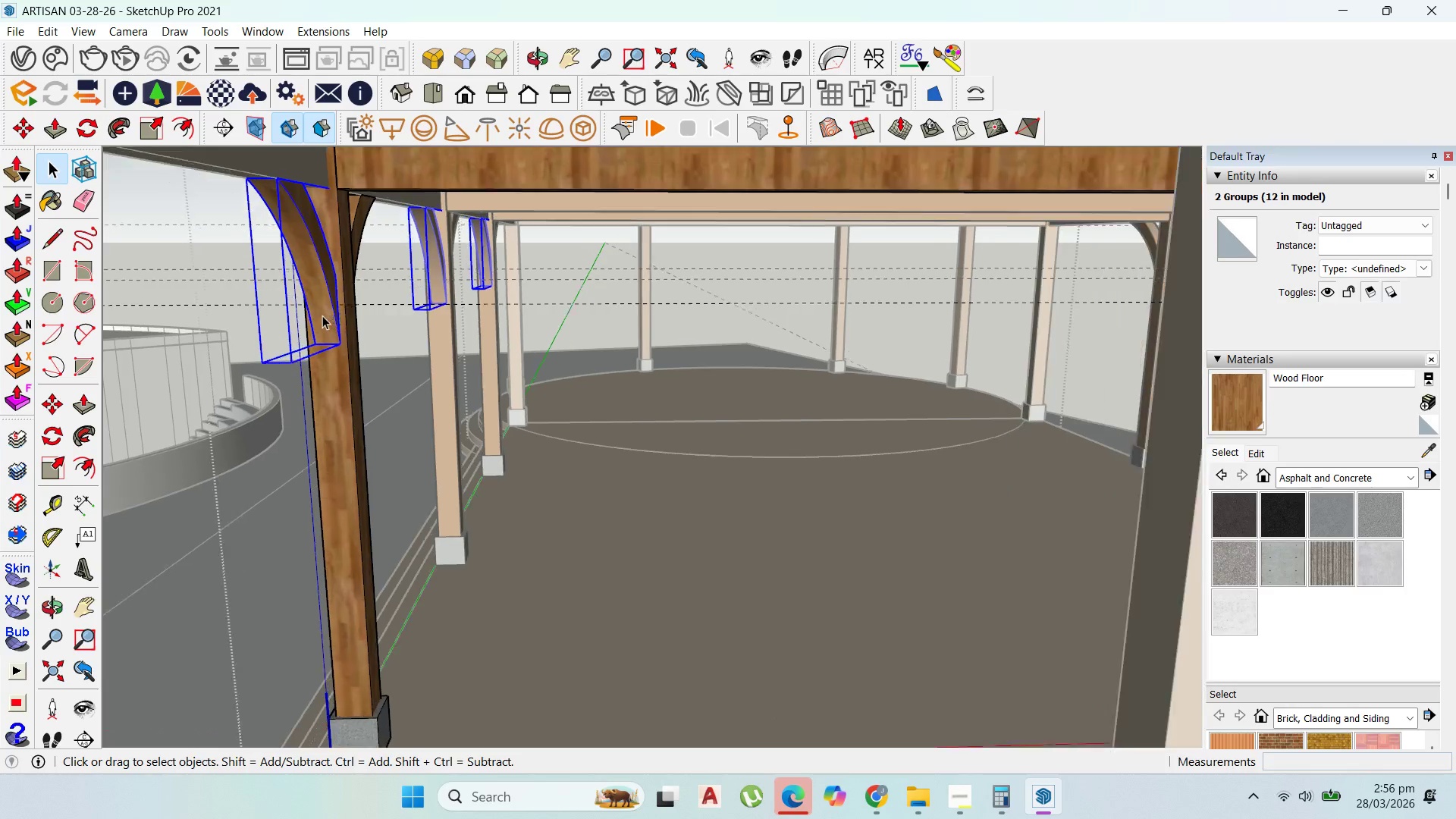 
scroll: coordinate [323, 339], scroll_direction: up, amount: 18.0
 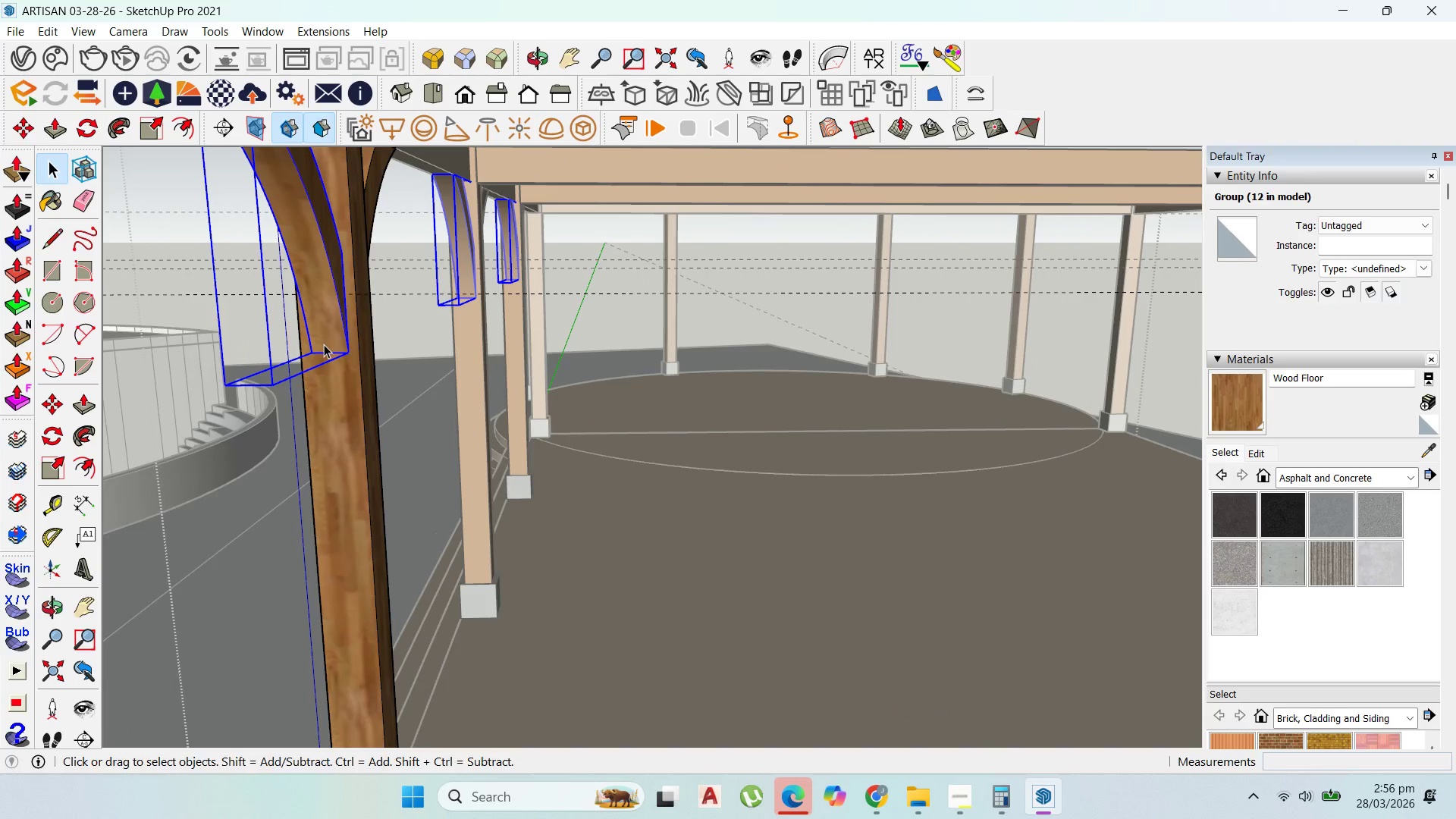 
key(M)
 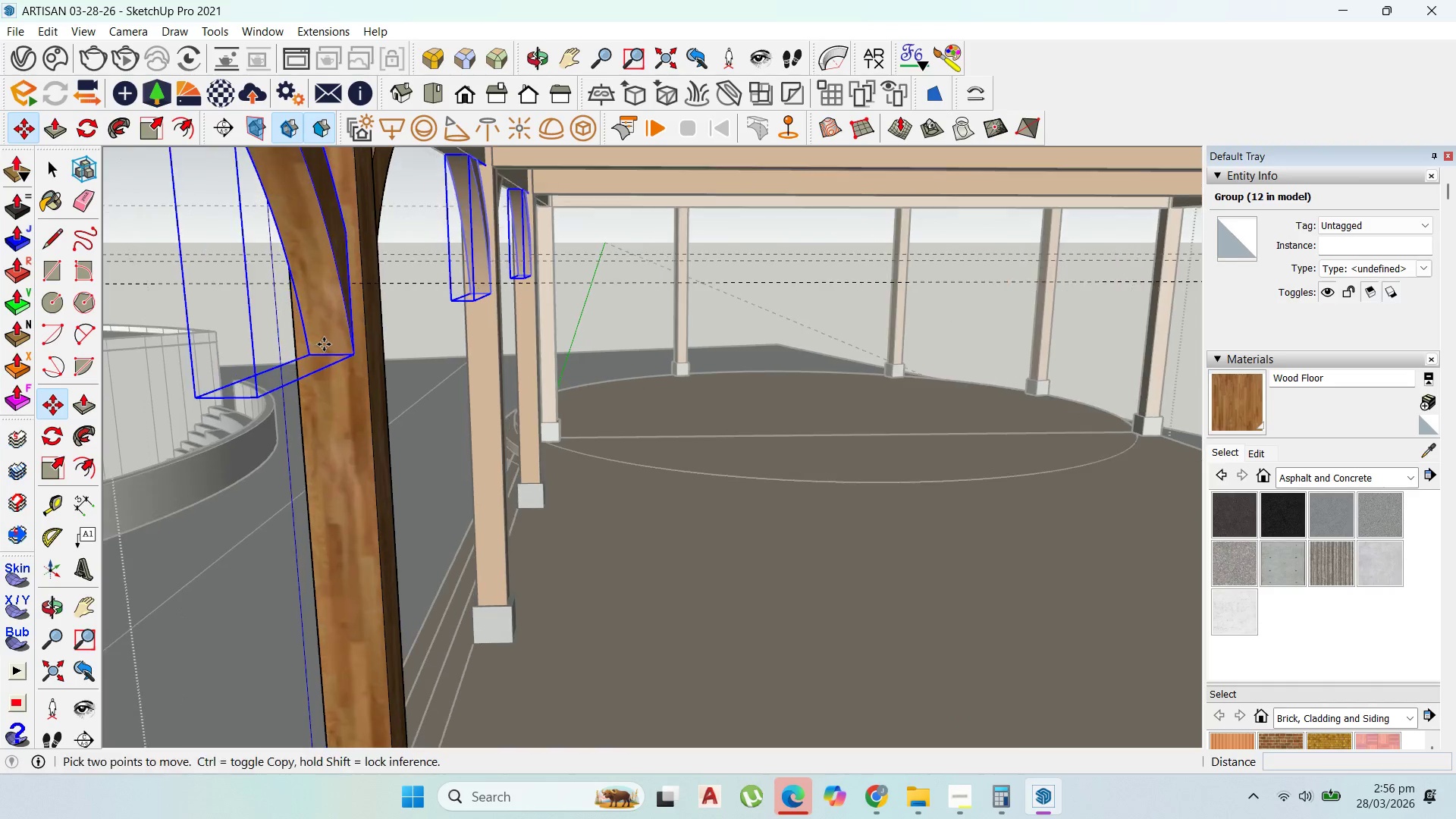 
scroll: coordinate [324, 344], scroll_direction: up, amount: 2.0
 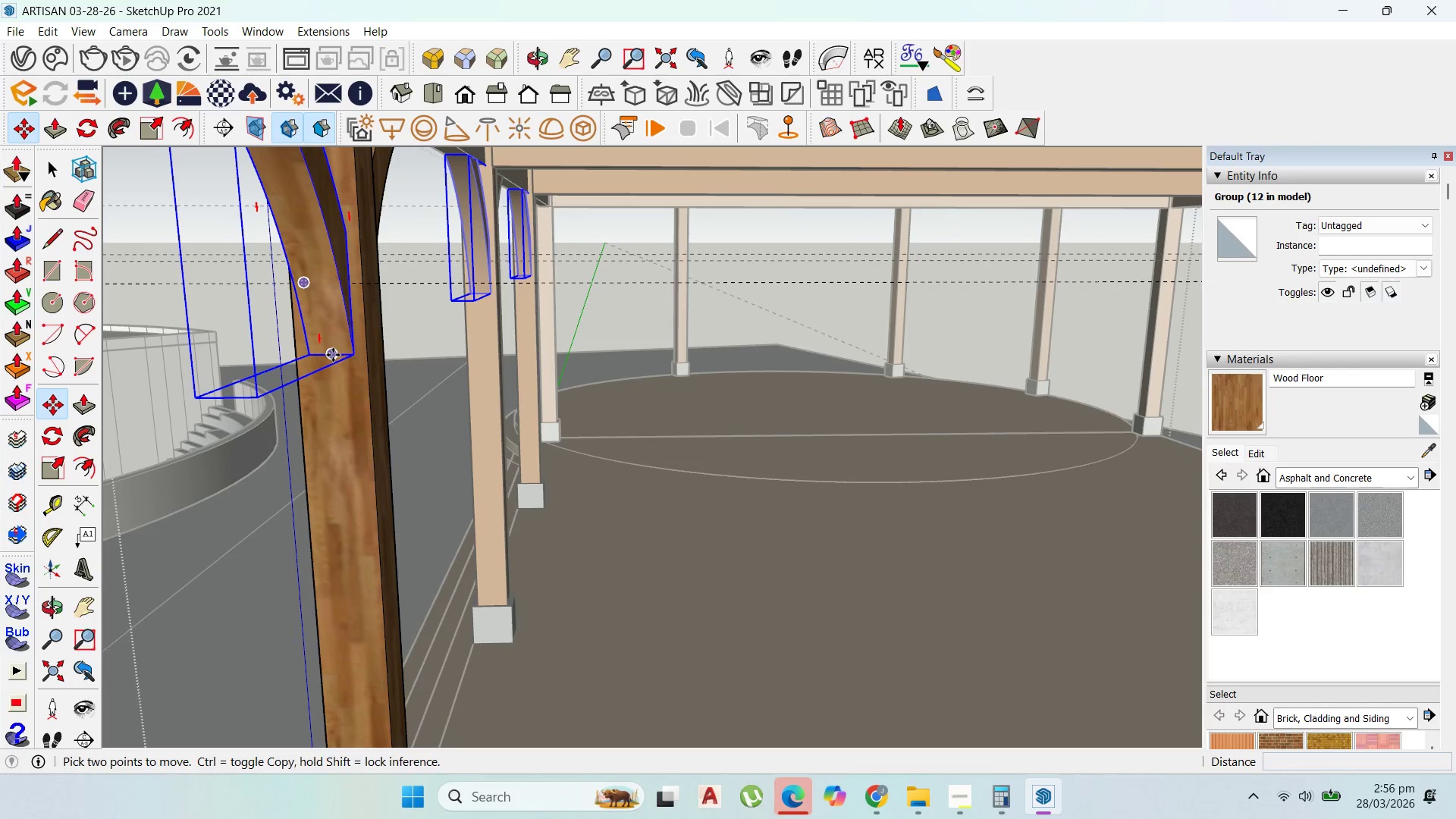 
left_click([333, 355])
 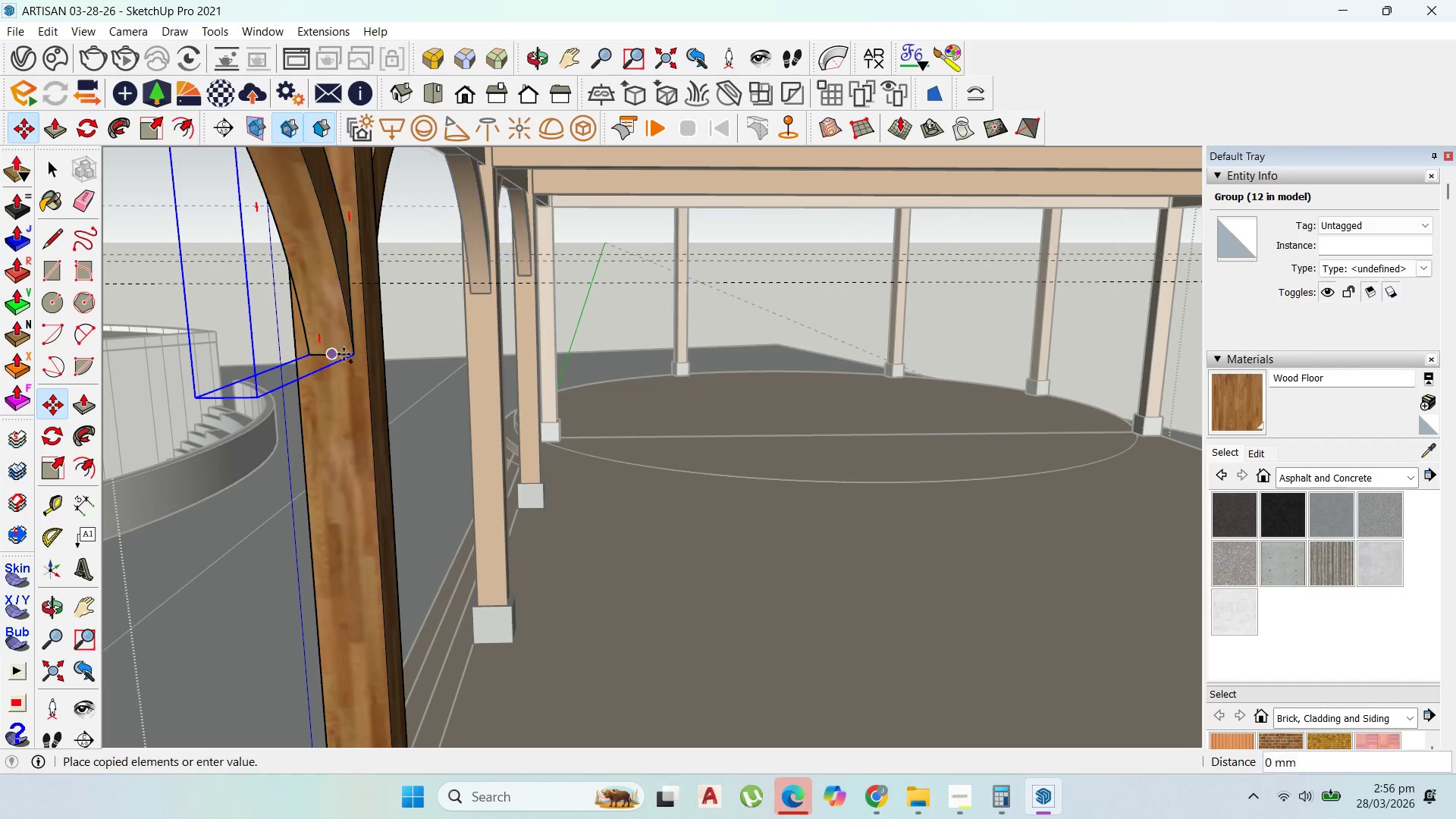 
key(Control+ControlLeft)
 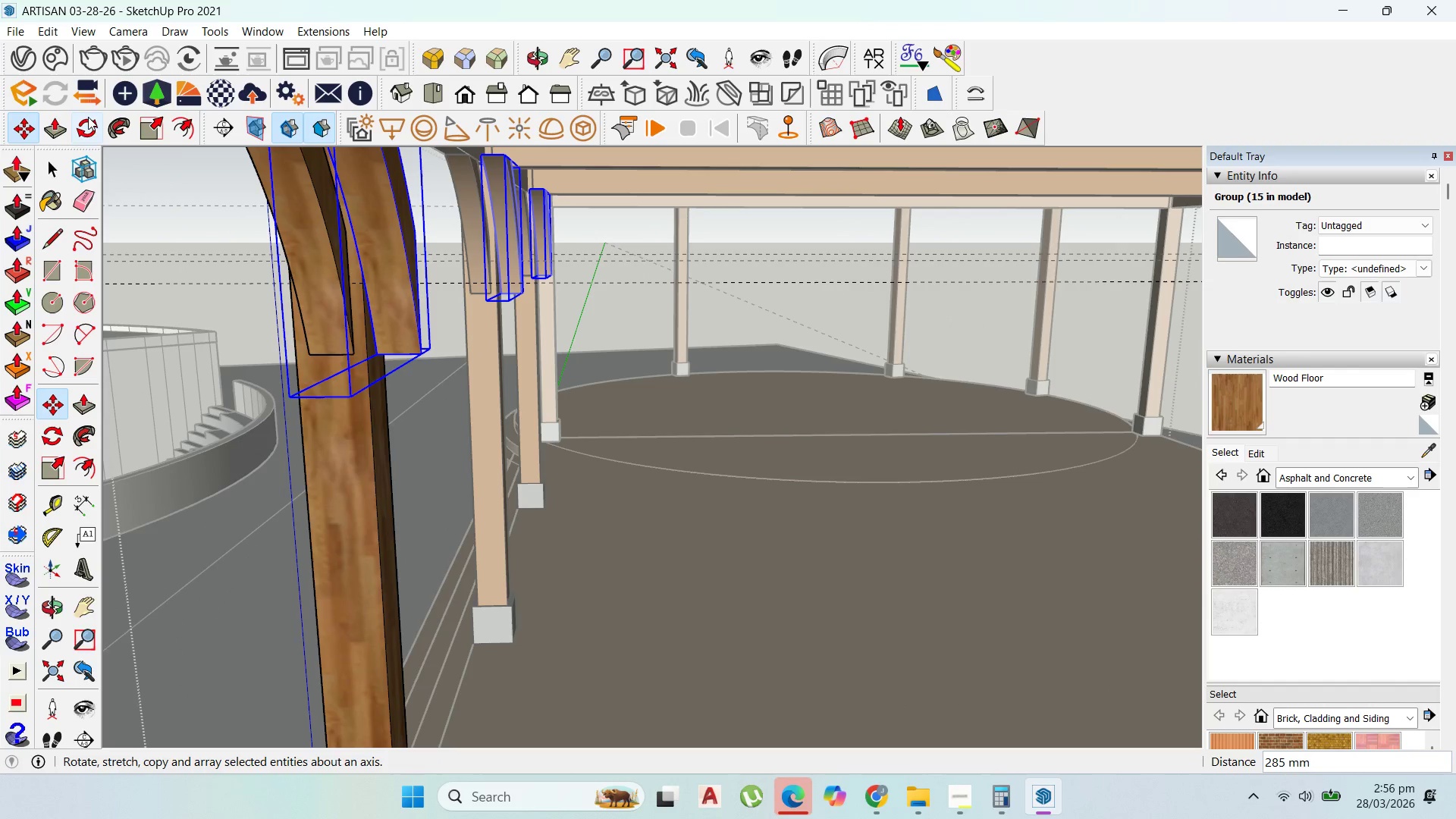 
scroll: coordinate [382, 337], scroll_direction: up, amount: 2.0
 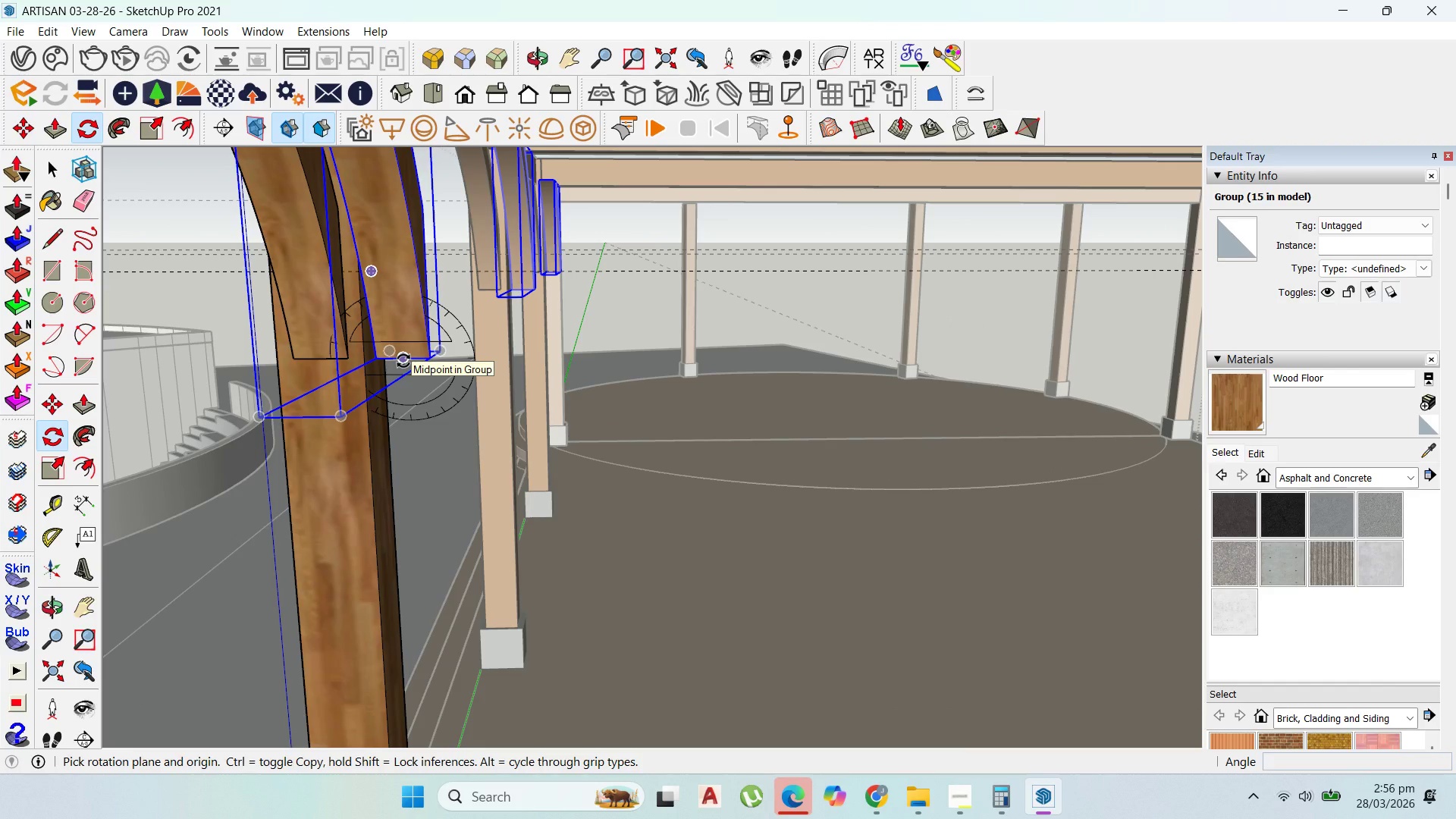 
key(ArrowLeft)
 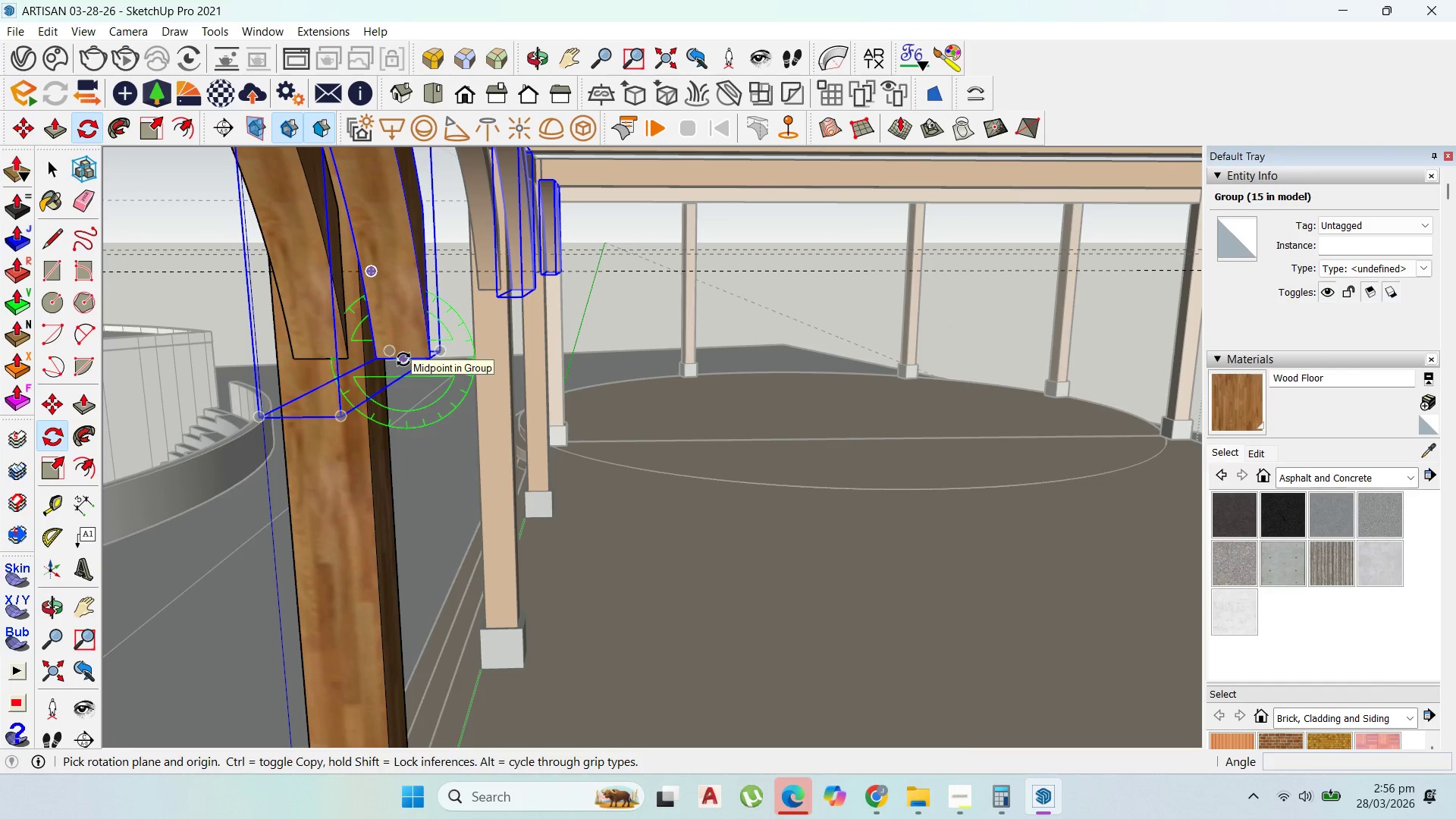 
key(ArrowUp)
 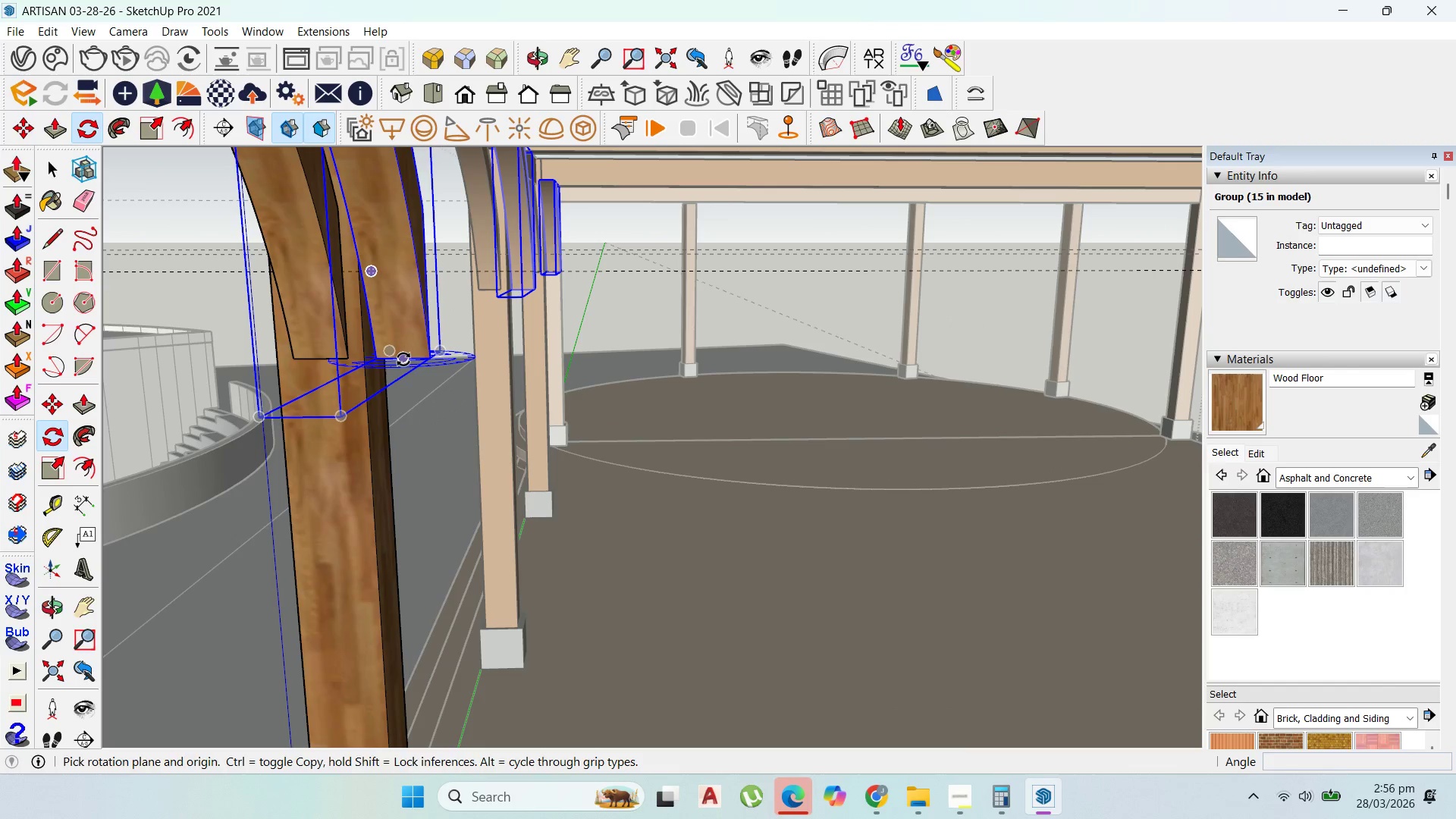 
left_click([403, 359])
 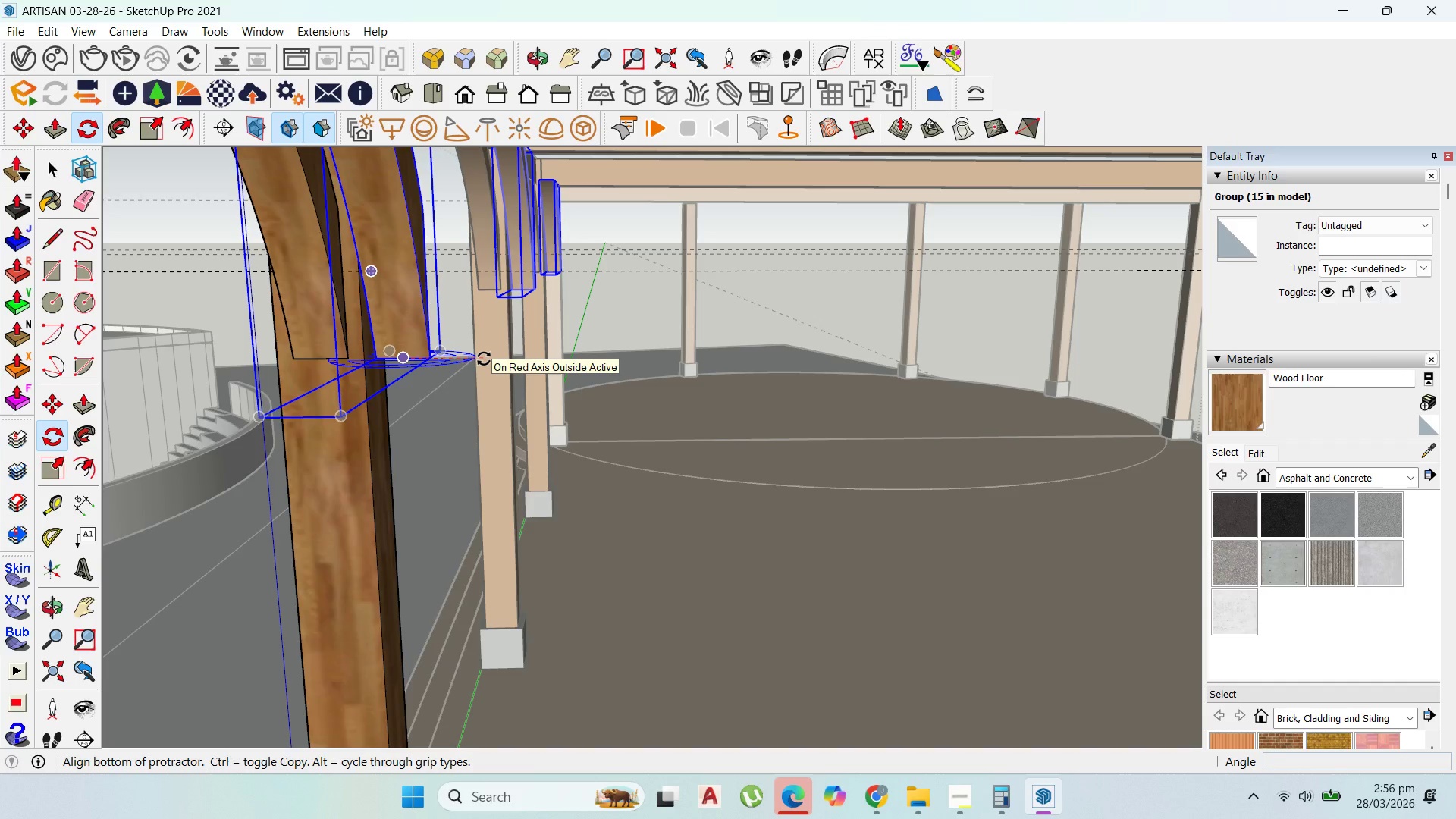 
left_click([484, 359])
 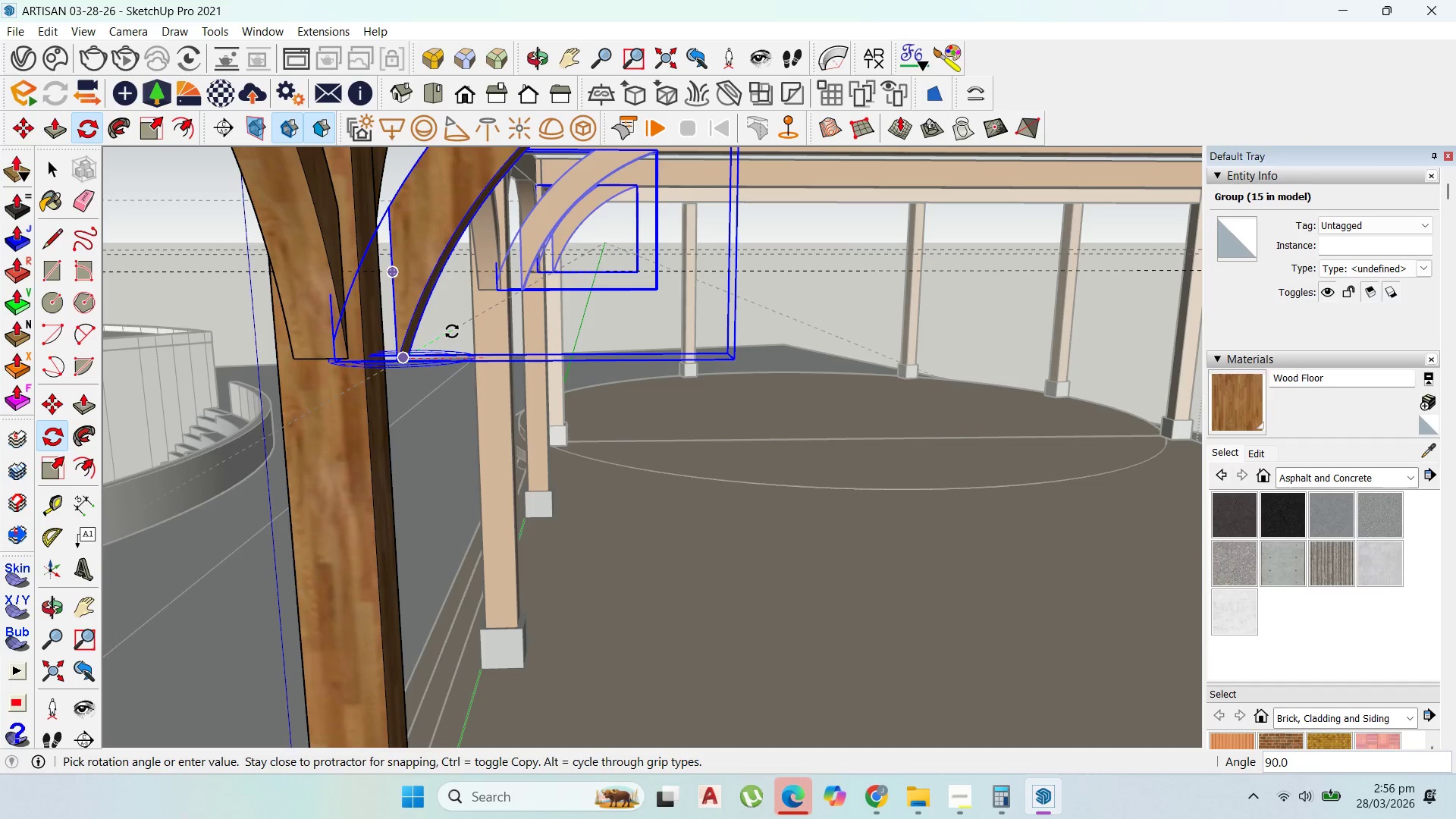 
left_click([451, 331])
 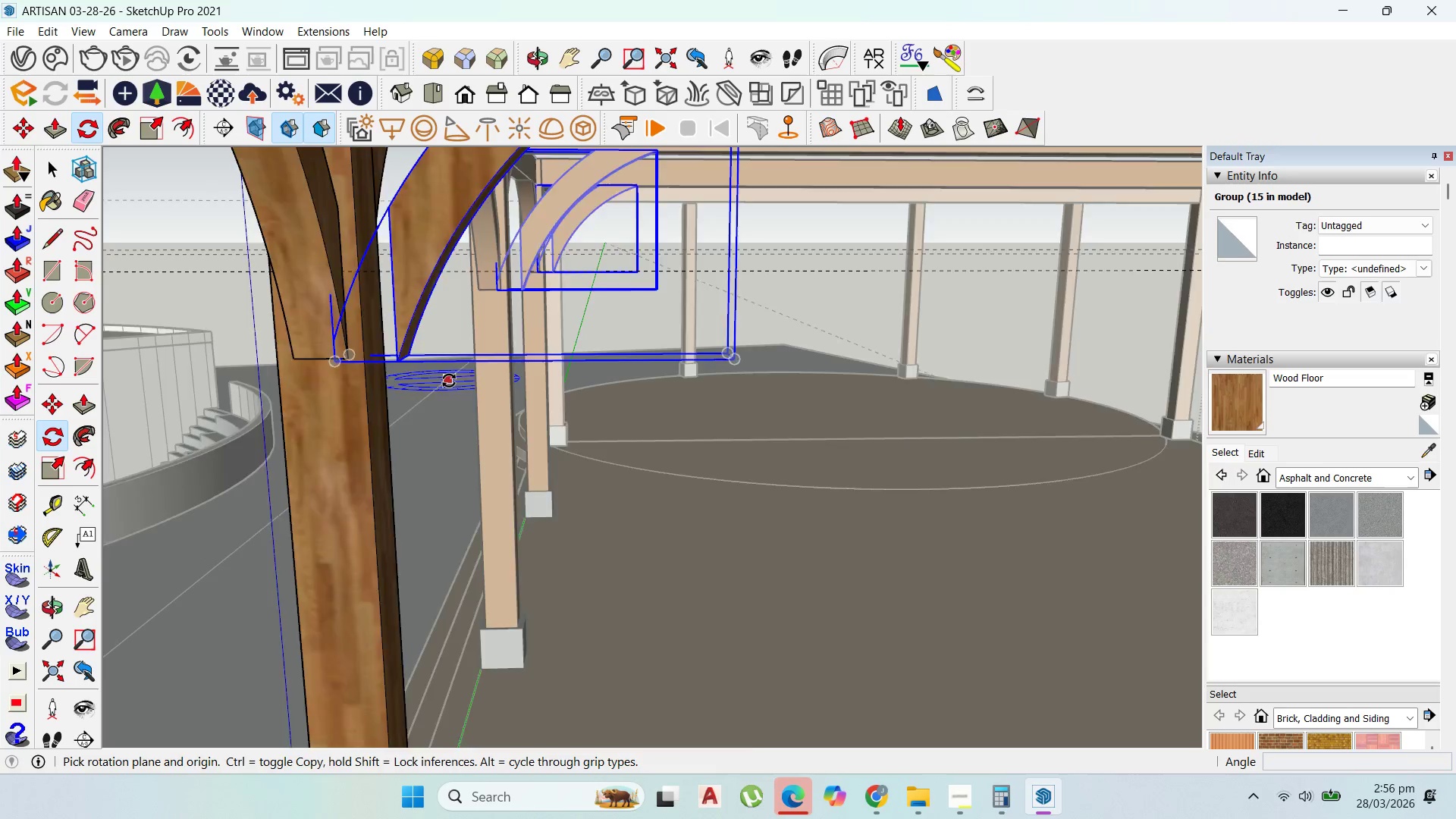 
scroll: coordinate [448, 381], scroll_direction: down, amount: 3.0
 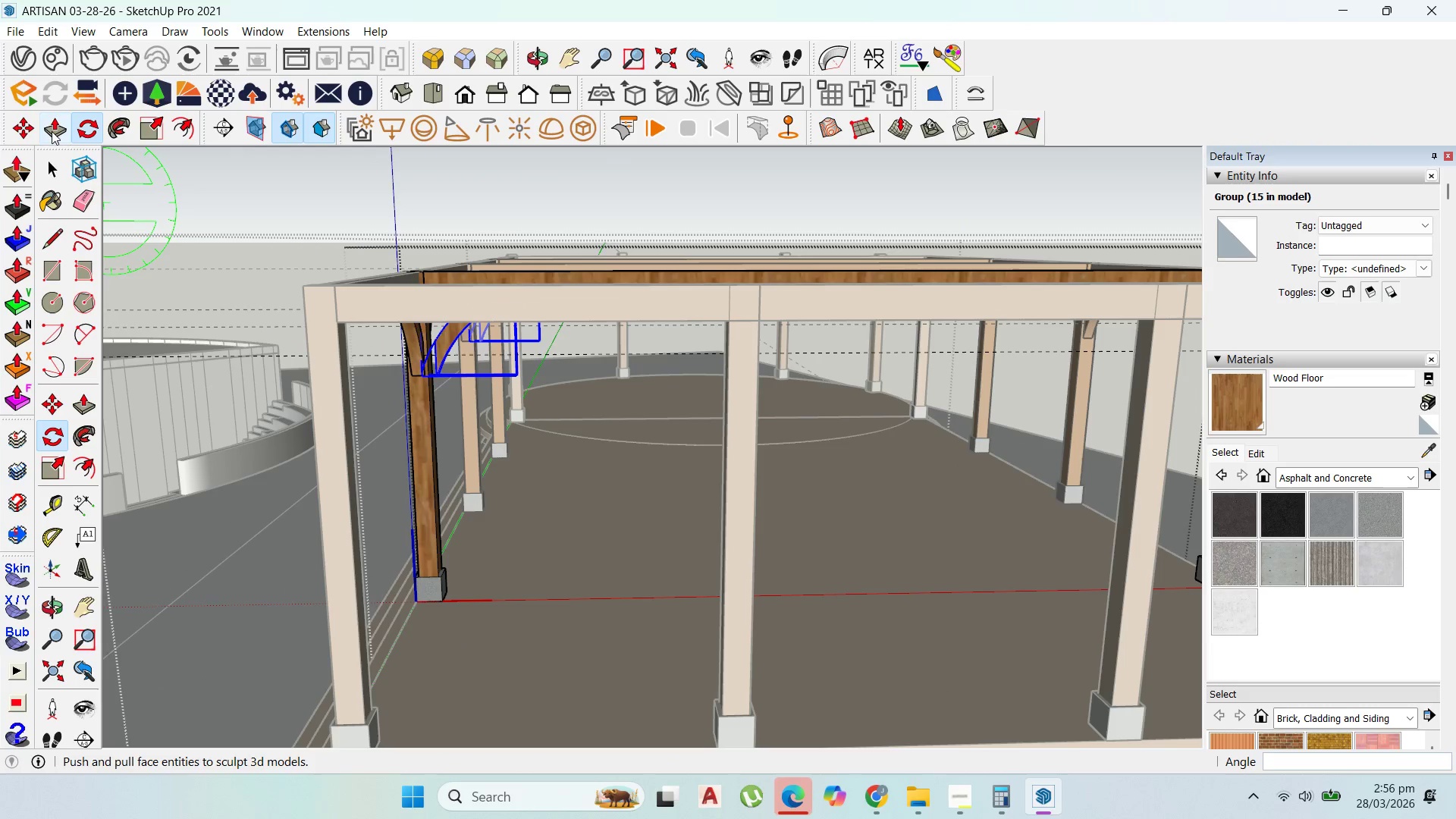 
left_click([22, 131])
 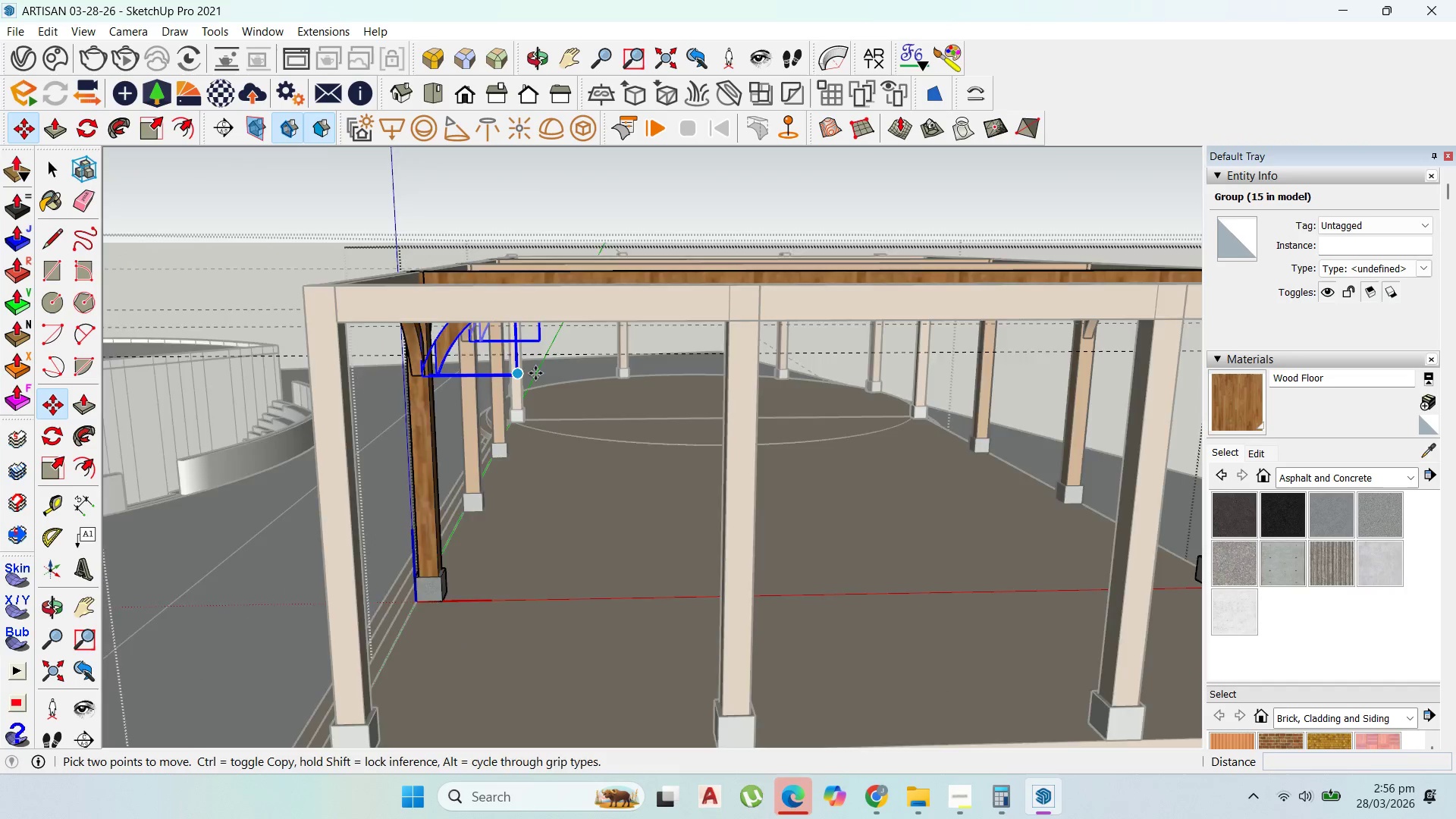 
scroll: coordinate [460, 342], scroll_direction: up, amount: 1.0
 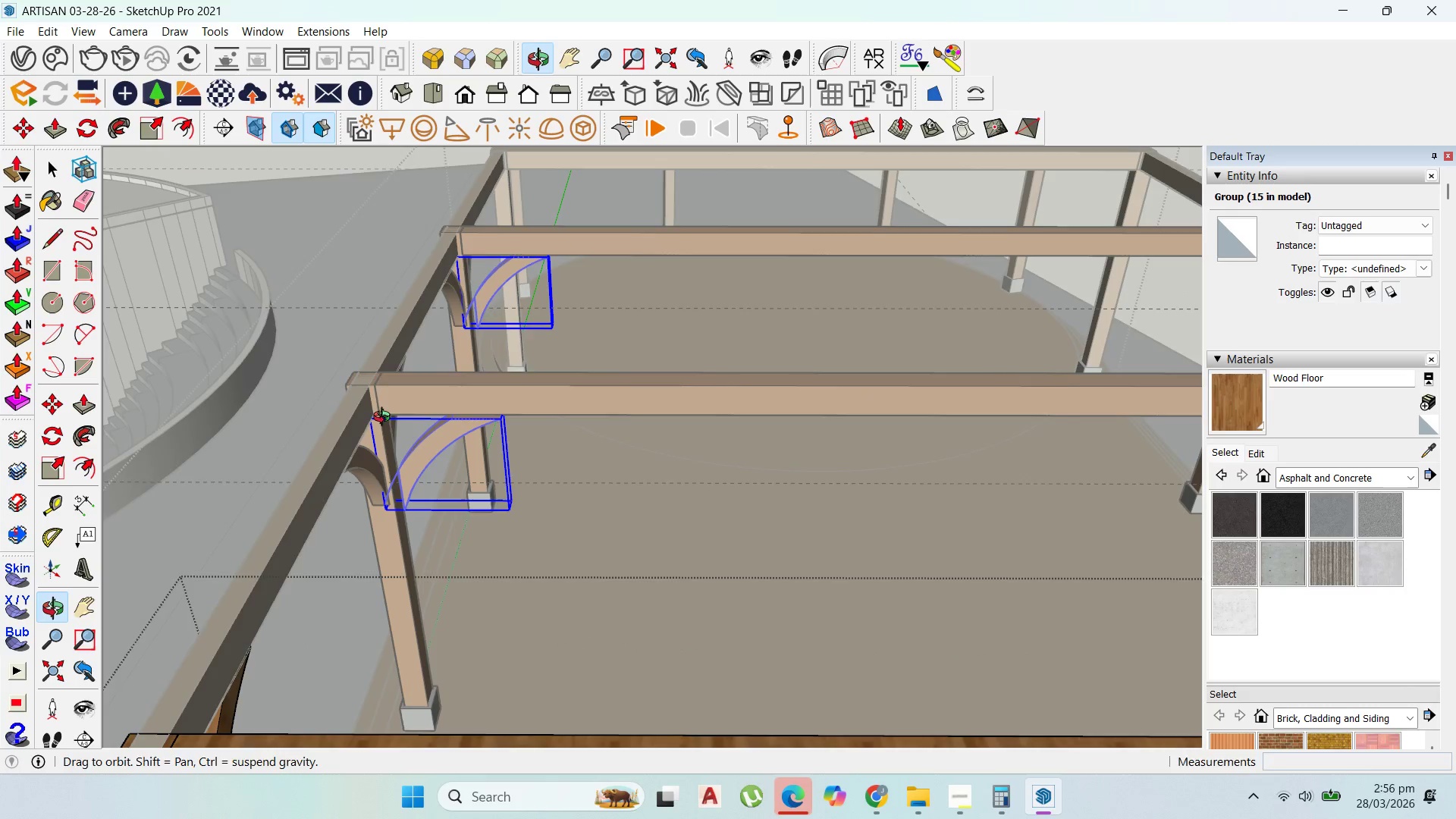 
scroll: coordinate [400, 405], scroll_direction: down, amount: 4.0
 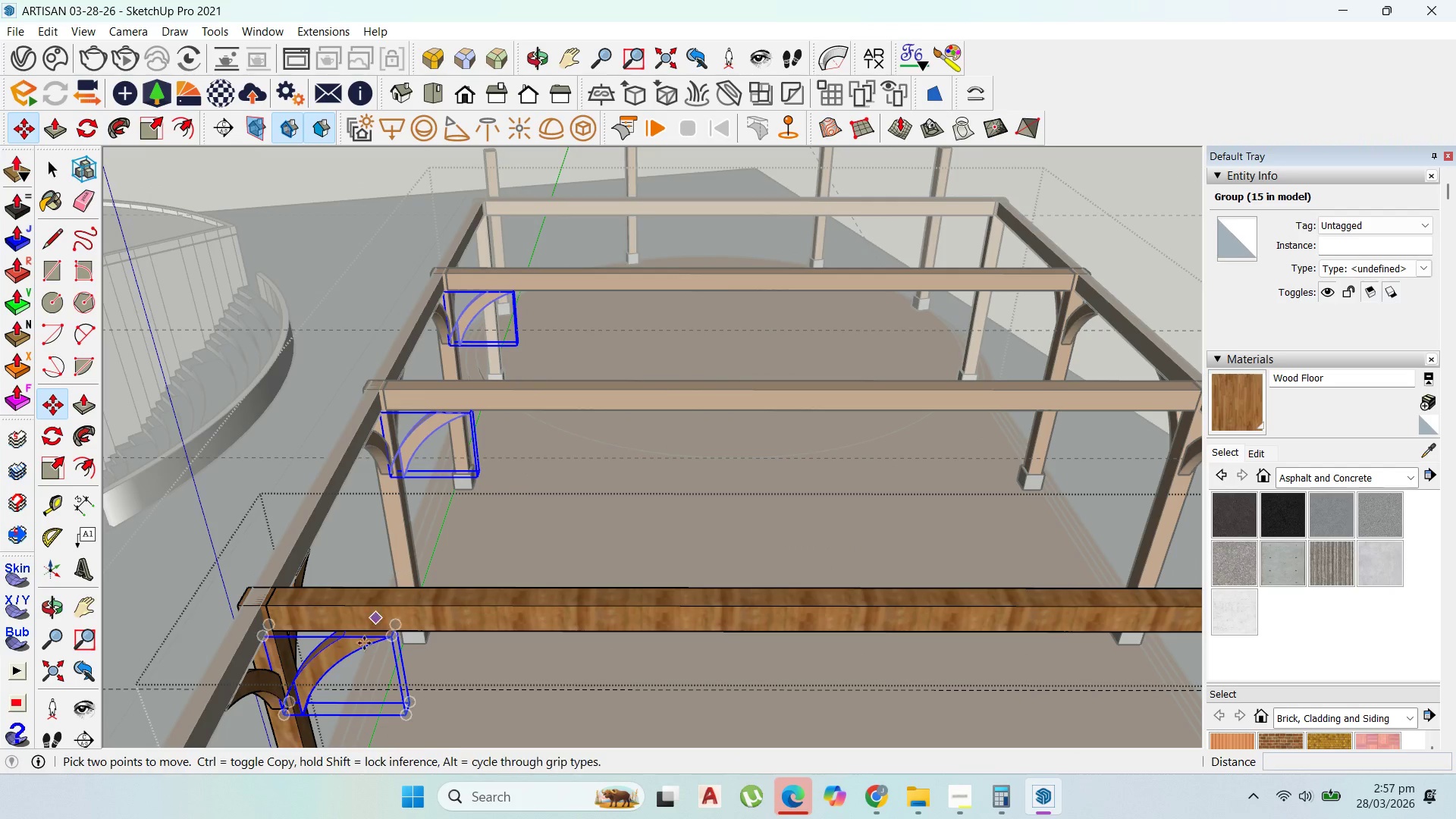 
scroll: coordinate [290, 696], scroll_direction: up, amount: 7.0
 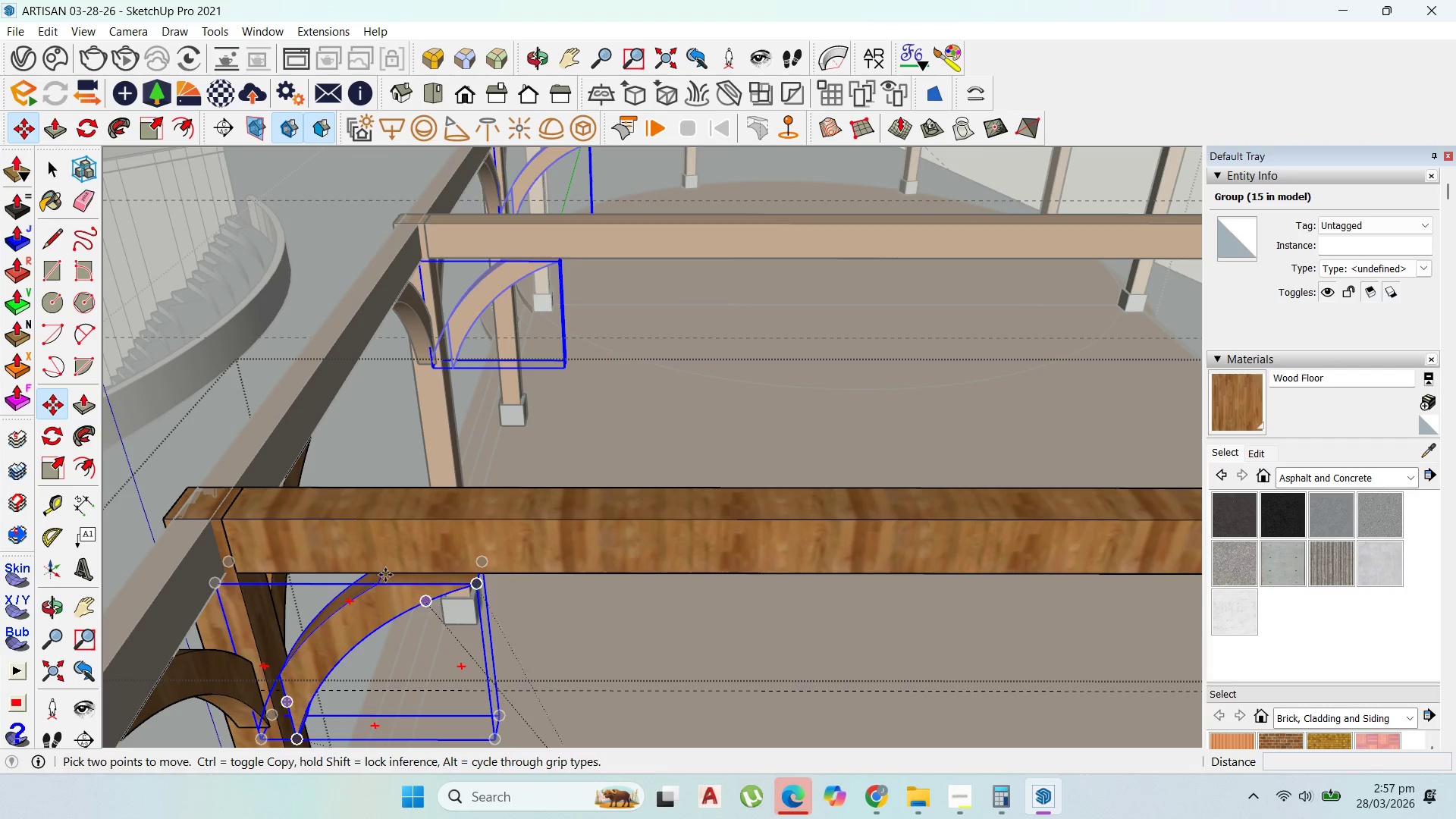 
left_click([381, 598])
 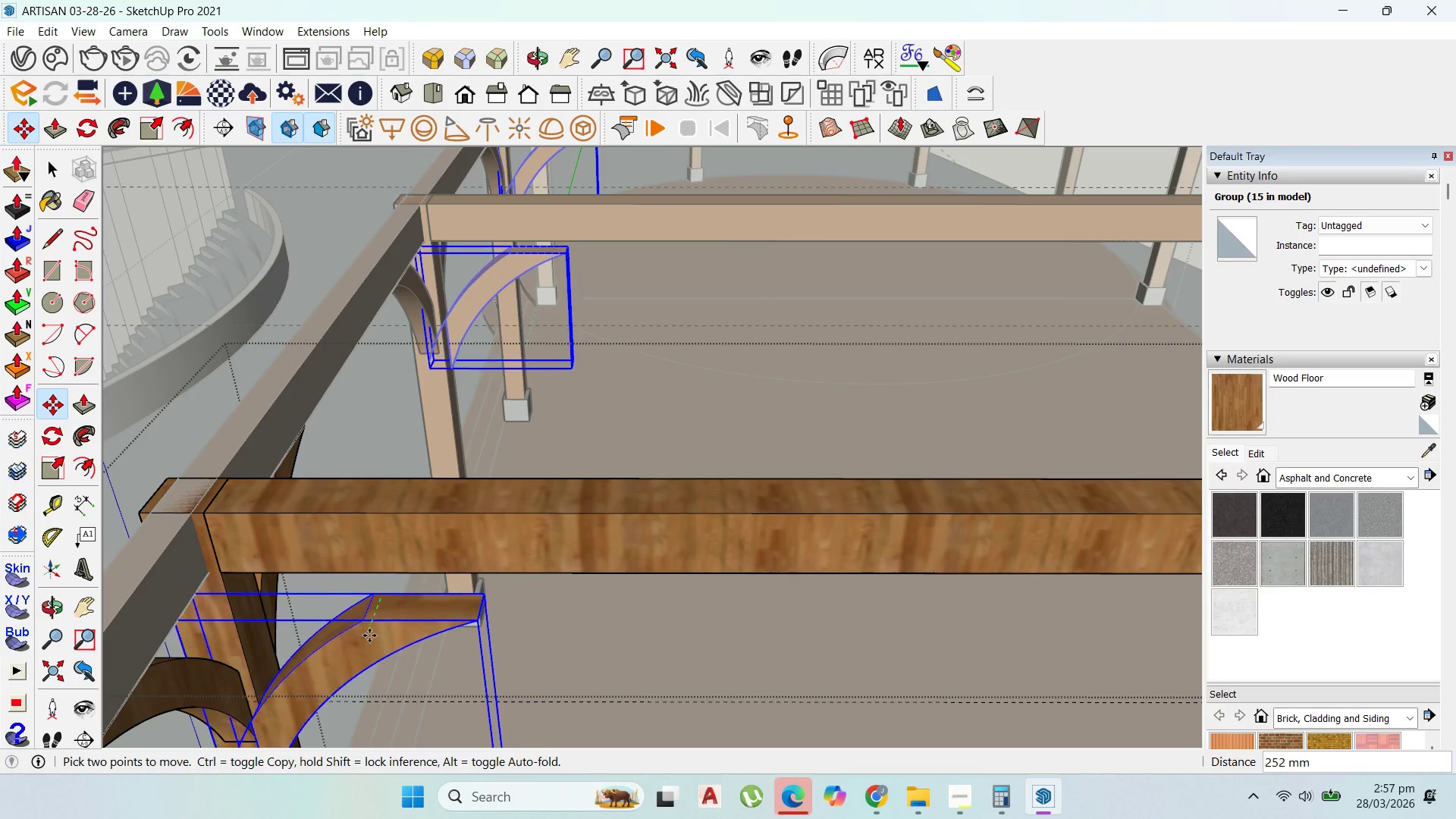 
scroll: coordinate [385, 575], scroll_direction: up, amount: 1.0
 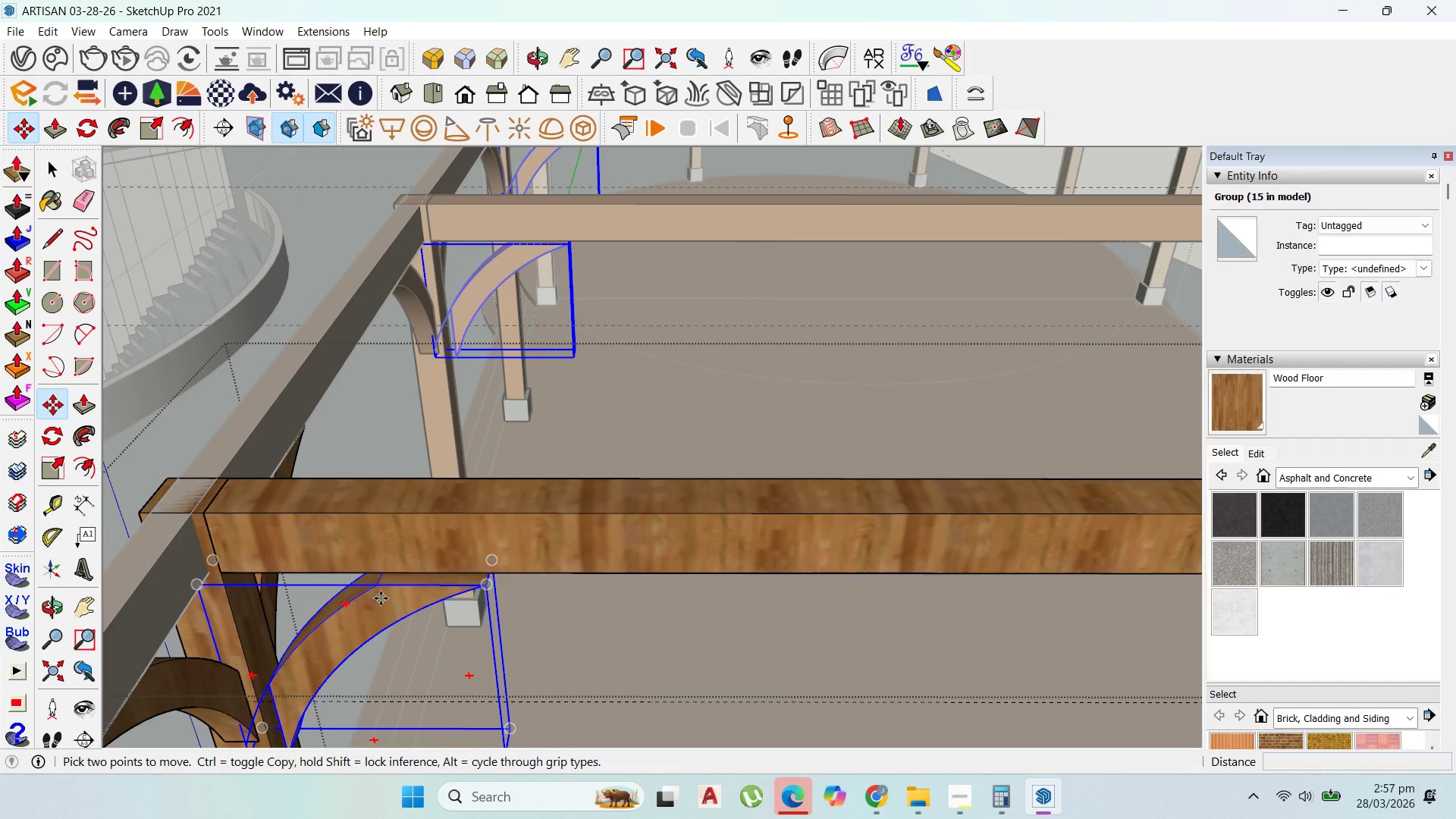 
left_click([371, 635])
 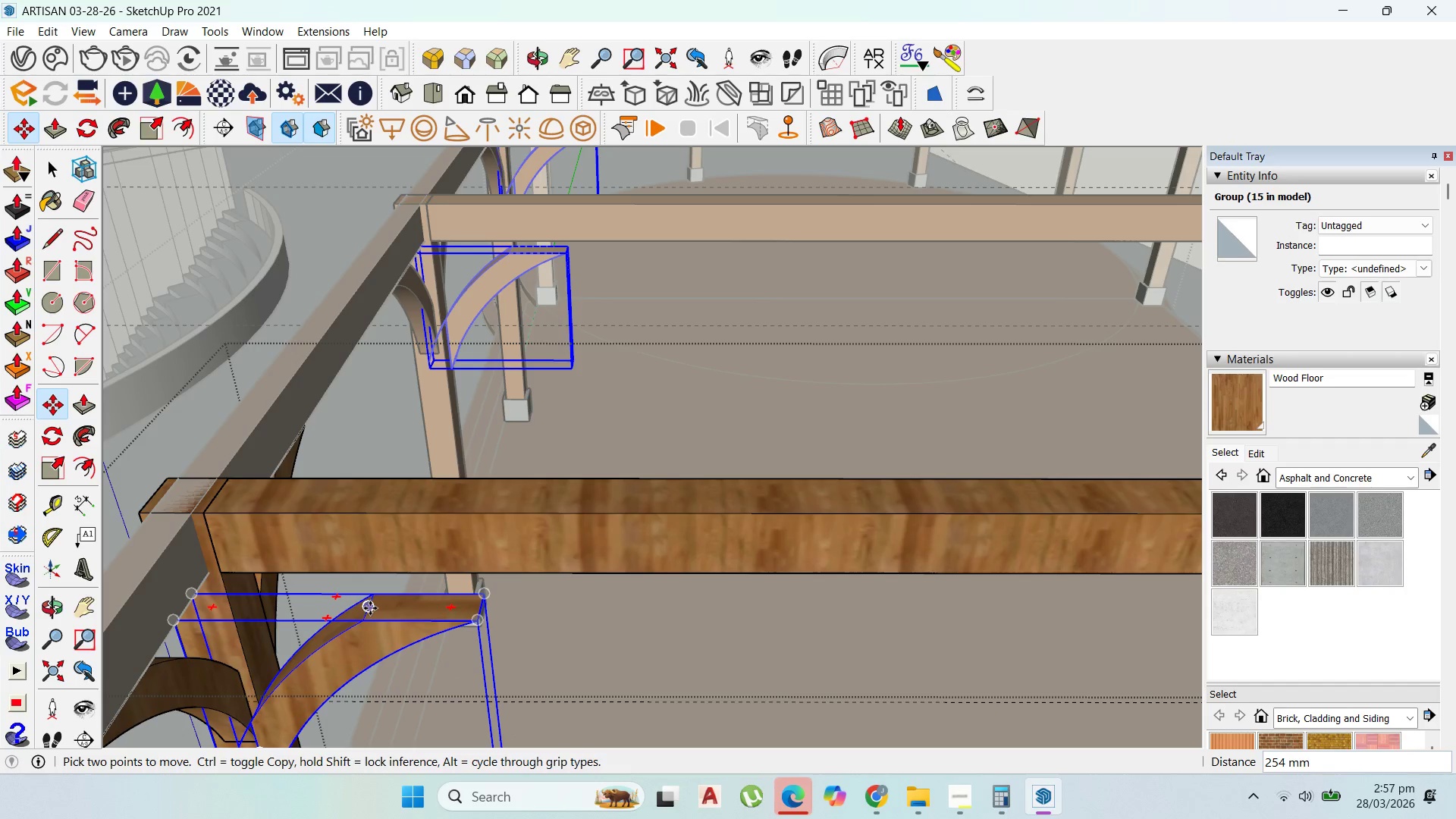 
left_click([370, 608])
 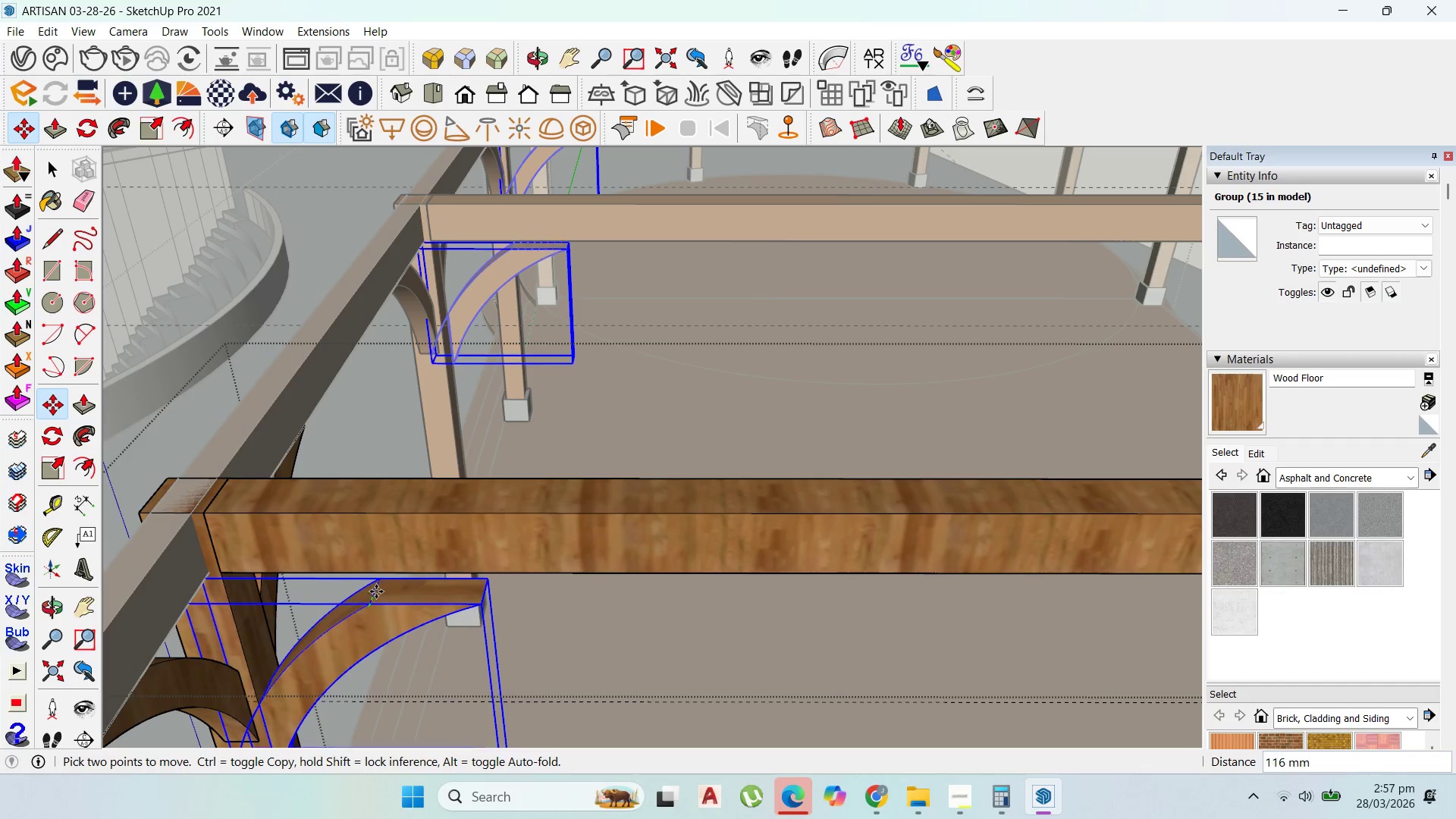 
hold_key(key=ShiftLeft, duration=1.53)
 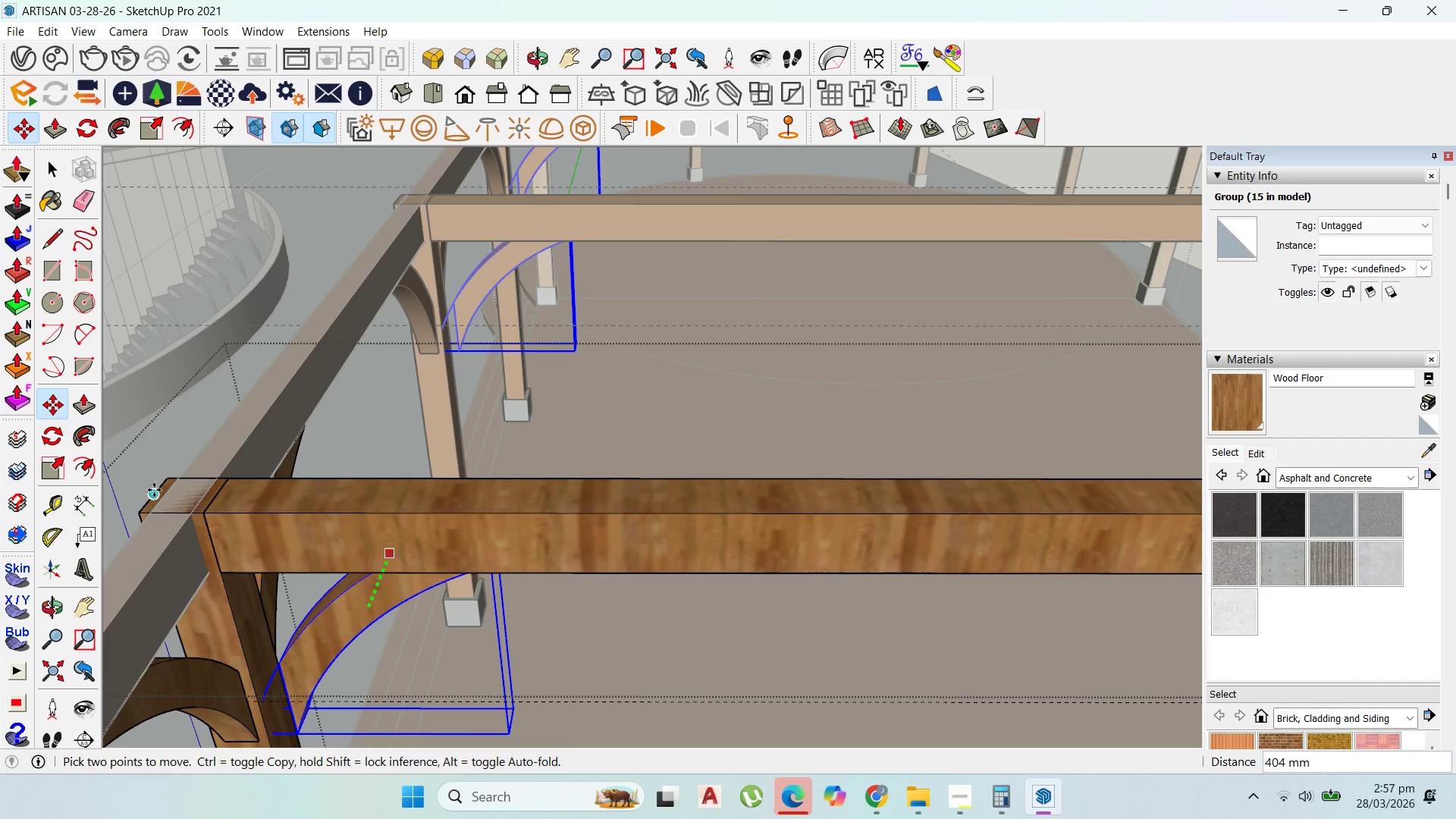 
key(Shift+ShiftLeft)
 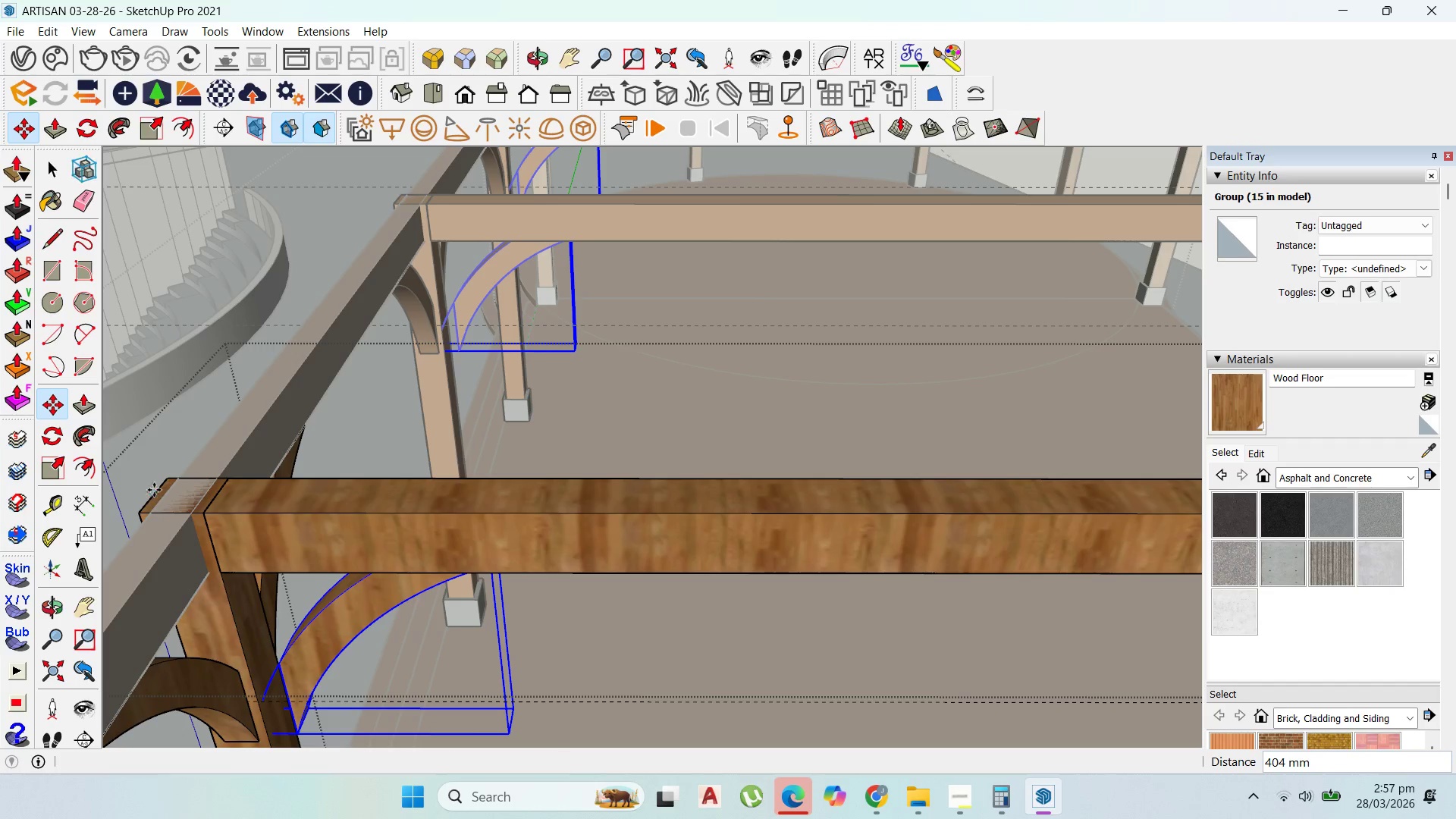 
left_click([154, 490])
 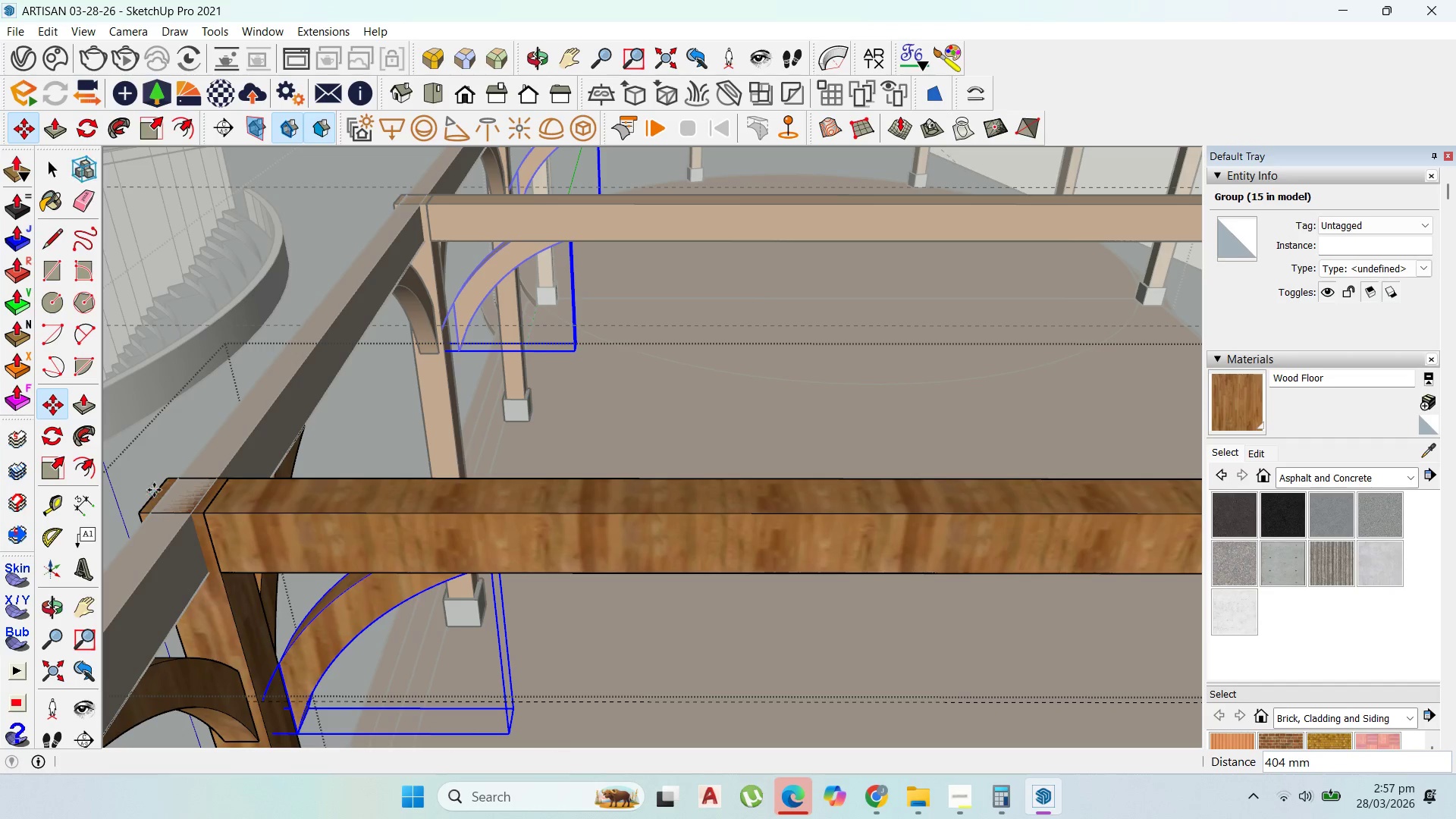 
key(Shift+ShiftLeft)
 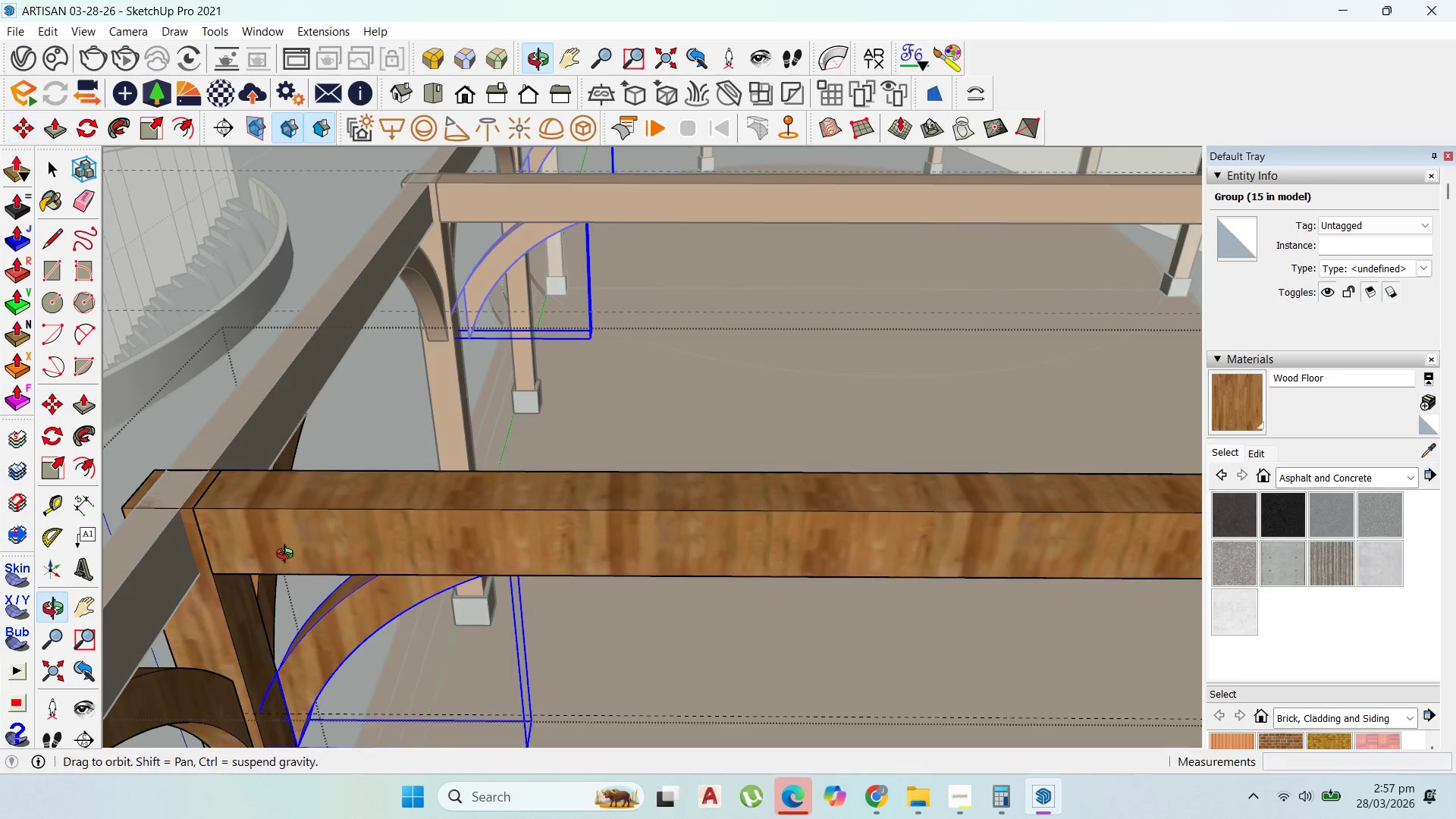 
key(Shift+ShiftLeft)
 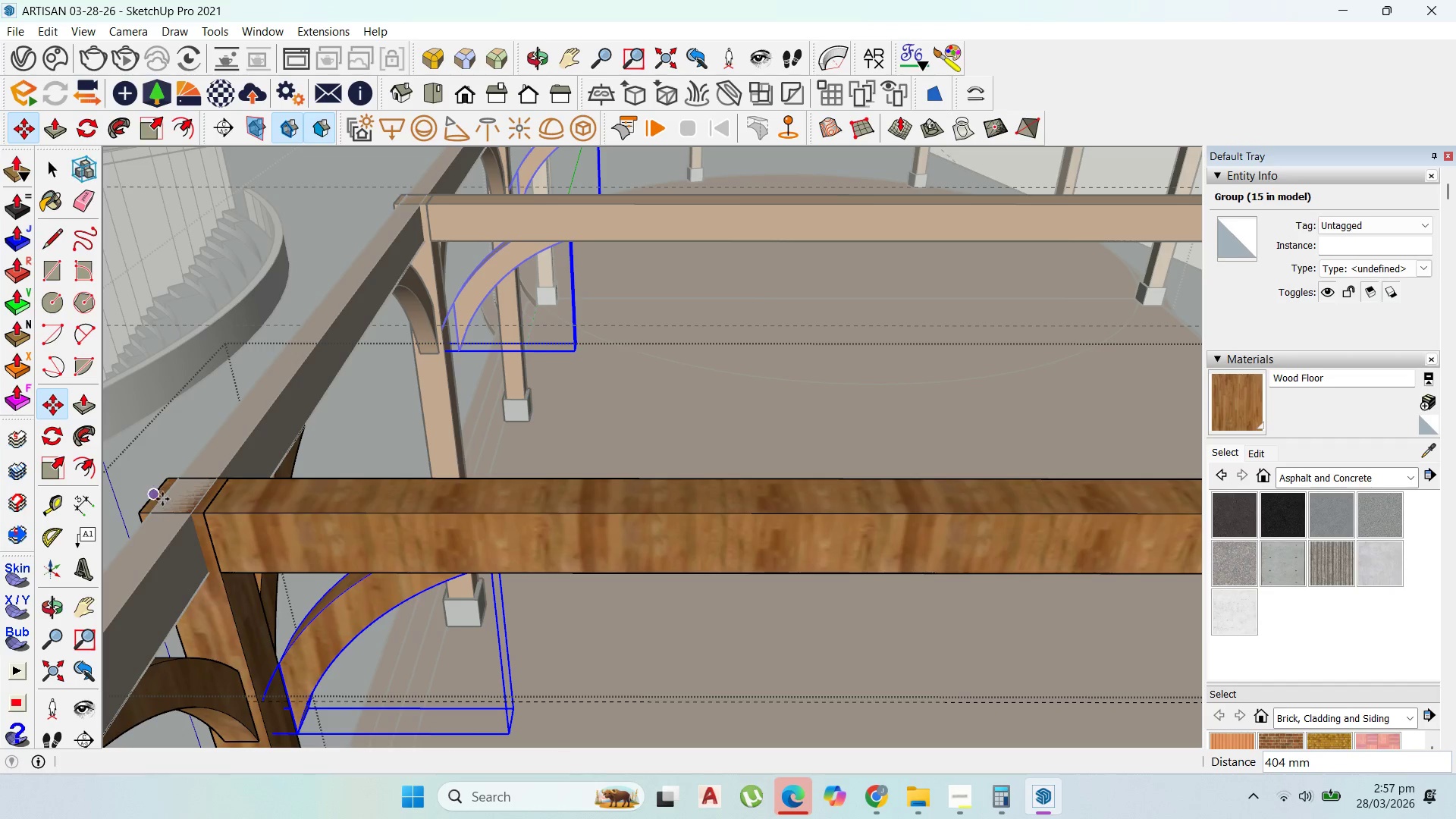 
key(Shift+ShiftLeft)
 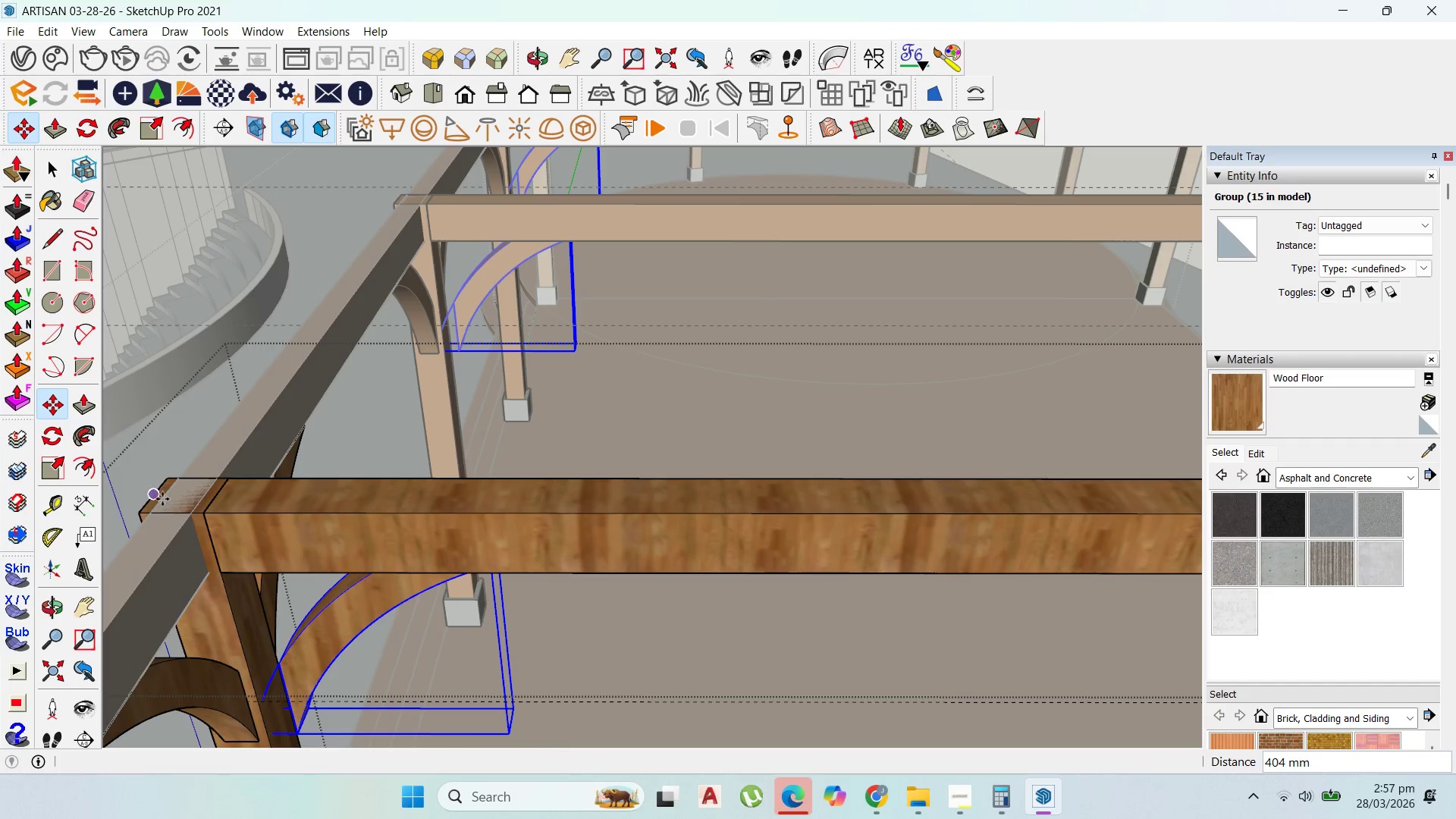 
key(Shift+ShiftLeft)
 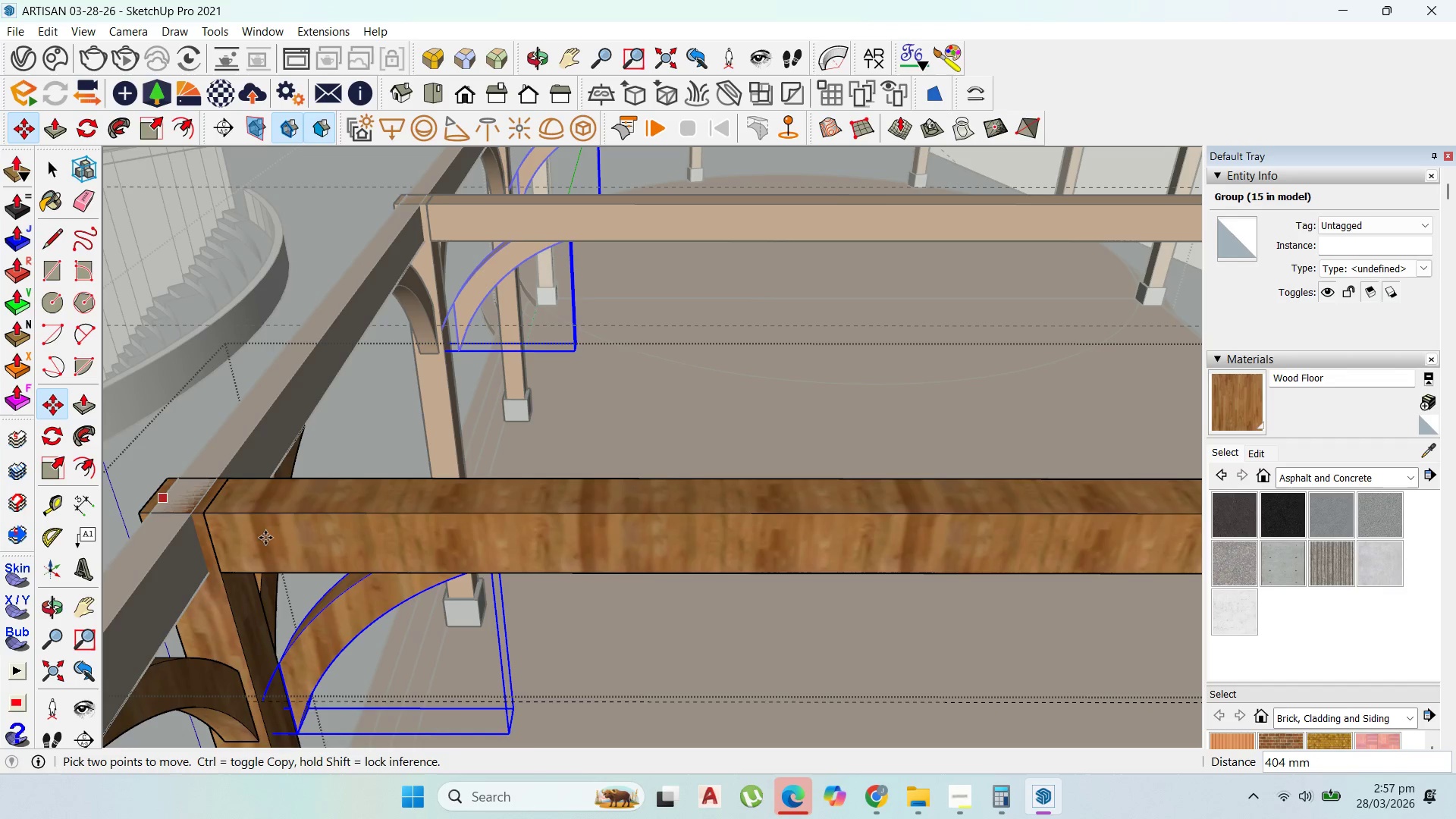 
key(Shift+ShiftLeft)
 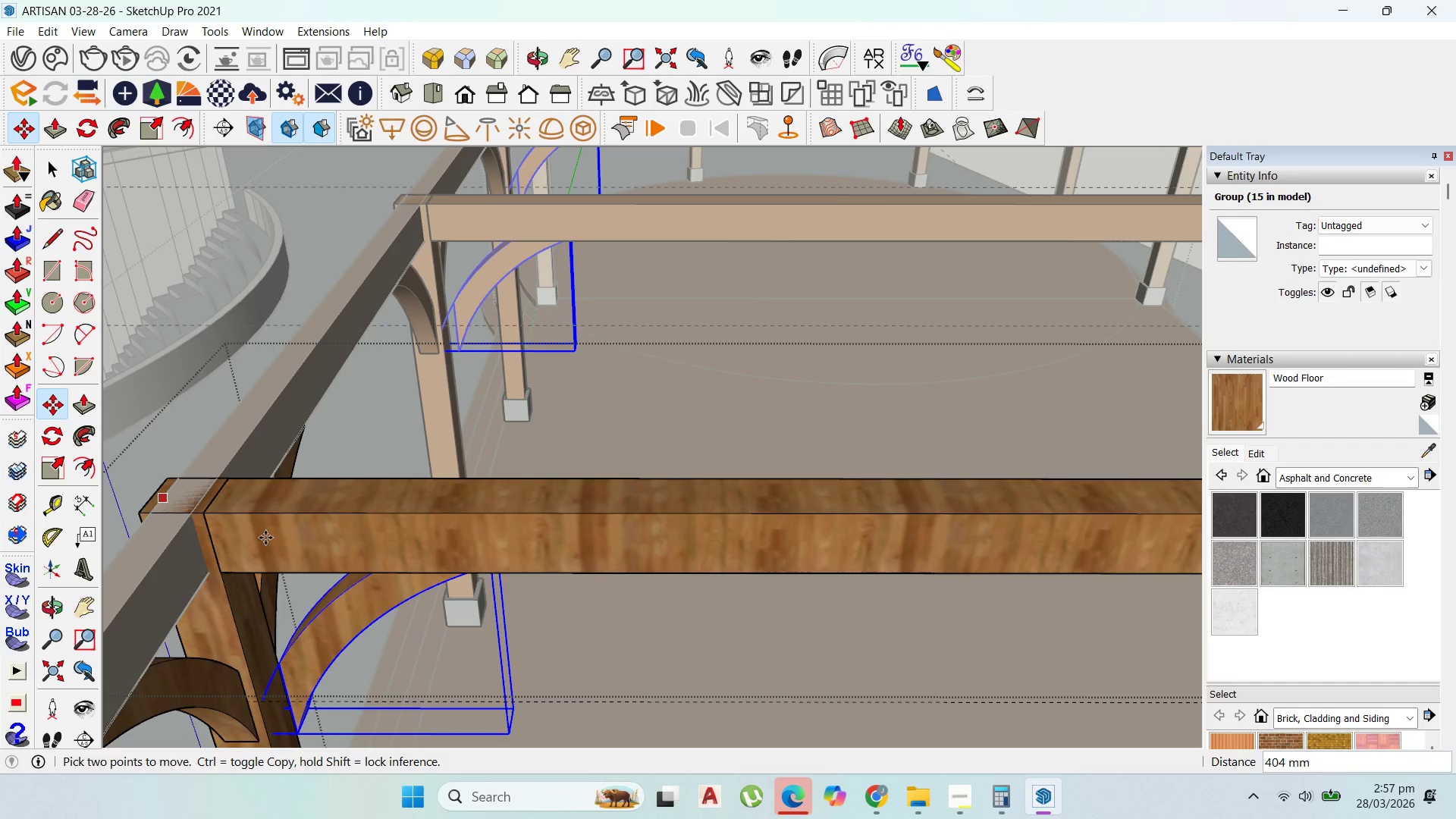 
key(Shift+ShiftLeft)
 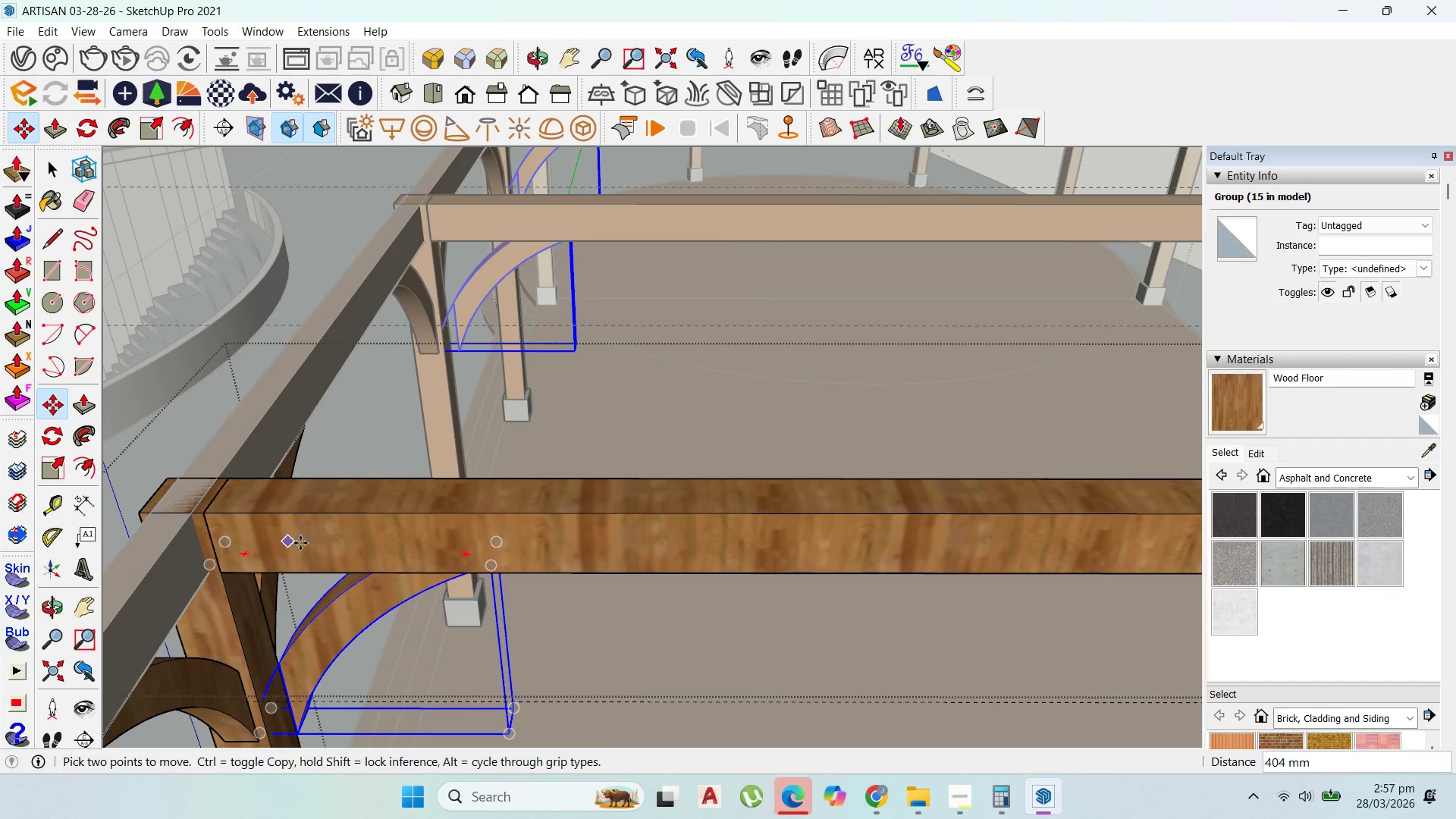 
key(Shift+ShiftLeft)
 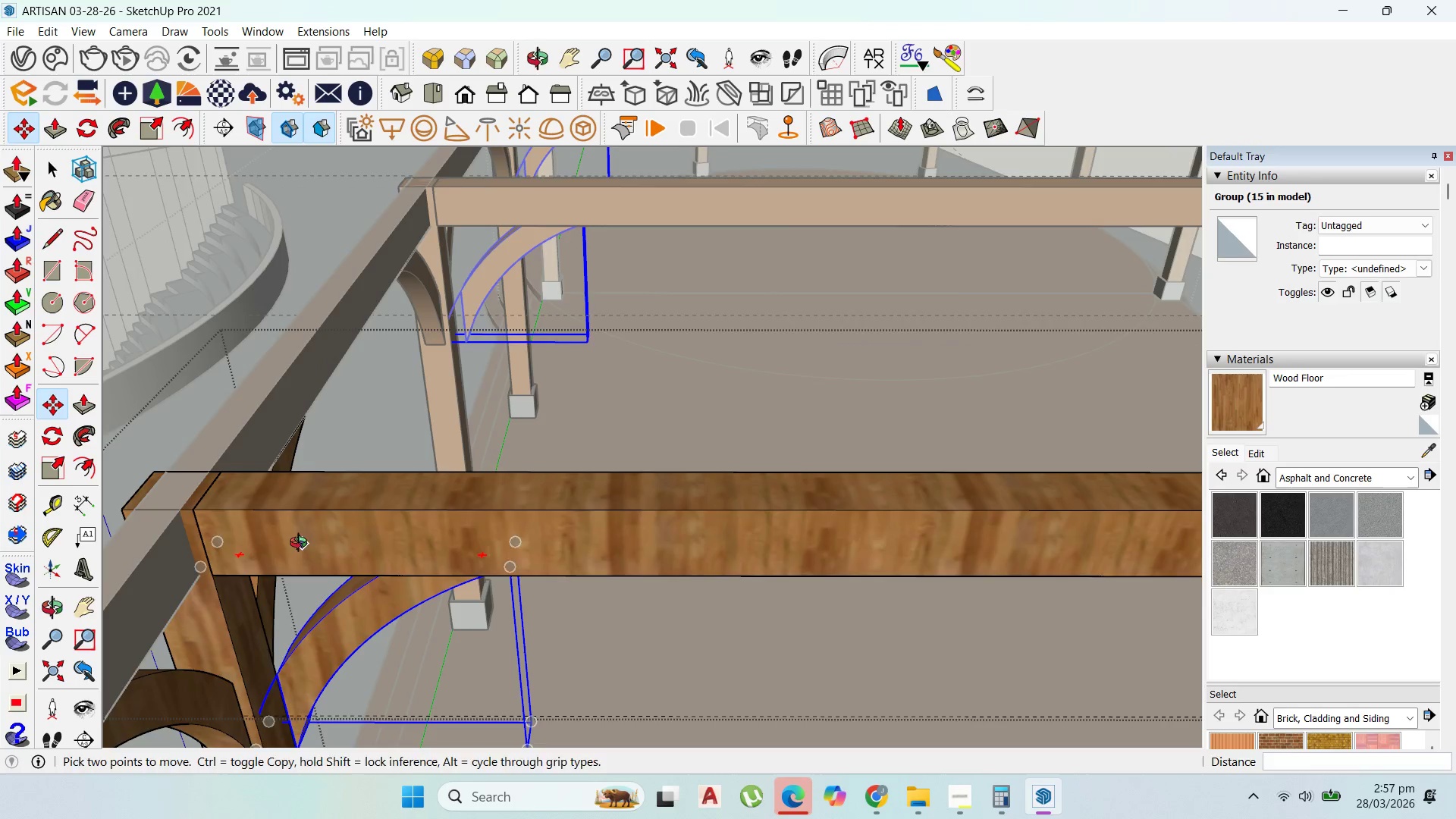 
scroll: coordinate [302, 544], scroll_direction: up, amount: 1.0
 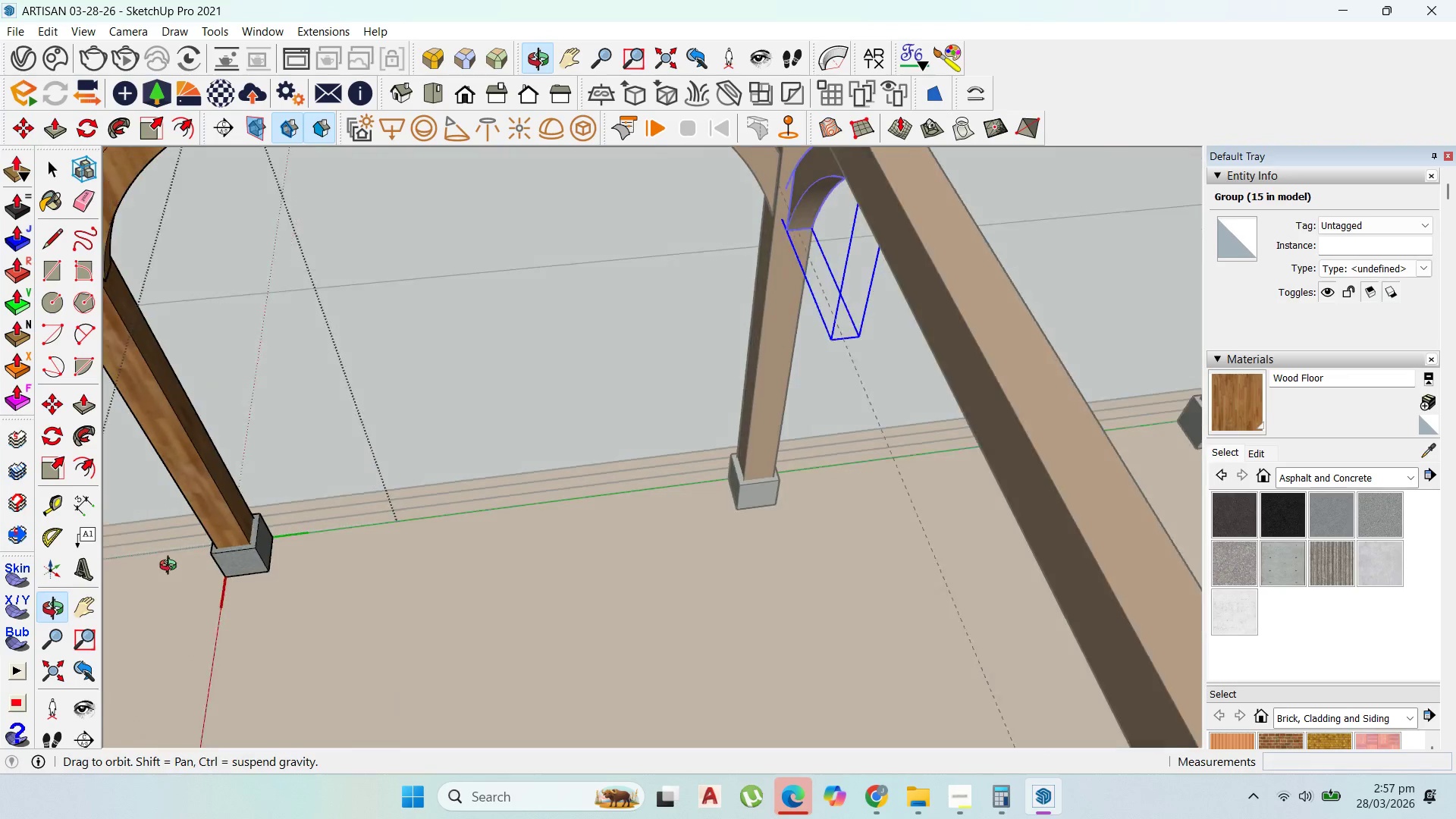 
scroll: coordinate [740, 507], scroll_direction: down, amount: 9.0
 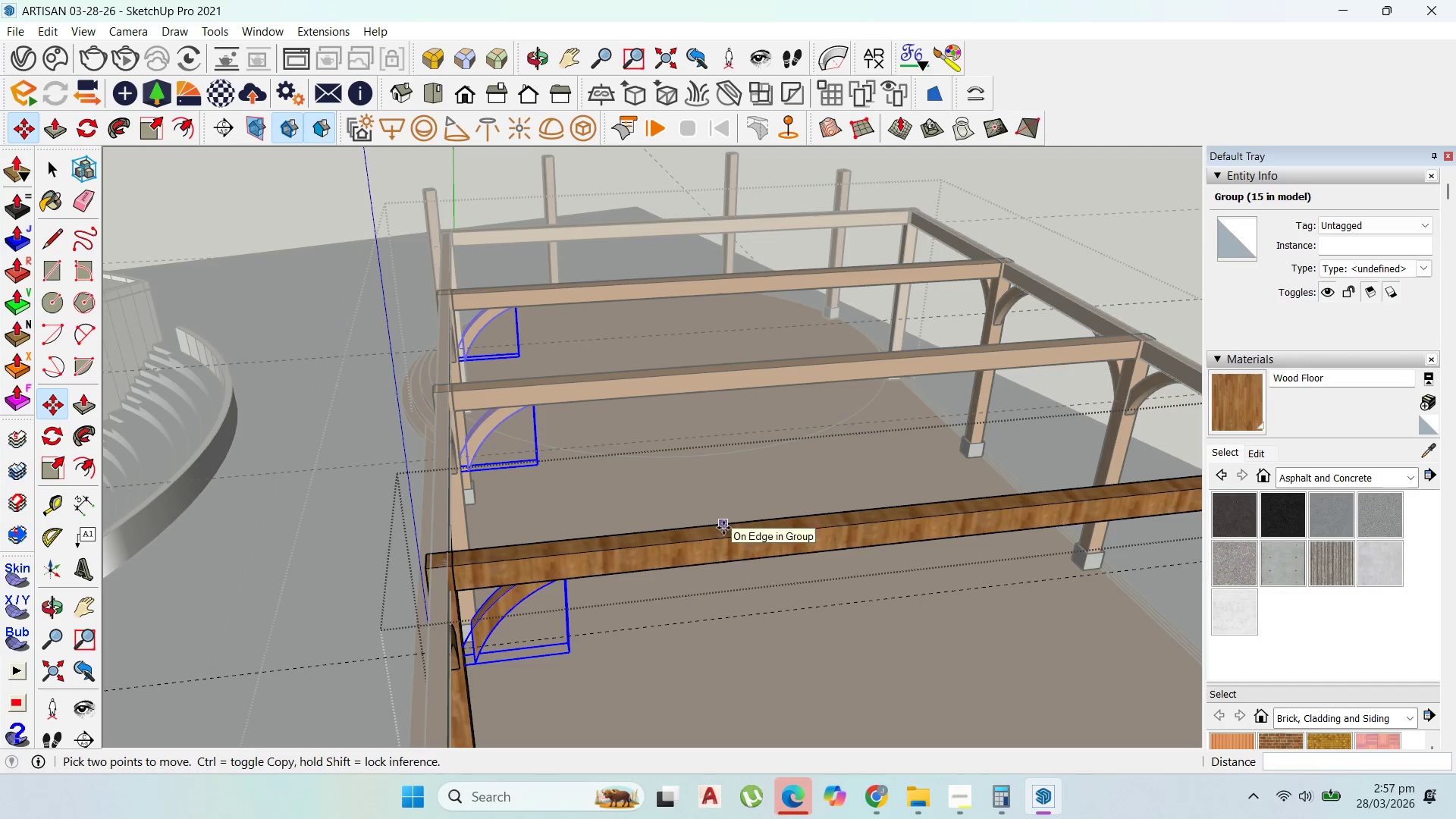 
wait(5.41)
 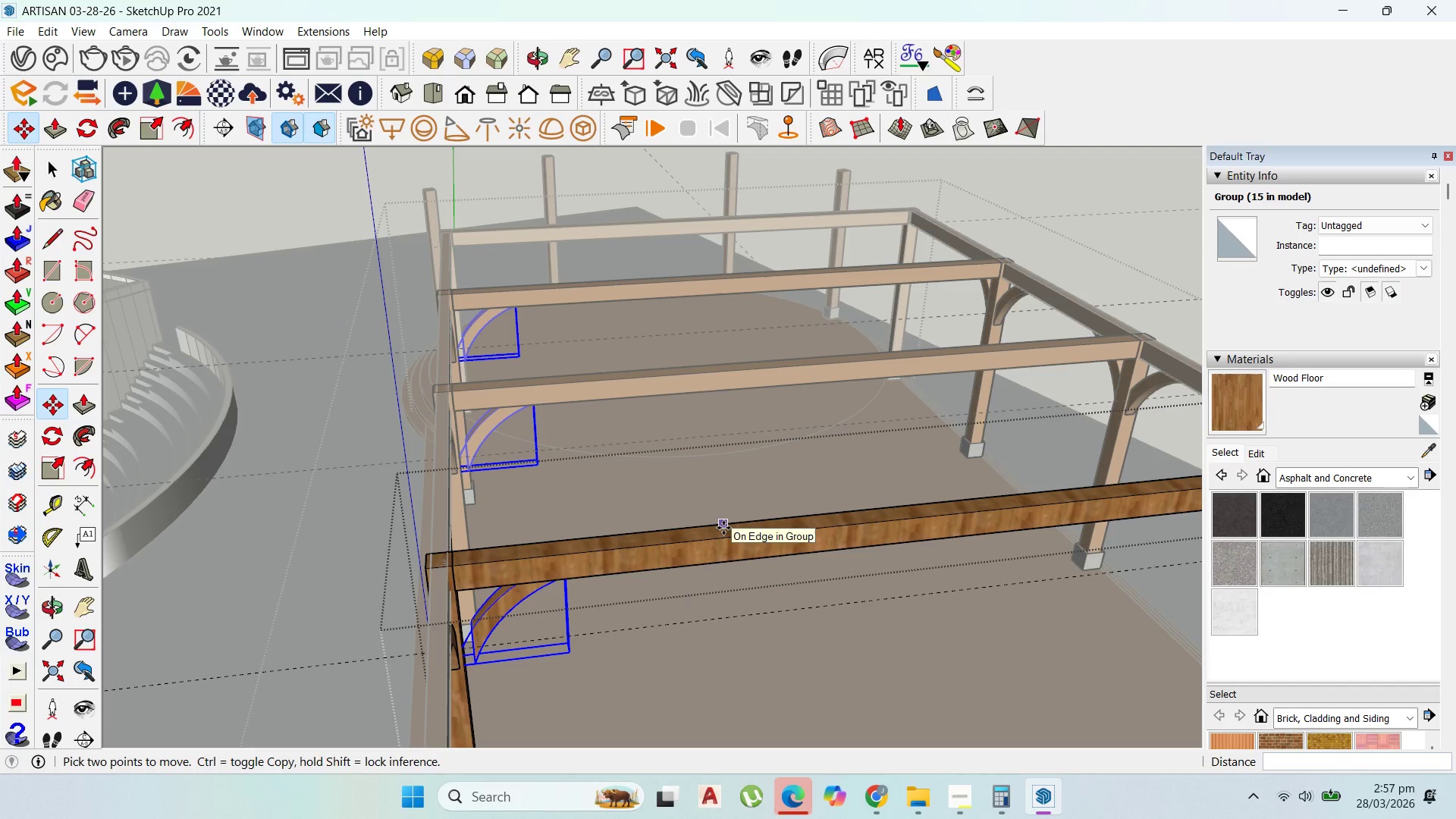 
scroll: coordinate [472, 660], scroll_direction: up, amount: 5.0
 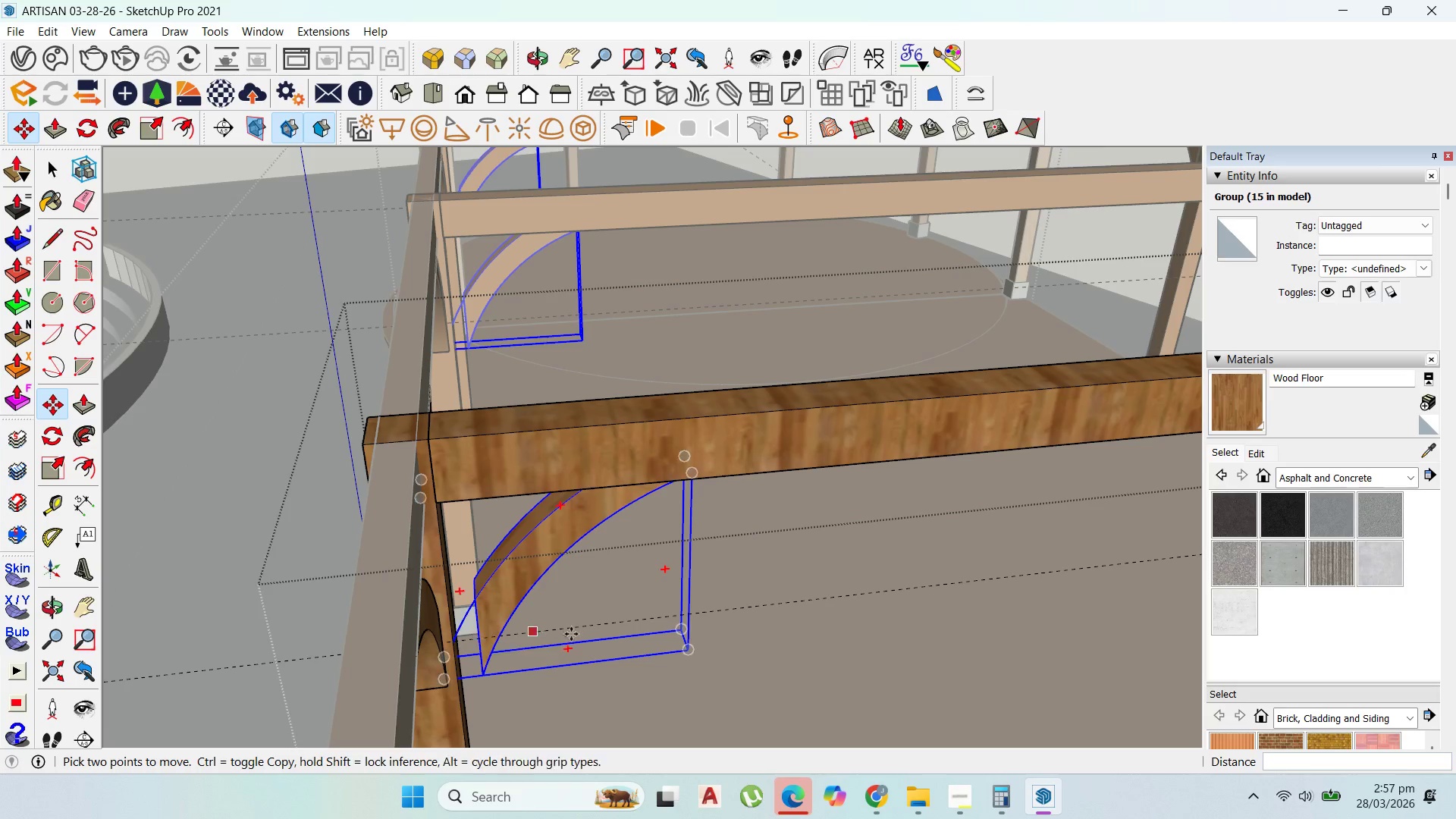 
wait(6.82)
 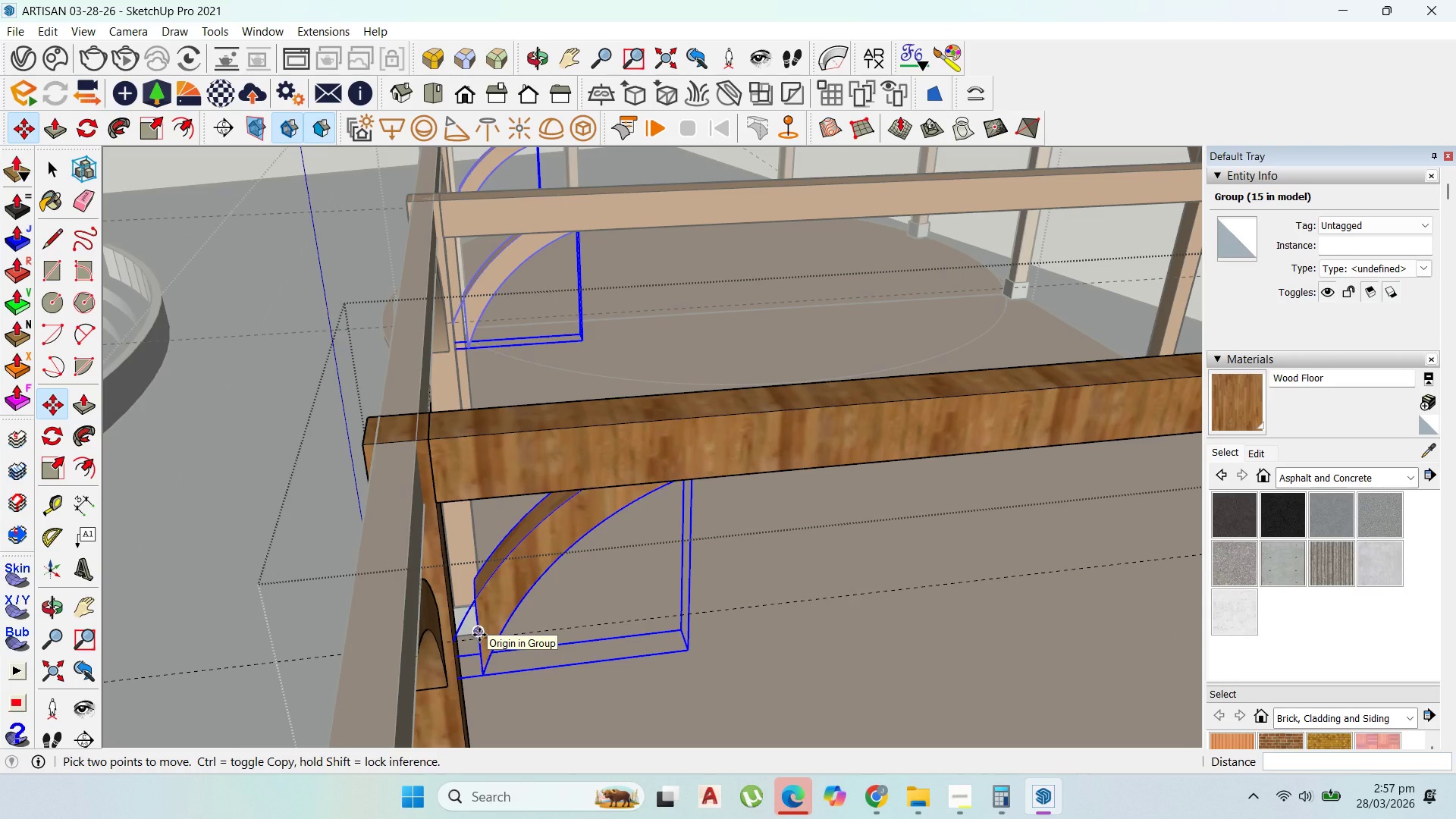 
left_click([481, 624])
 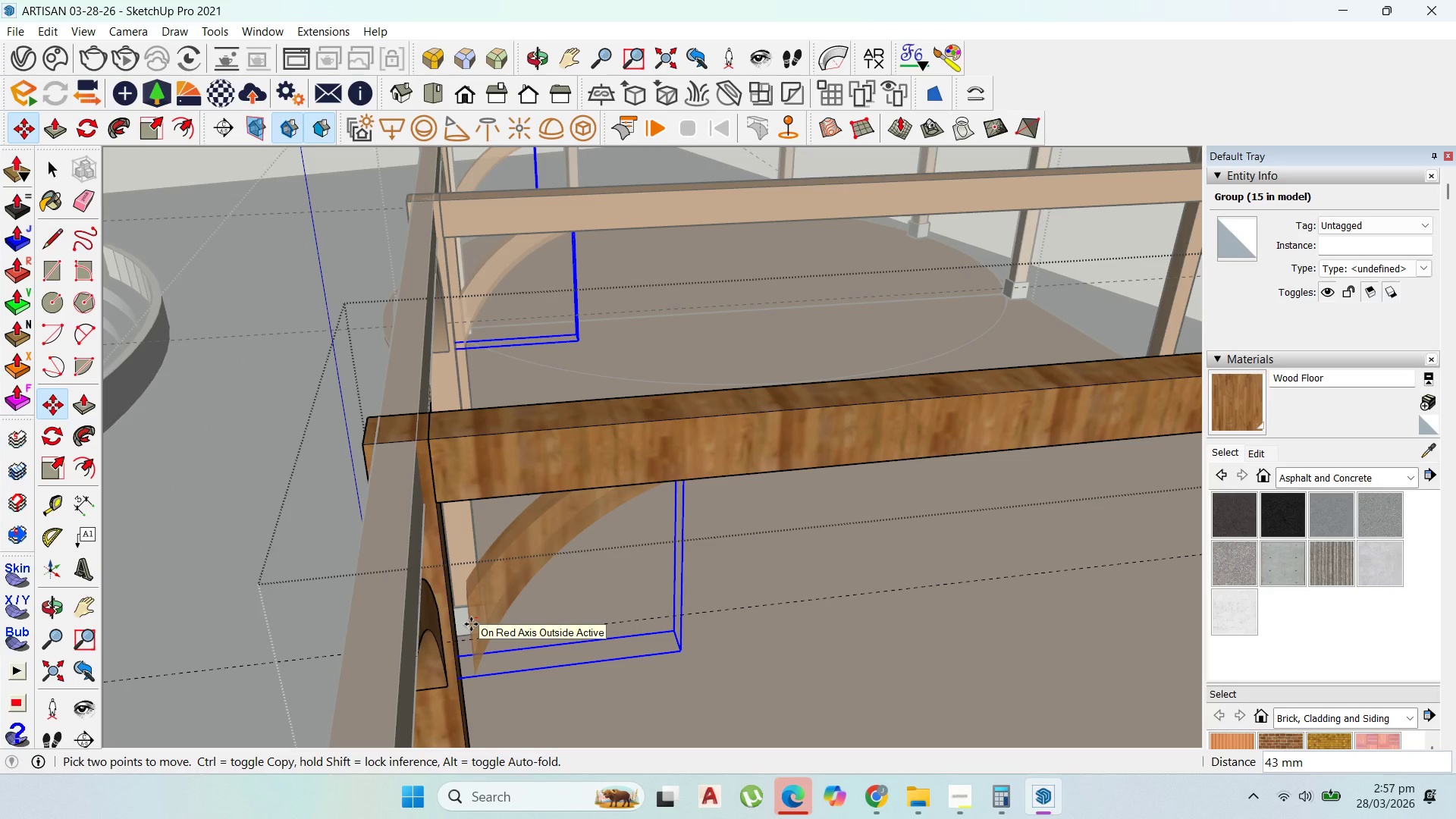 
hold_key(key=ShiftLeft, duration=1.3)
left_click([445, 618])
 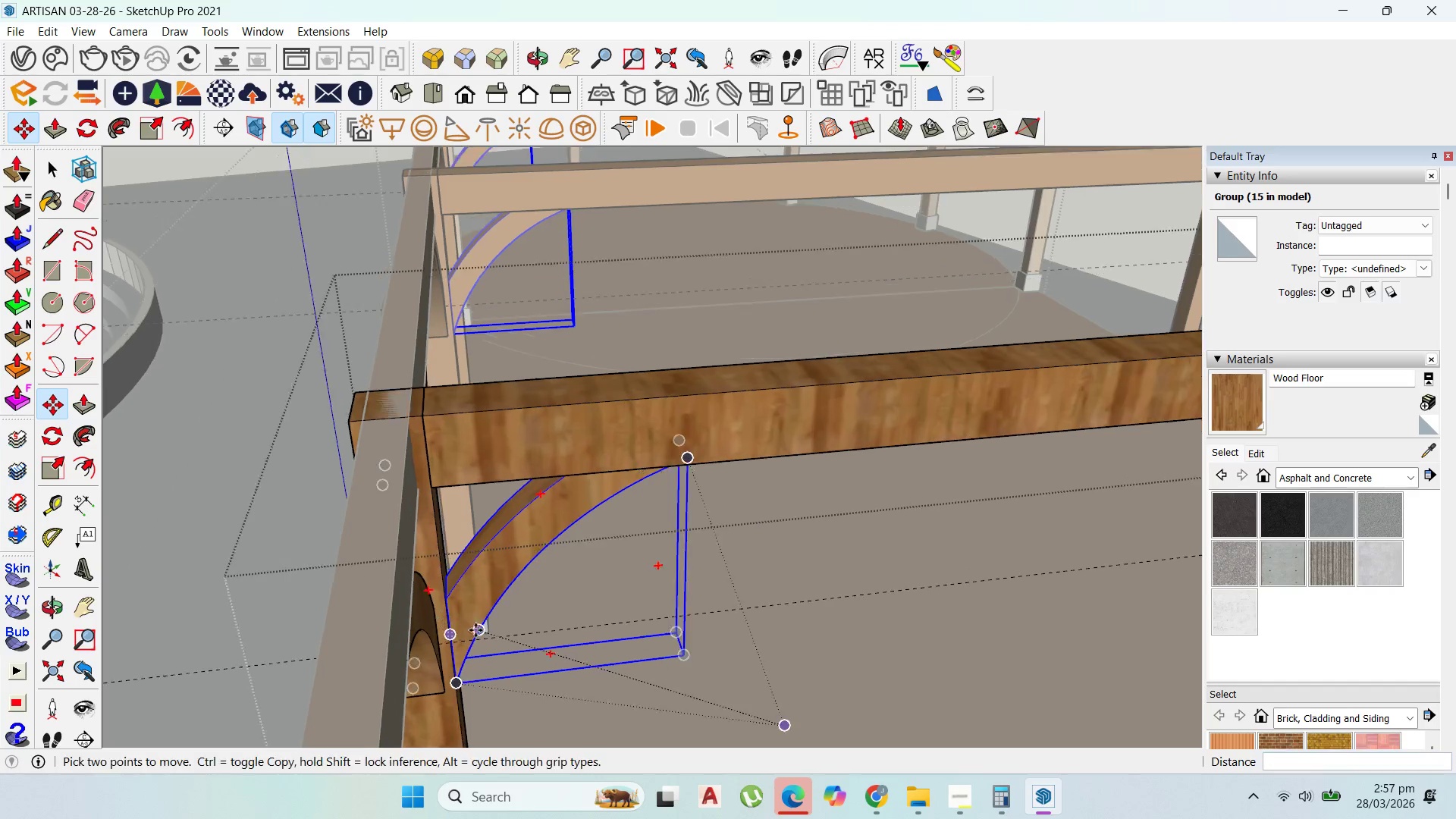 
scroll: coordinate [412, 667], scroll_direction: up, amount: 3.0
 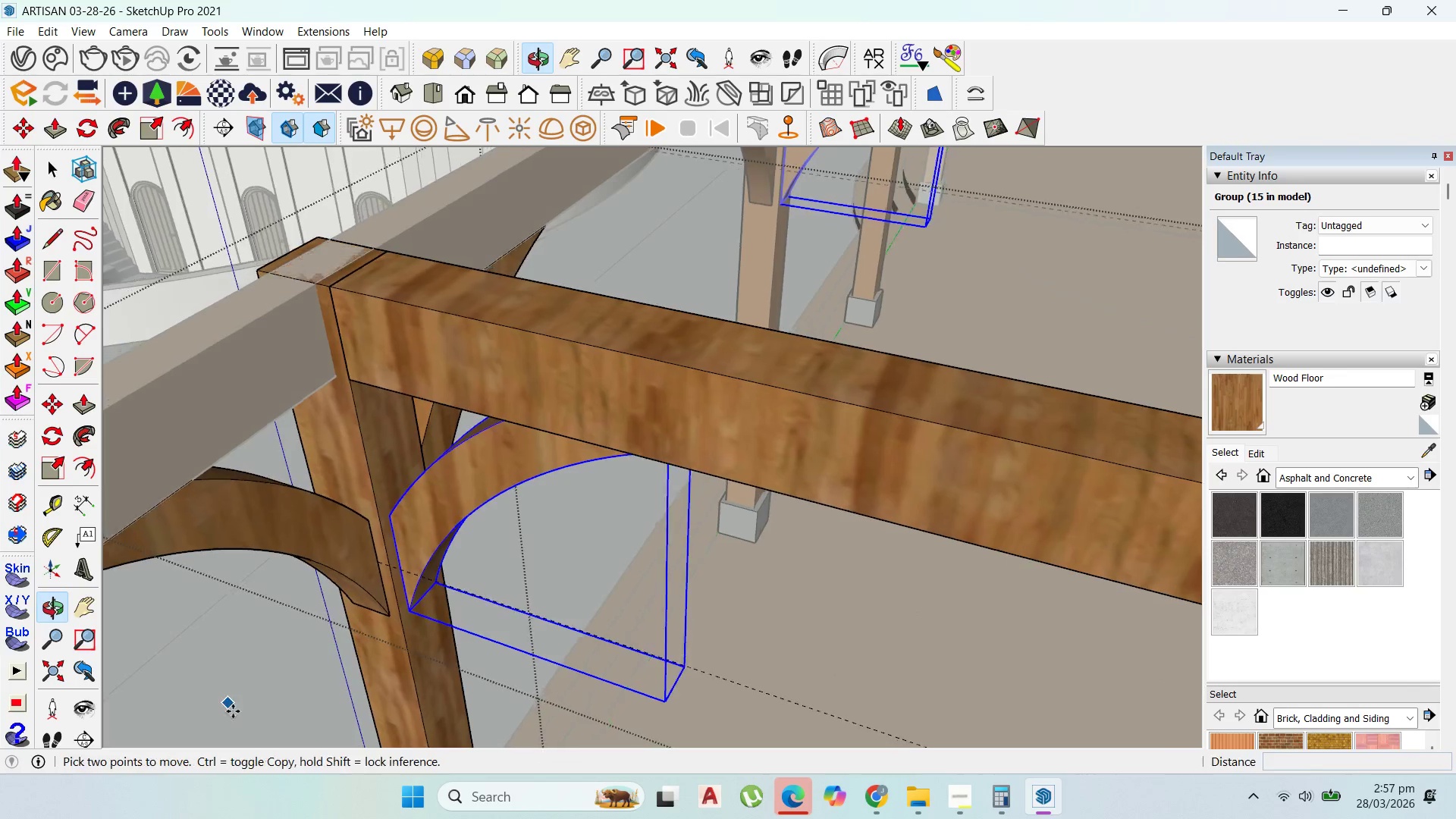 
scroll: coordinate [548, 607], scroll_direction: down, amount: 4.0
 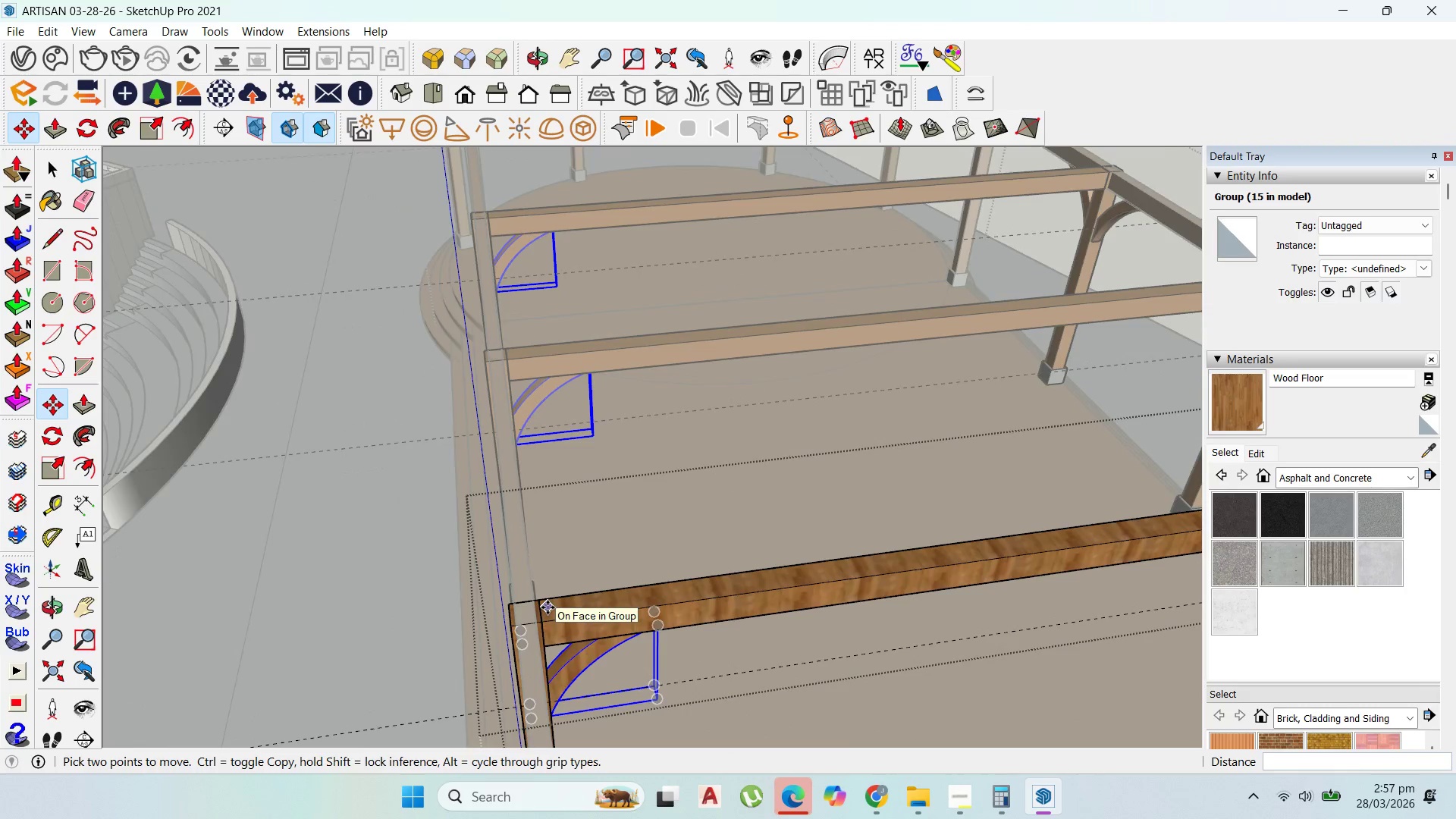 
scroll: coordinate [548, 607], scroll_direction: up, amount: 1.0
 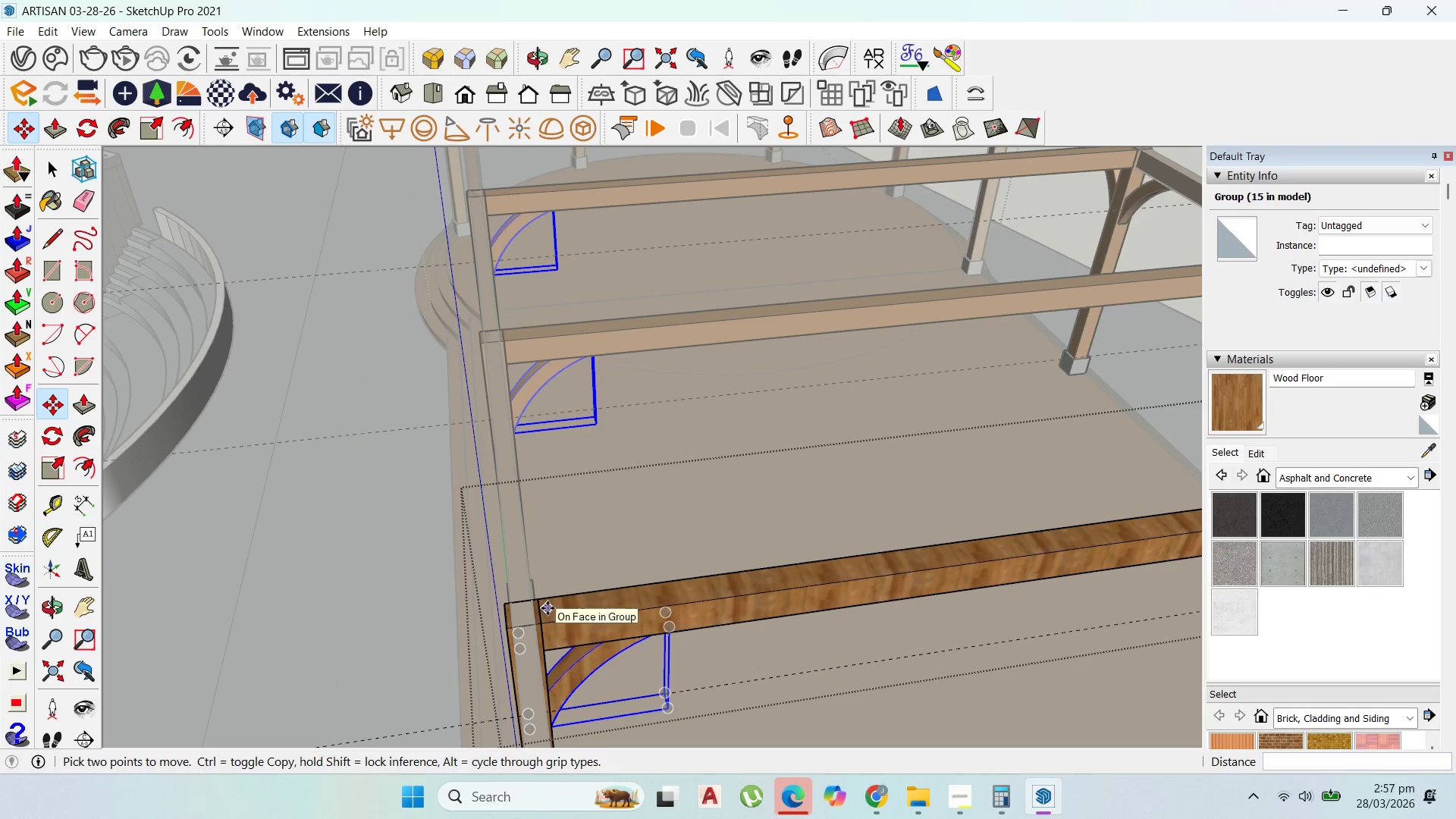 
key(Control+ControlLeft)
 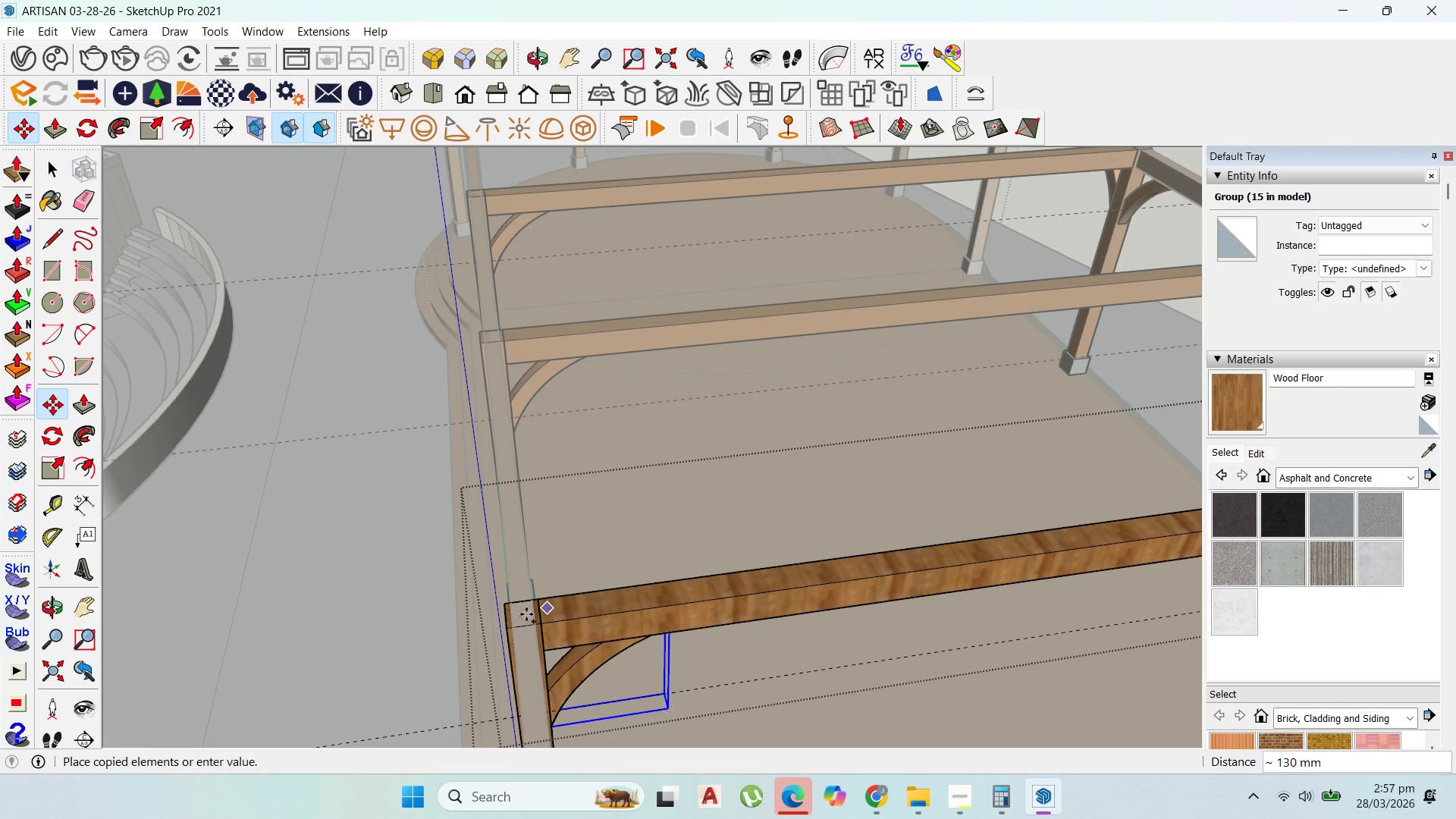 
left_click([548, 608])
 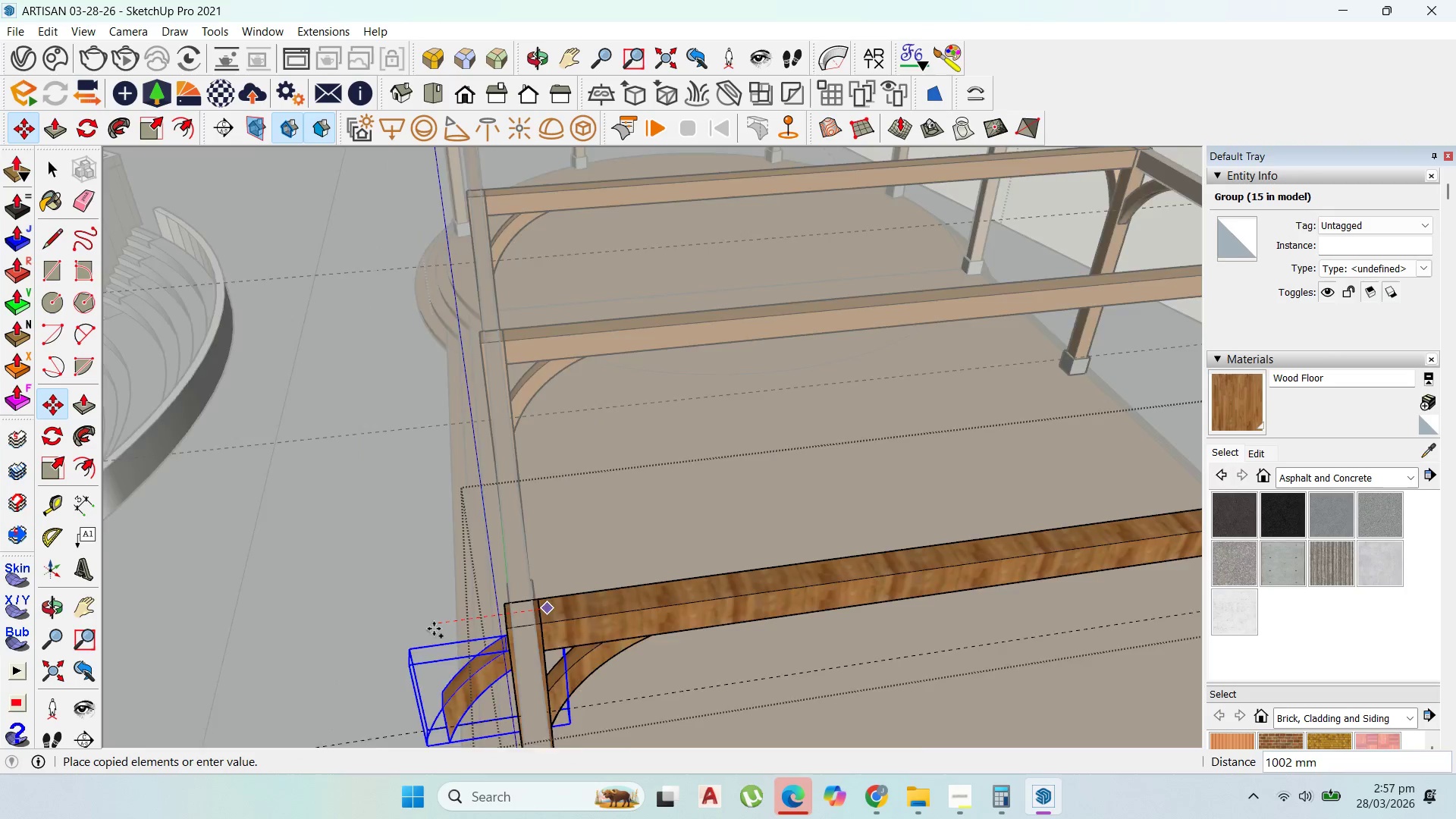 
scroll: coordinate [883, 577], scroll_direction: none, amount: 0.0
 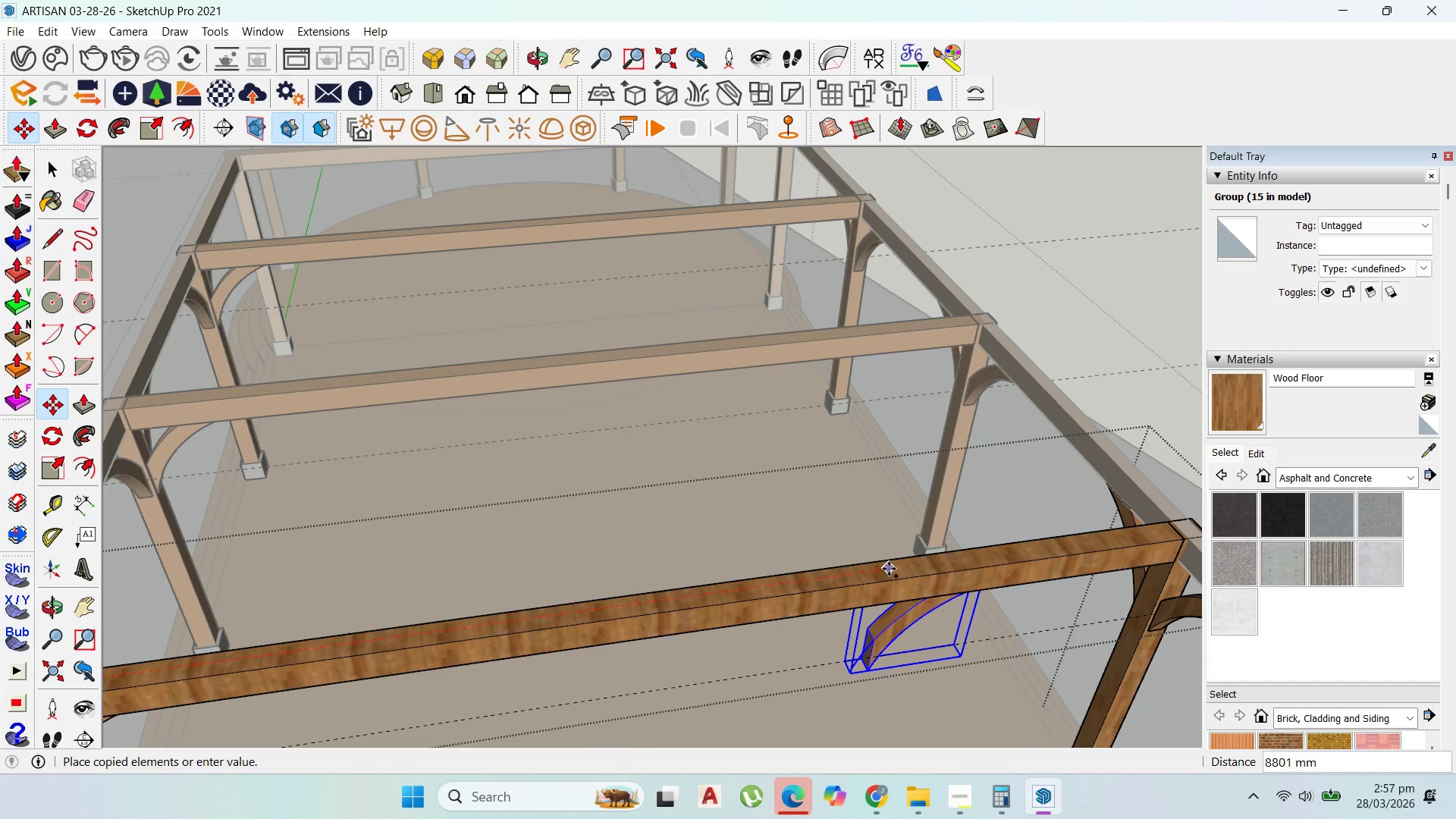 
left_click([889, 569])
 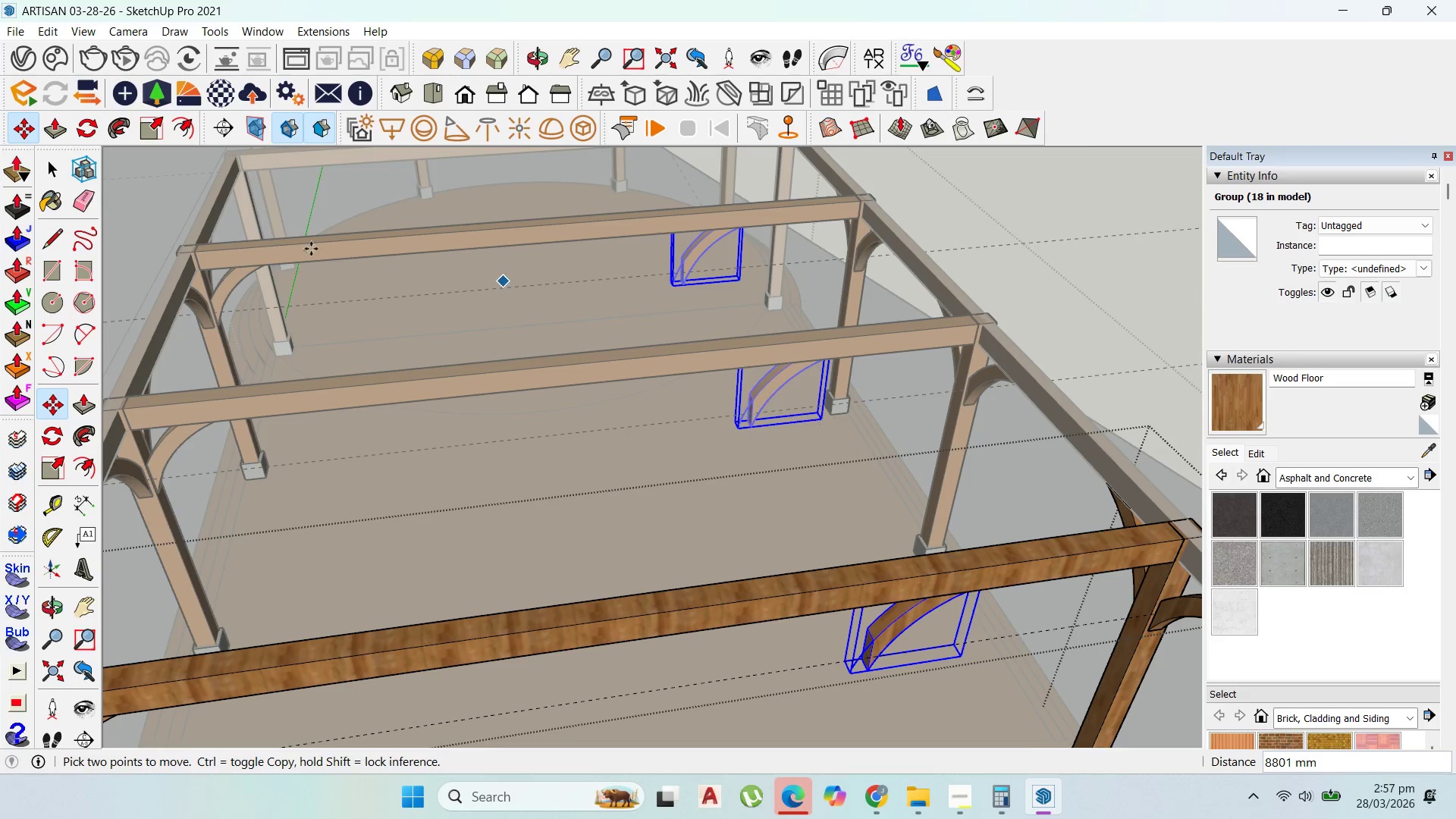 
left_click([86, 131])
 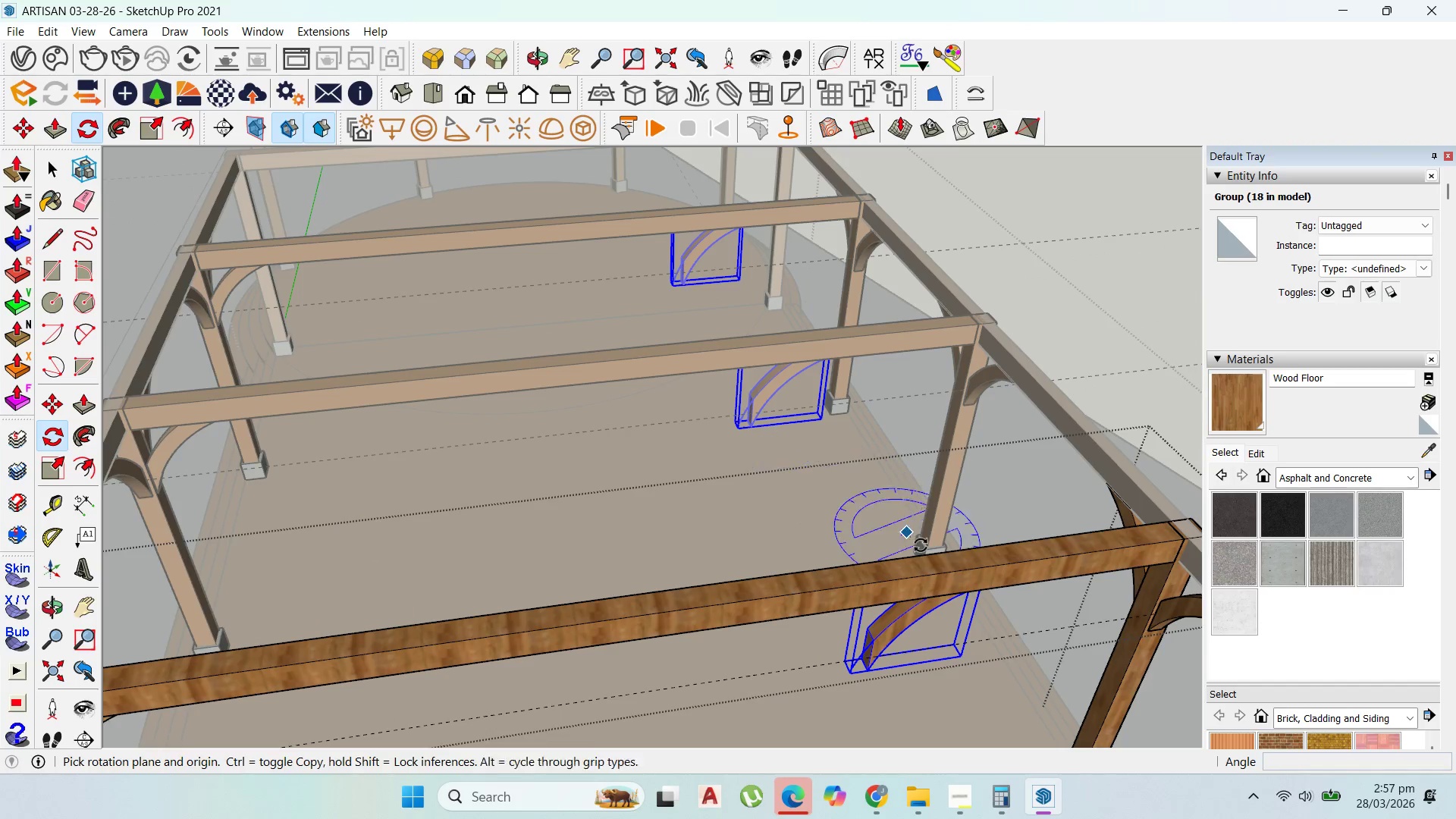 
scroll: coordinate [929, 574], scroll_direction: up, amount: 5.0
 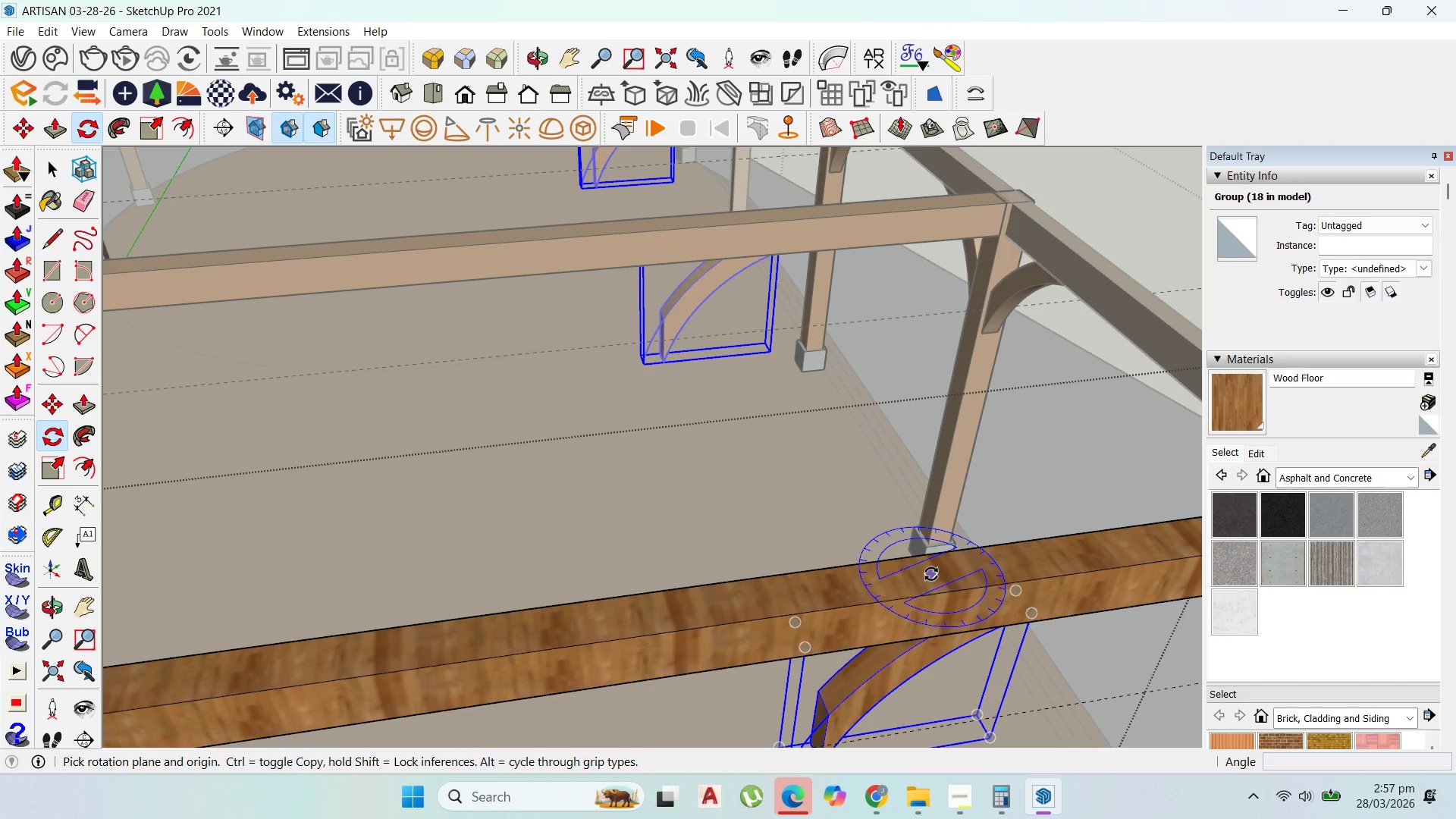 
left_click([932, 574])
 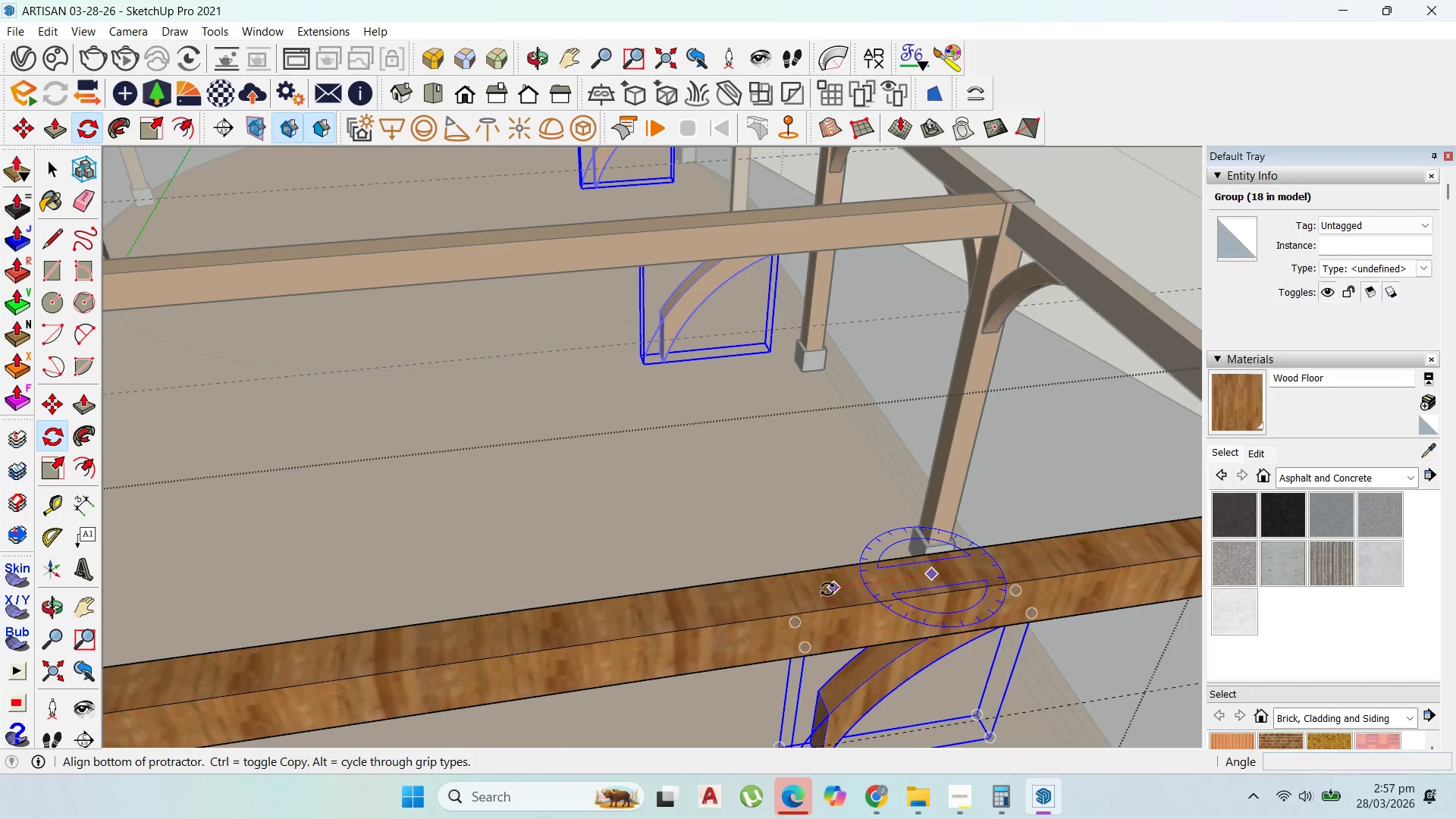 
left_click([827, 590])
 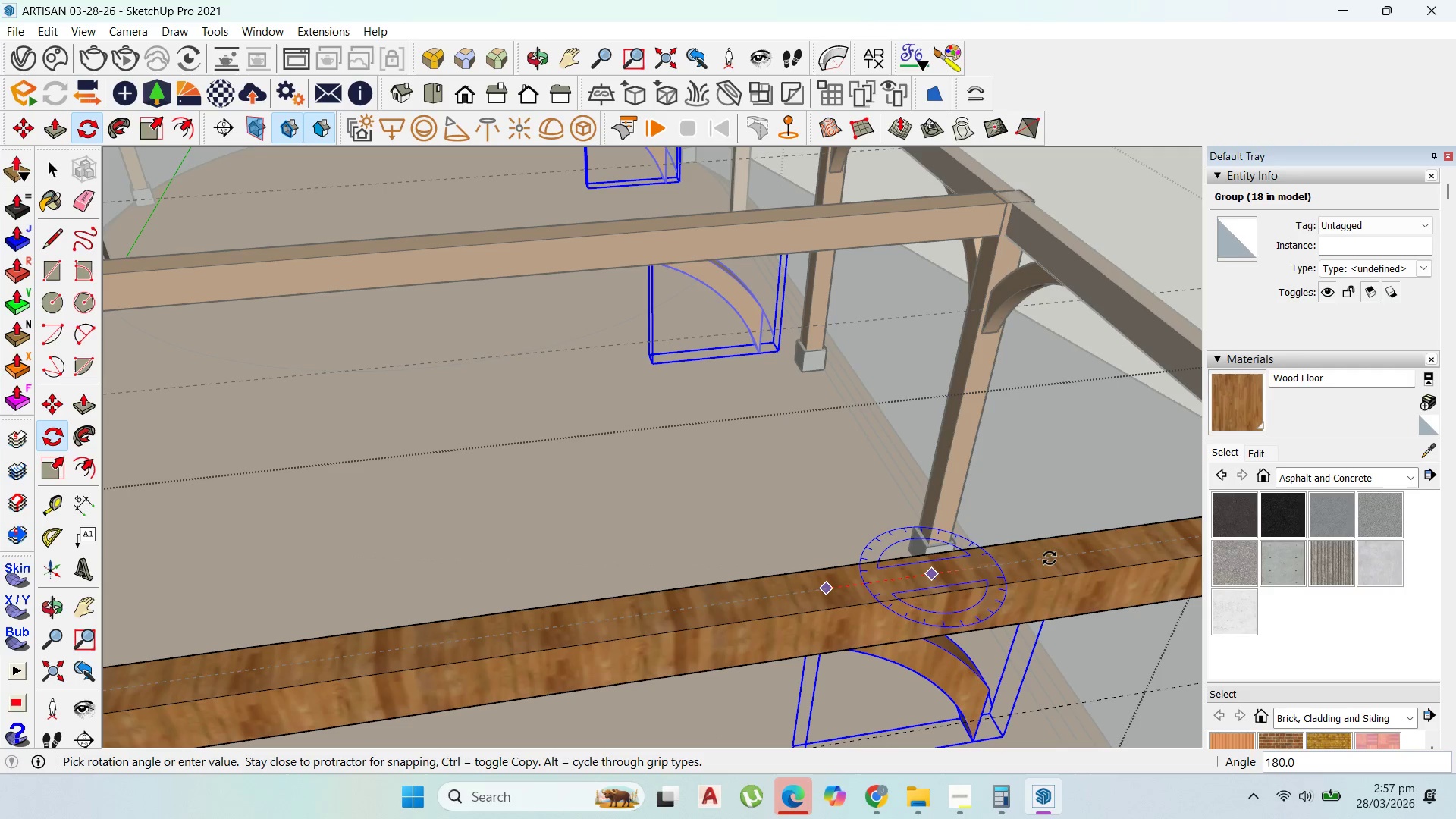 
left_click([1055, 558])
 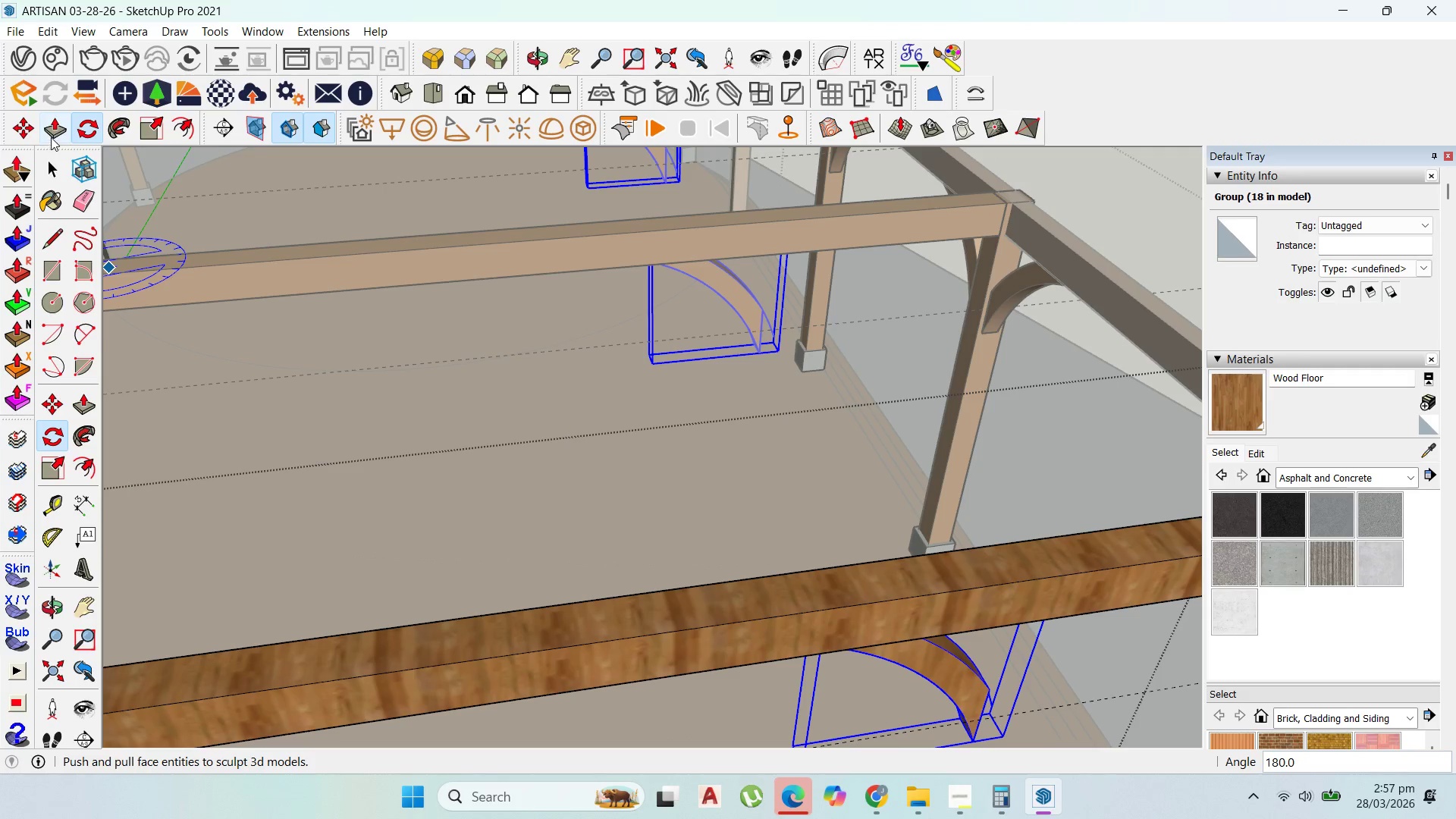 
left_click([33, 128])
 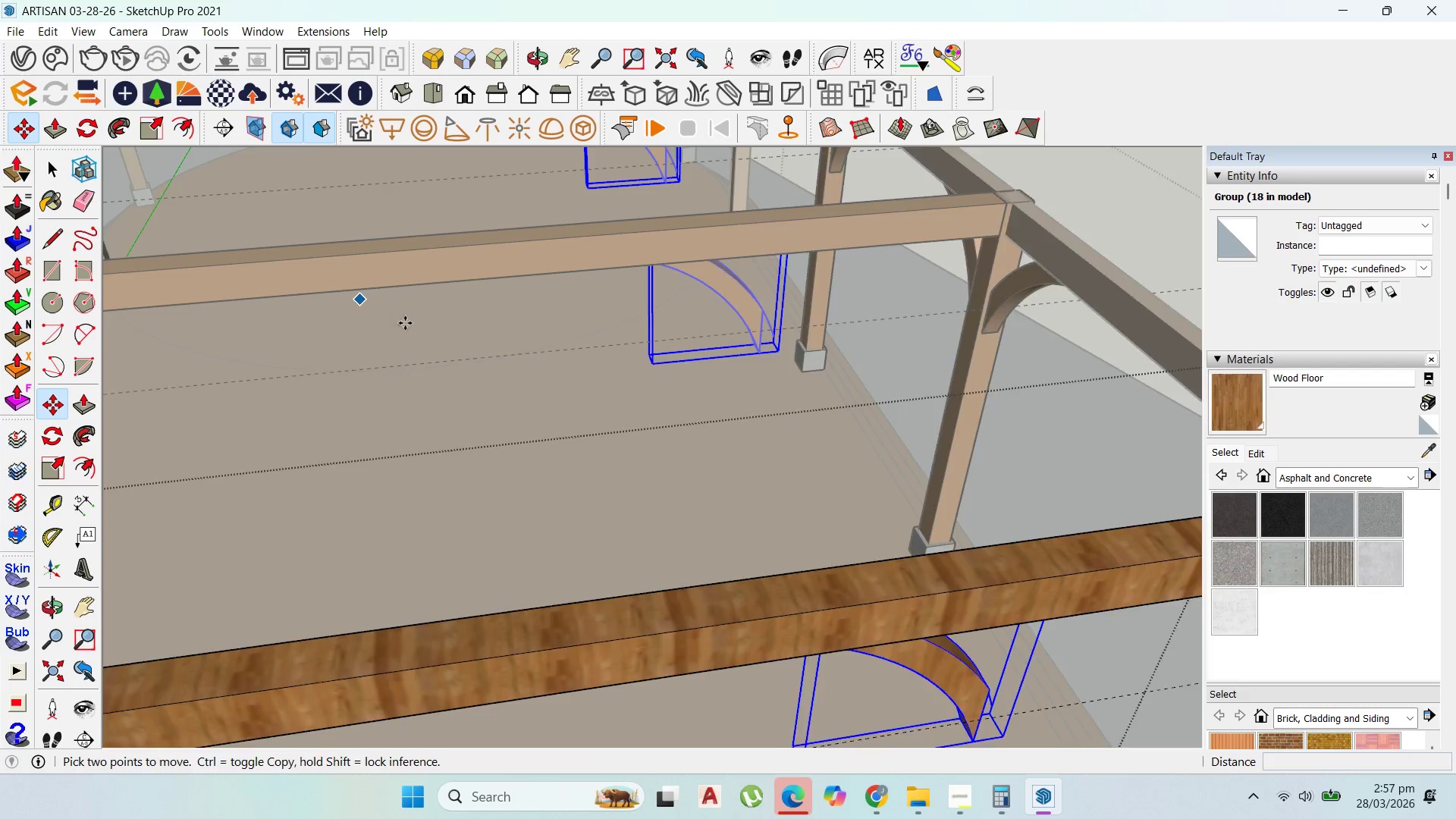 
scroll: coordinate [812, 553], scroll_direction: down, amount: 2.0
 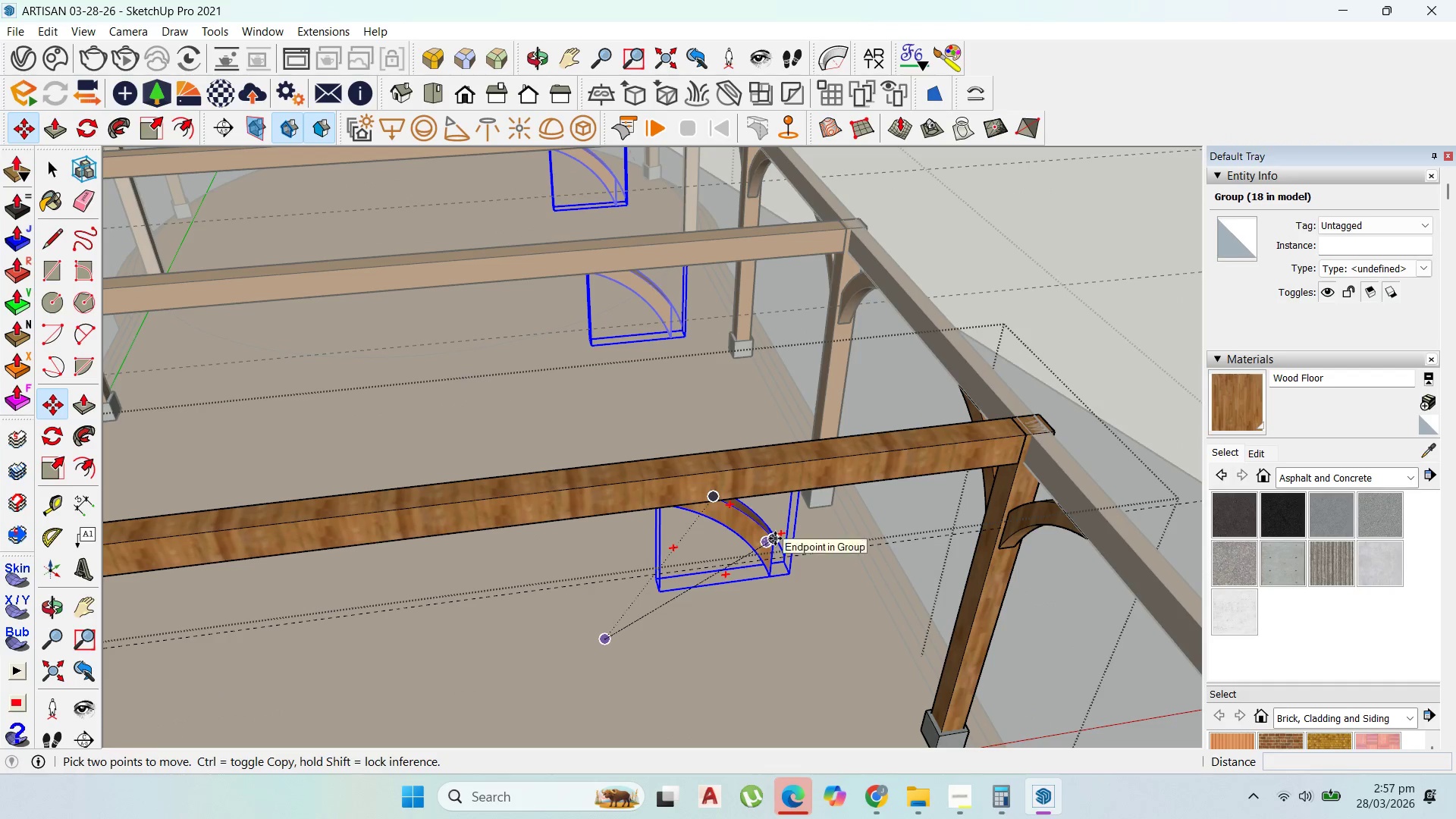 
left_click([775, 538])
 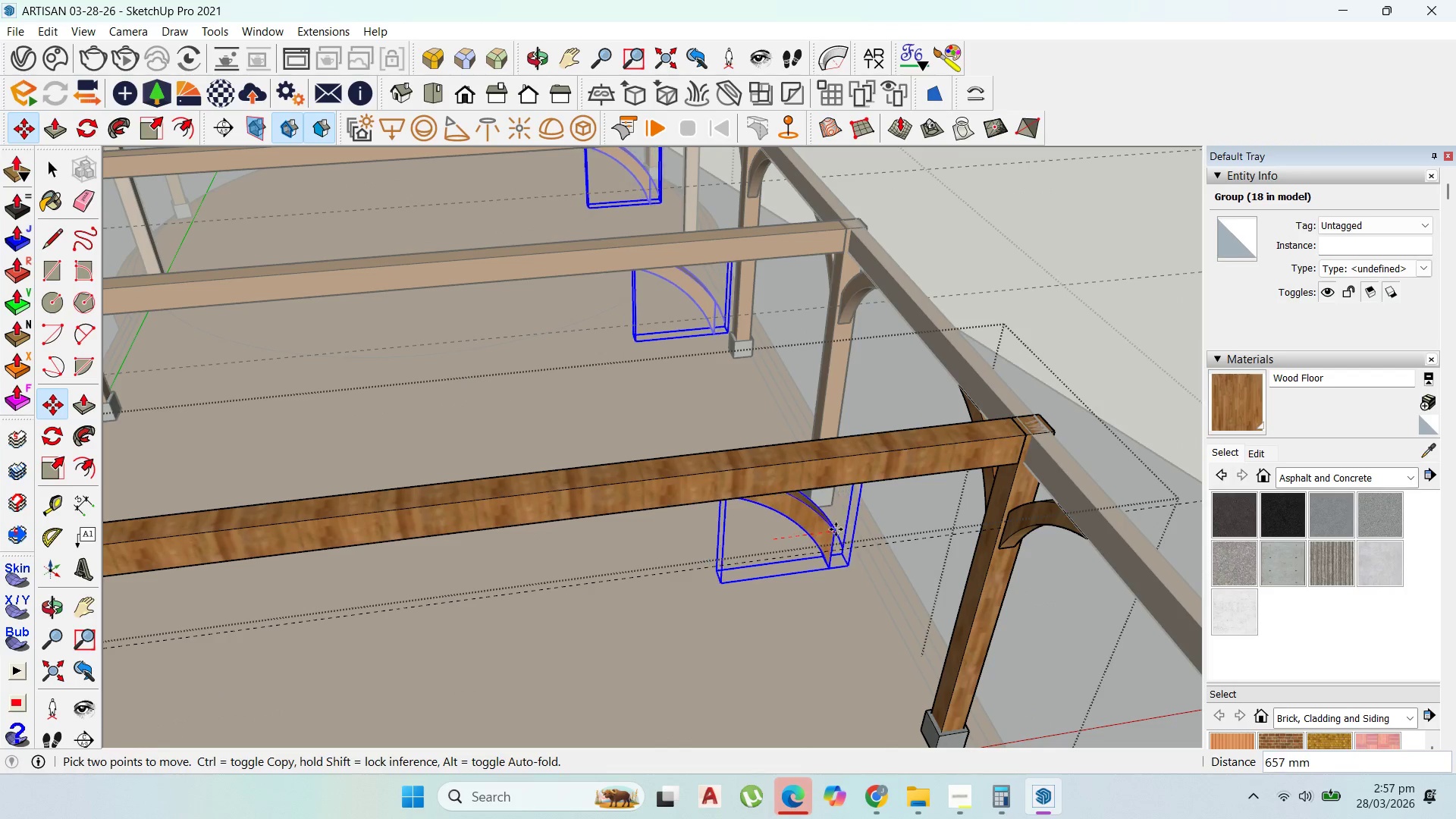 
hold_key(key=ShiftLeft, duration=1.52)
 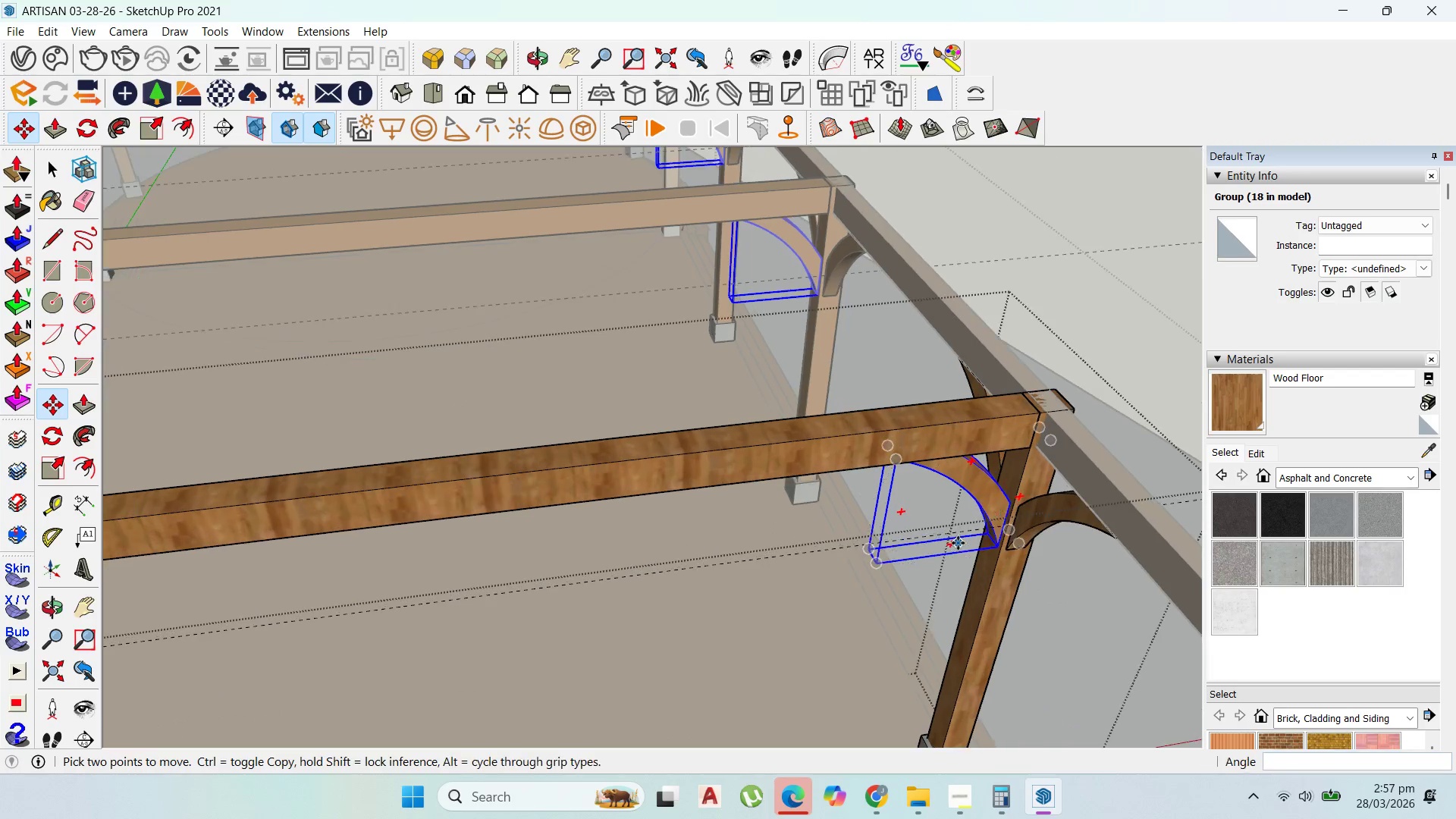 
hold_key(key=ShiftLeft, duration=0.5)
left_click([1009, 492])
 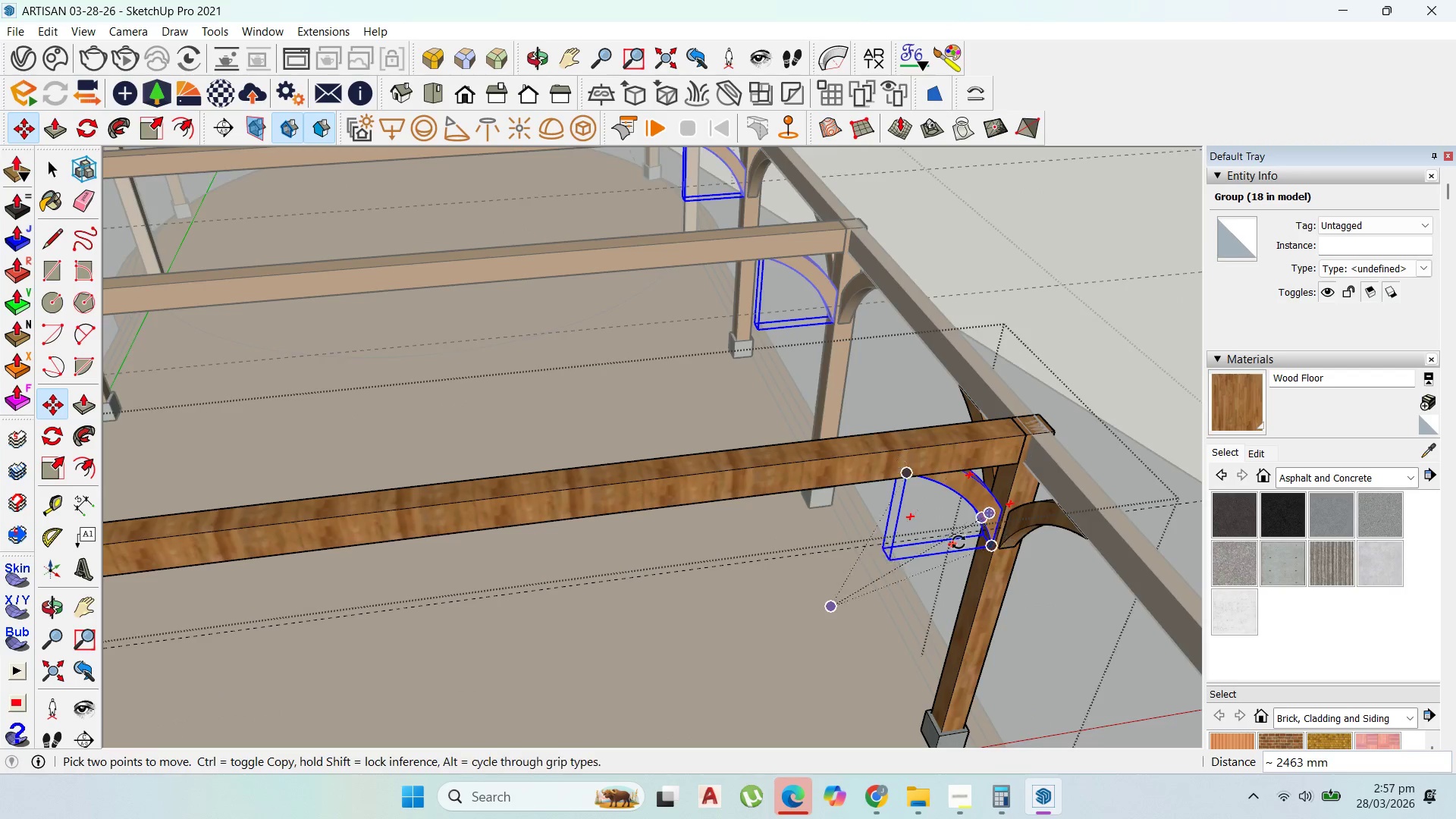 
scroll: coordinate [959, 542], scroll_direction: up, amount: 1.0
 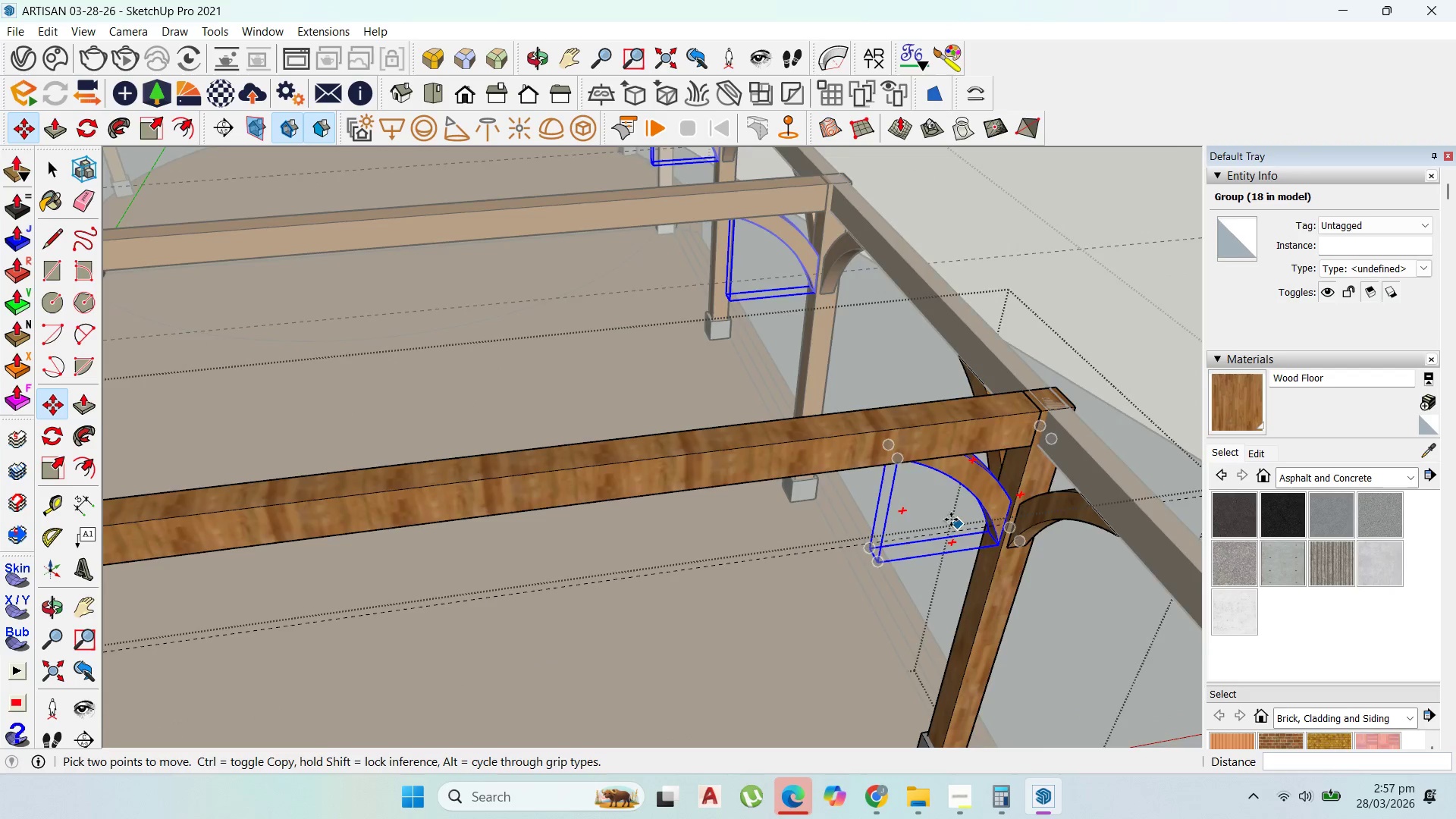 
scroll: coordinate [896, 507], scroll_direction: down, amount: 12.0
 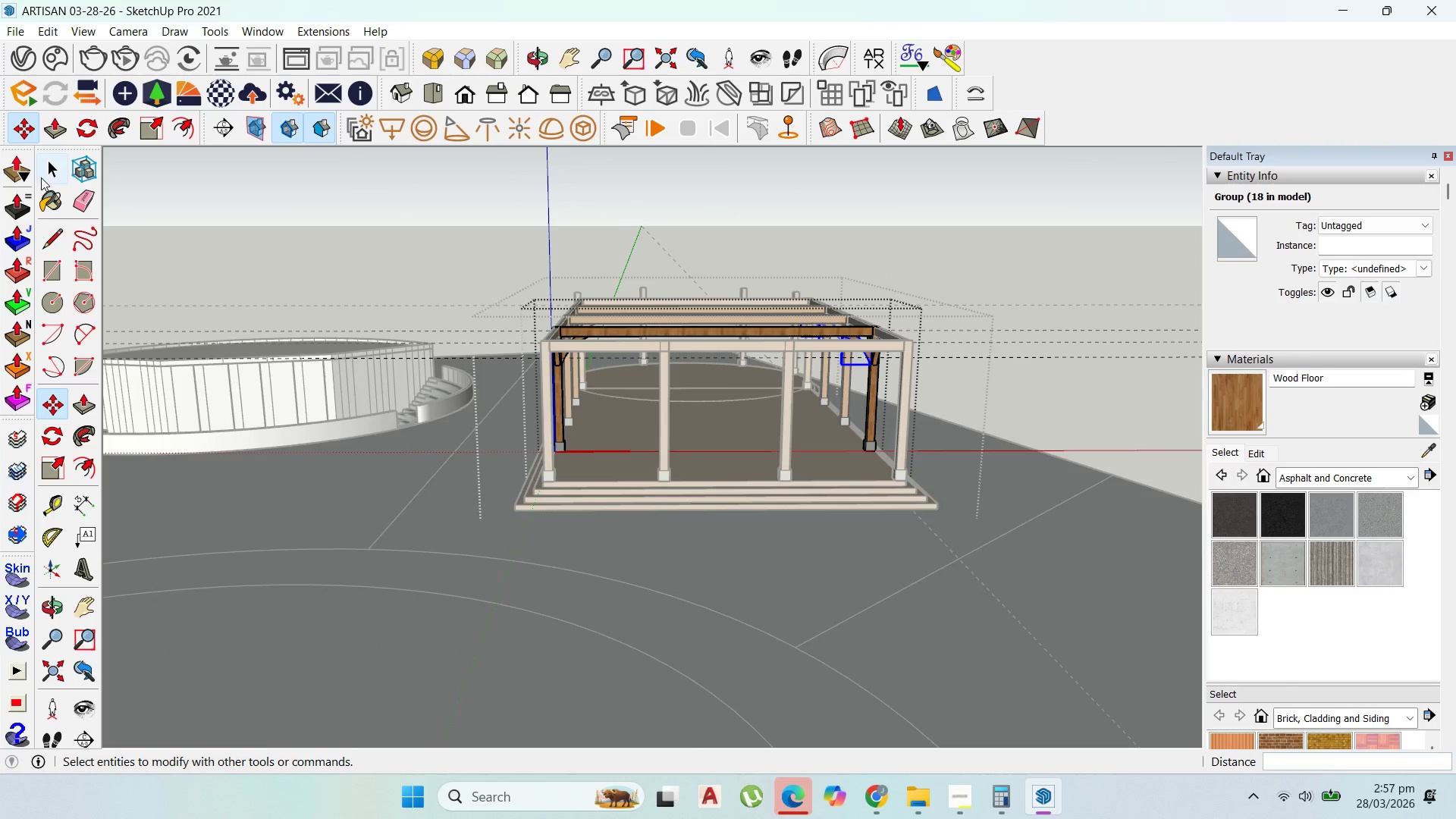 
left_click([674, 232])
 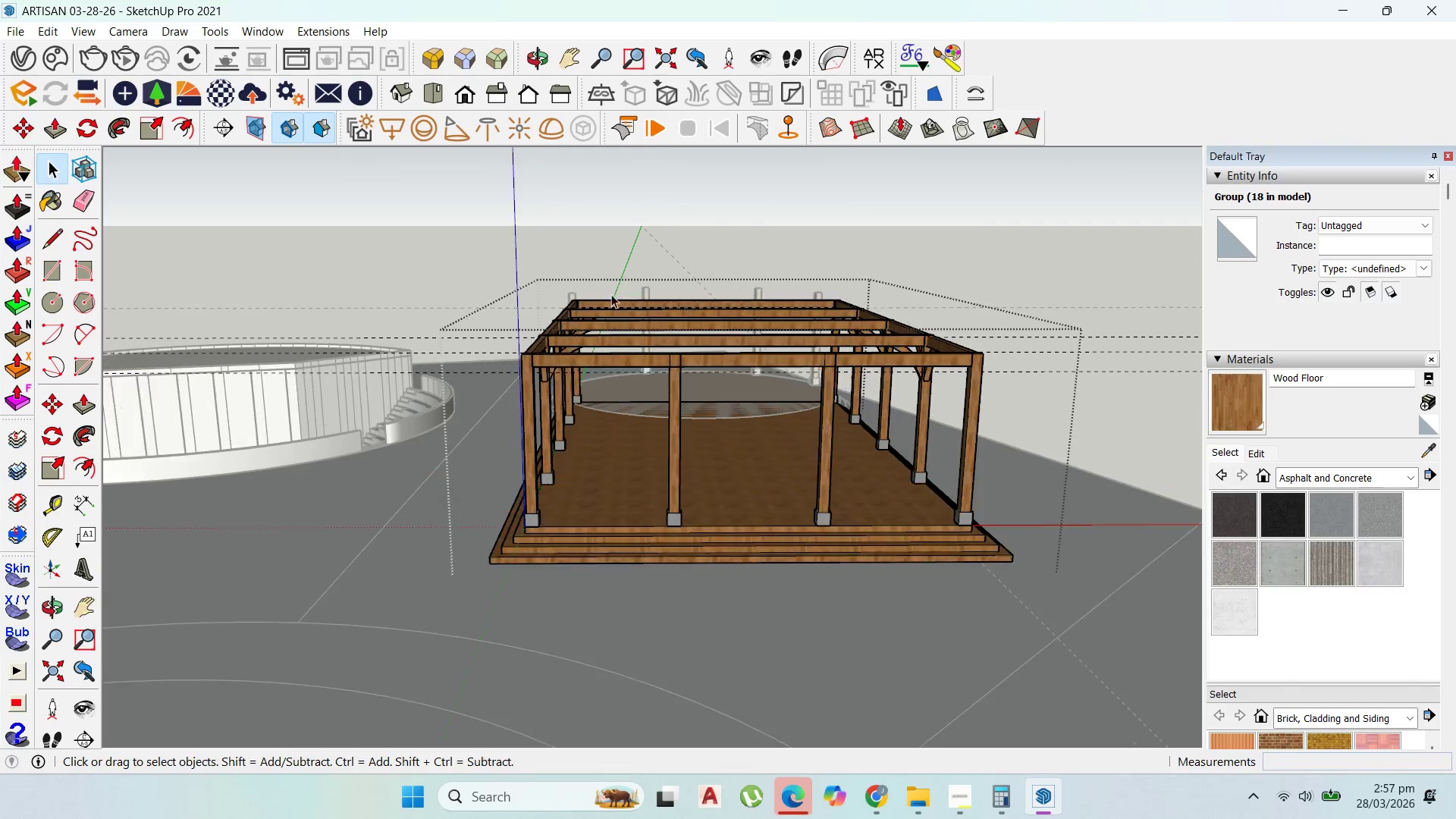 
scroll: coordinate [616, 292], scroll_direction: up, amount: 2.0
 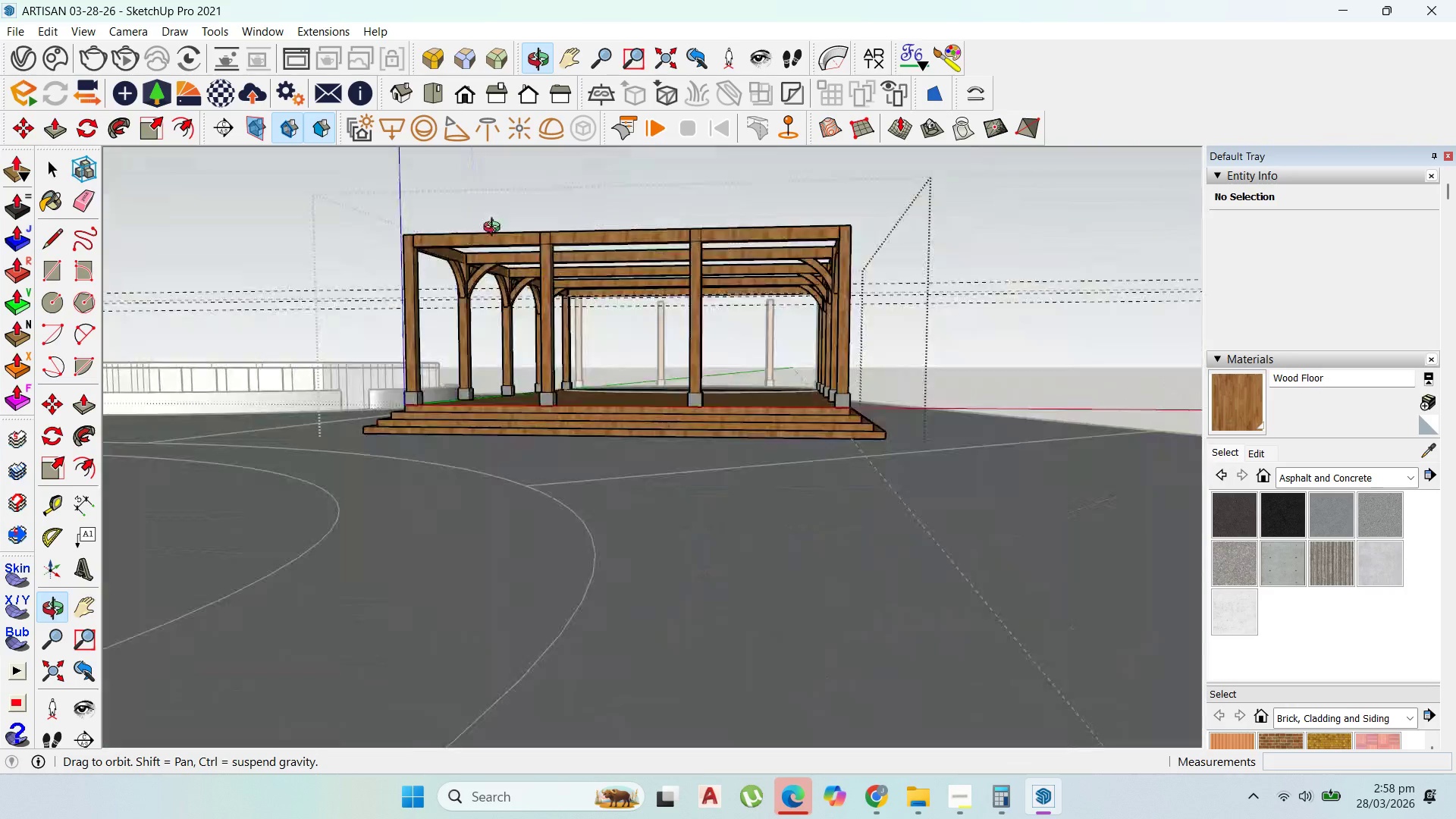 
left_click_drag(start_coordinate=[1057, 468], to_coordinate=[1000, 377])
 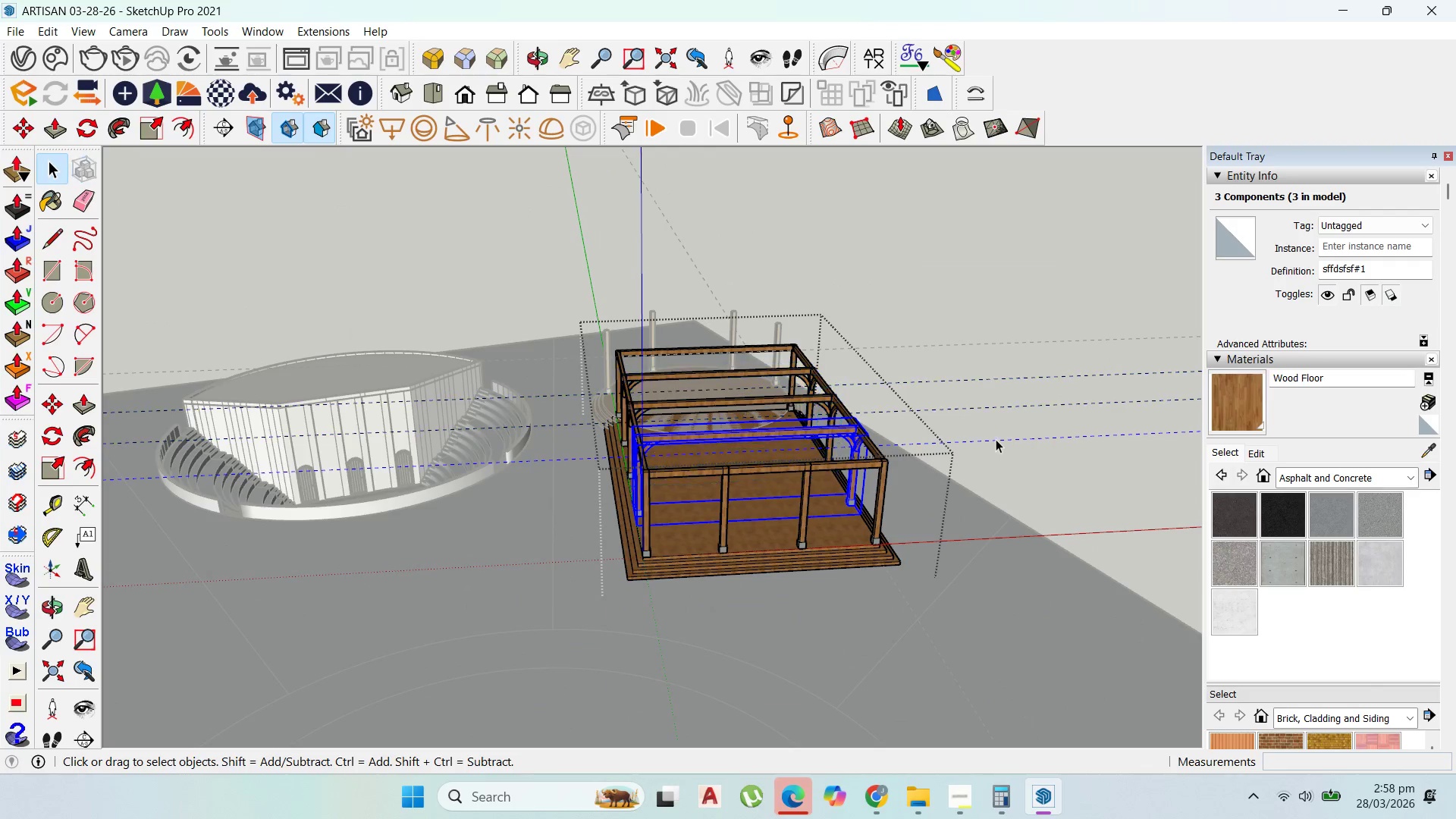 
scroll: coordinate [758, 427], scroll_direction: down, amount: 5.0
 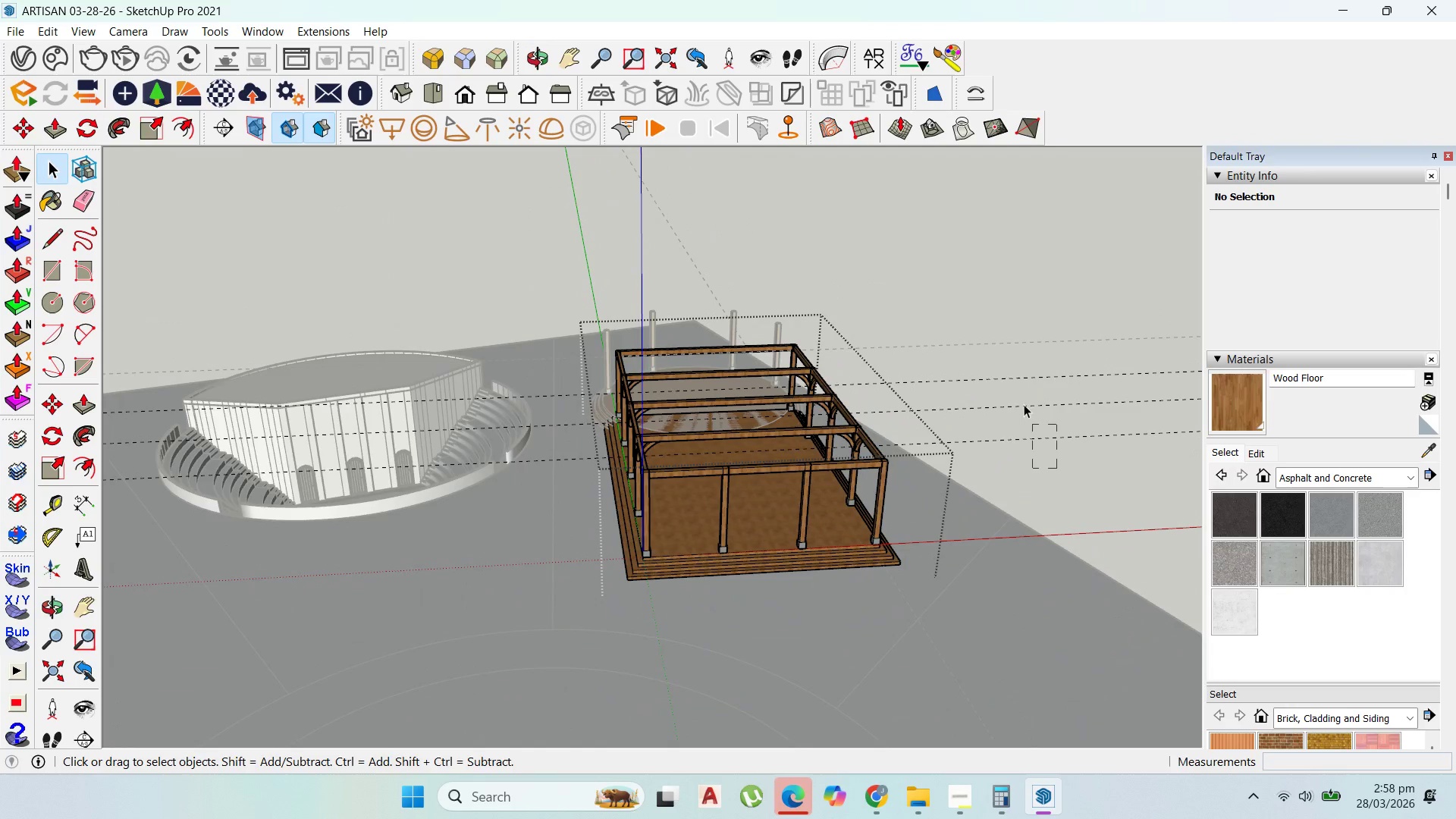 
triple_click([996, 438])
 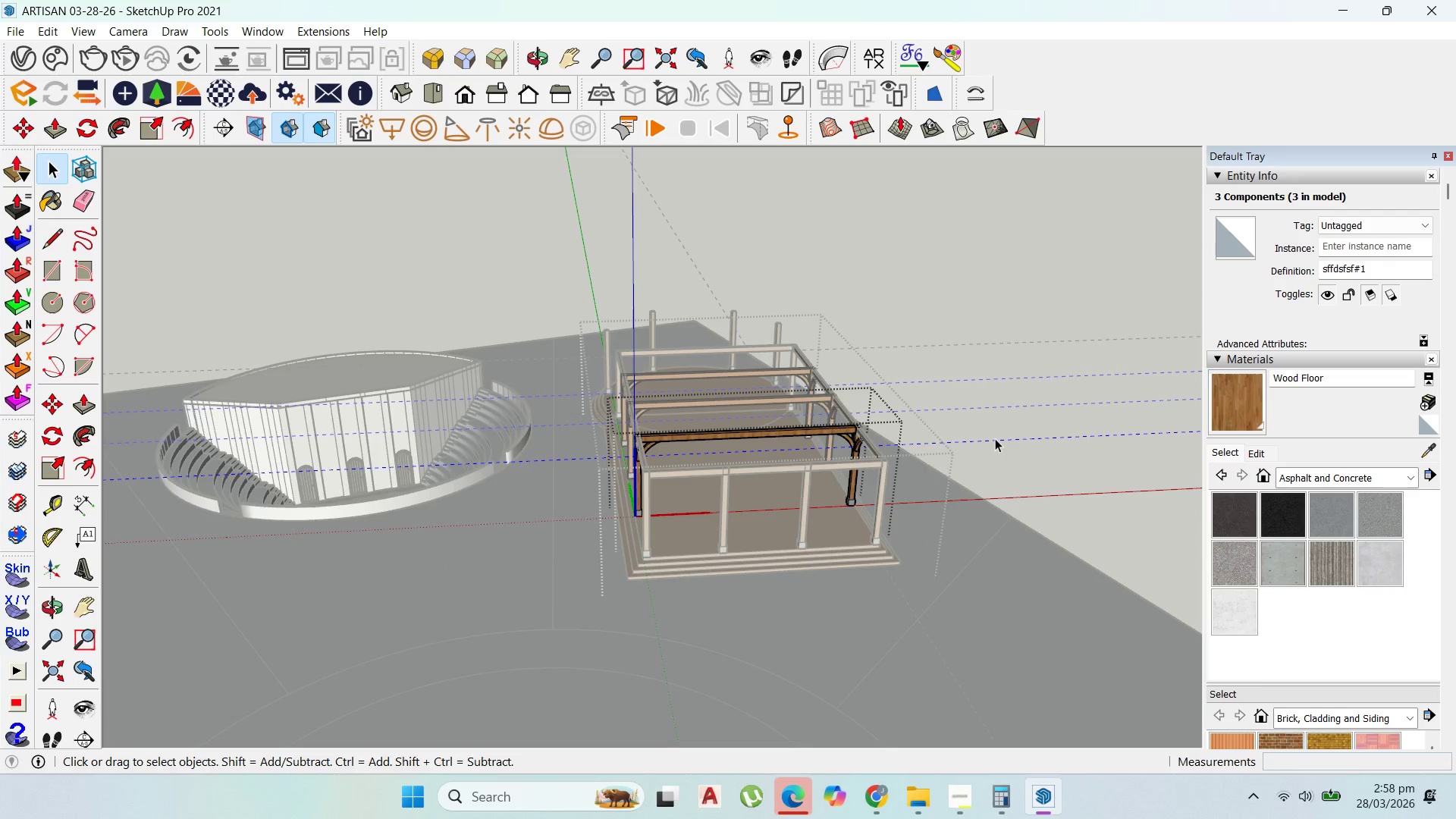 
triple_click([995, 438])
 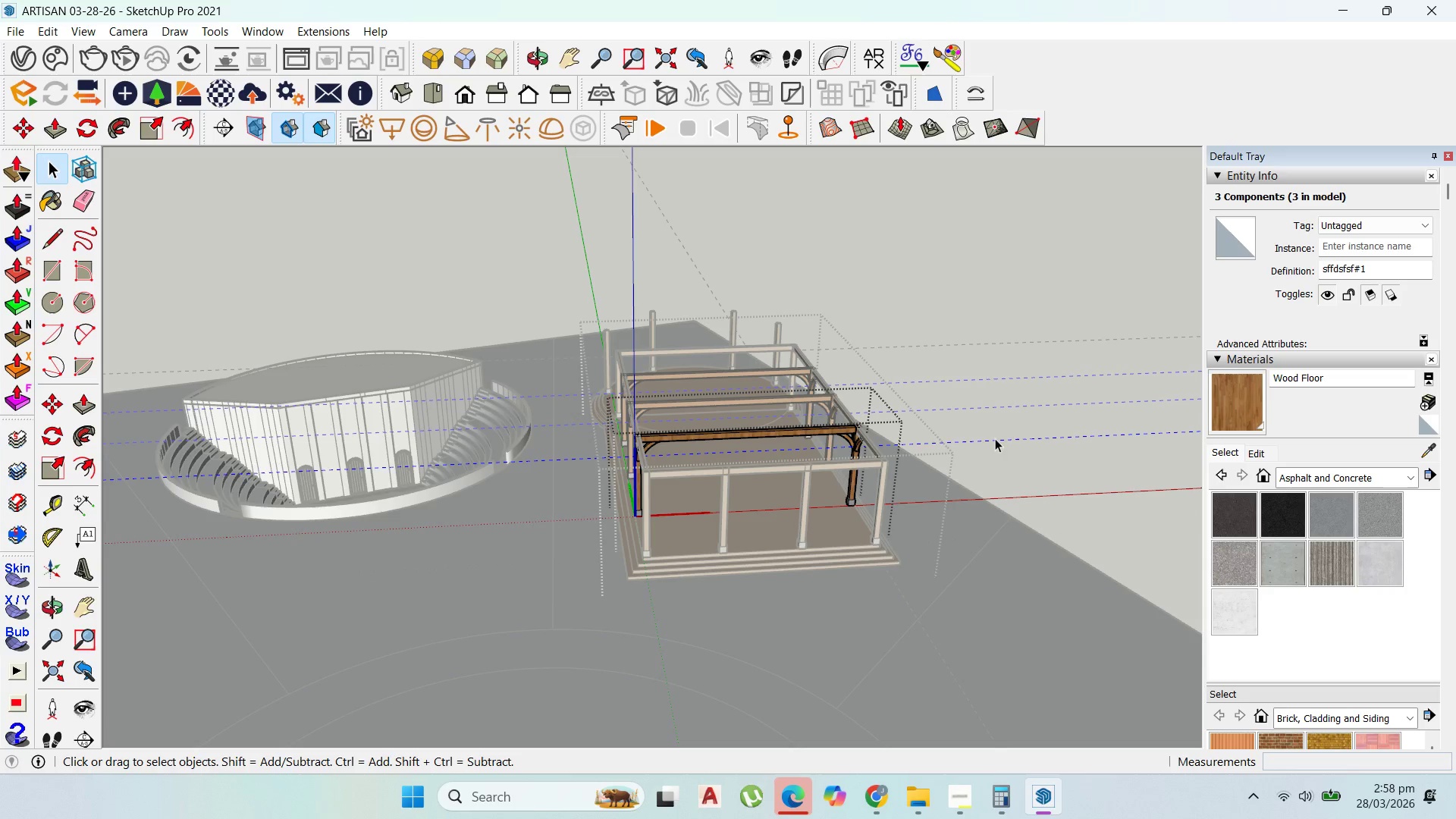 
triple_click([995, 438])
 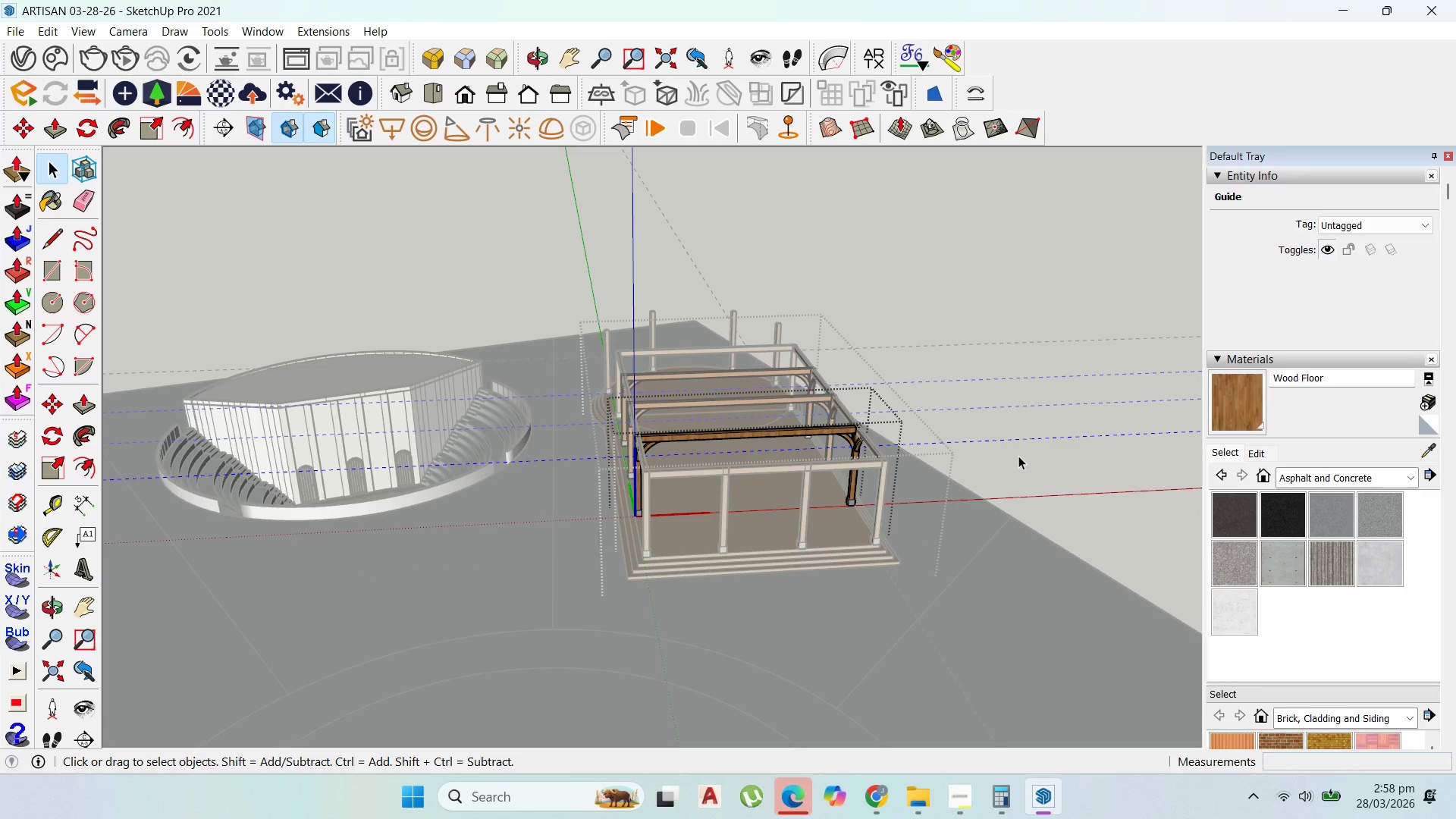 
key(Delete)
 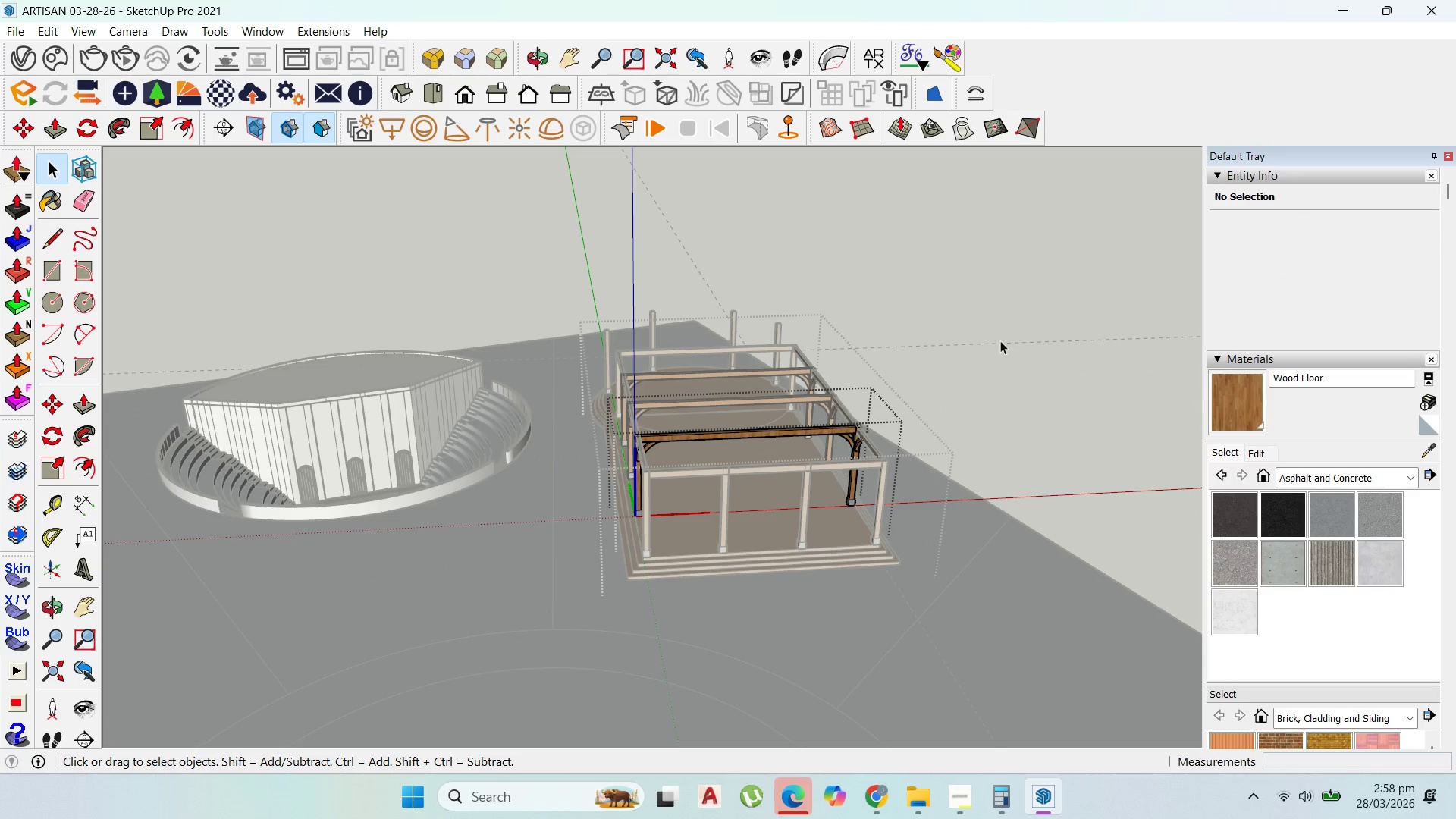 
key(Escape)
 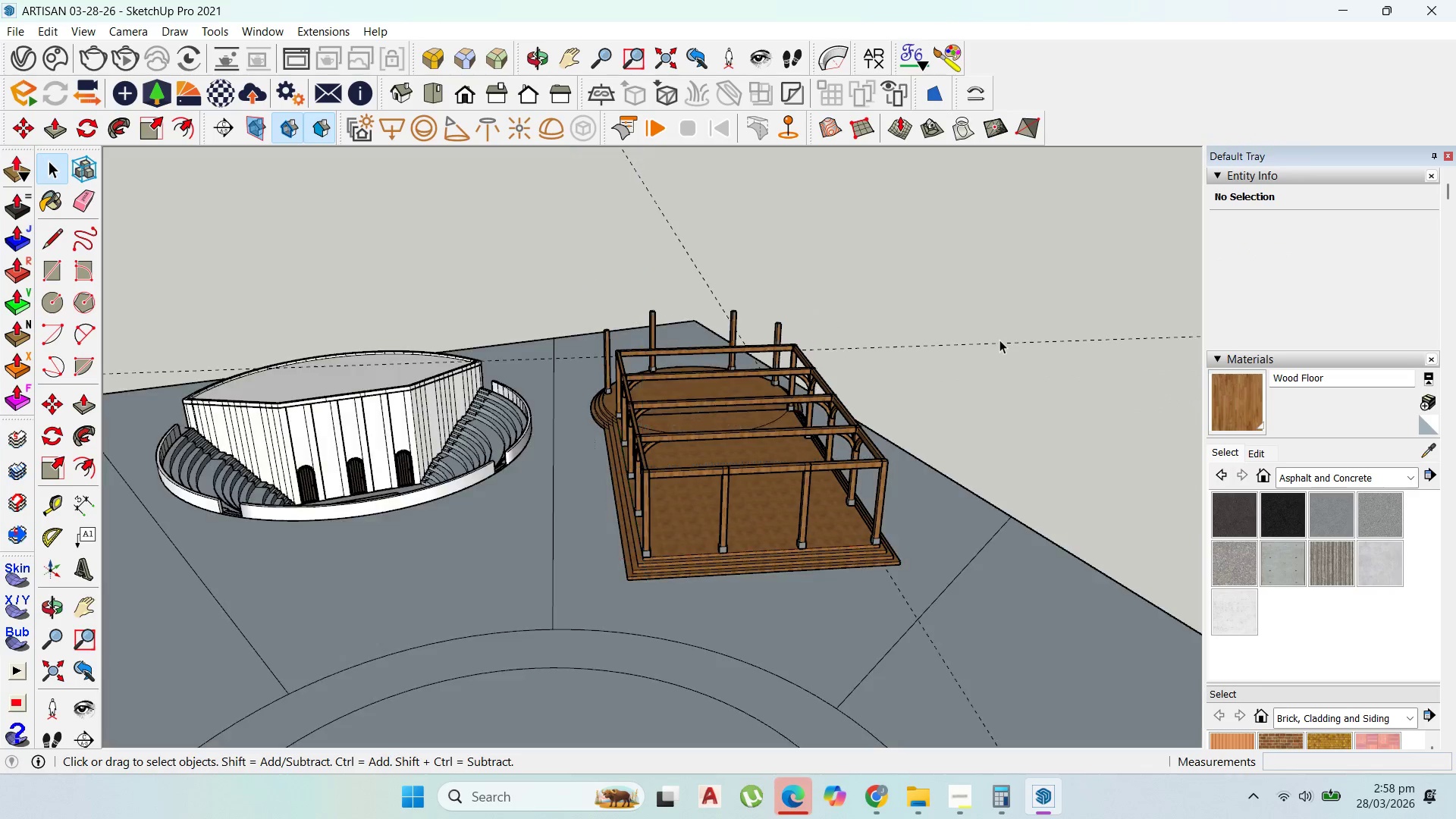 
key(Escape)
 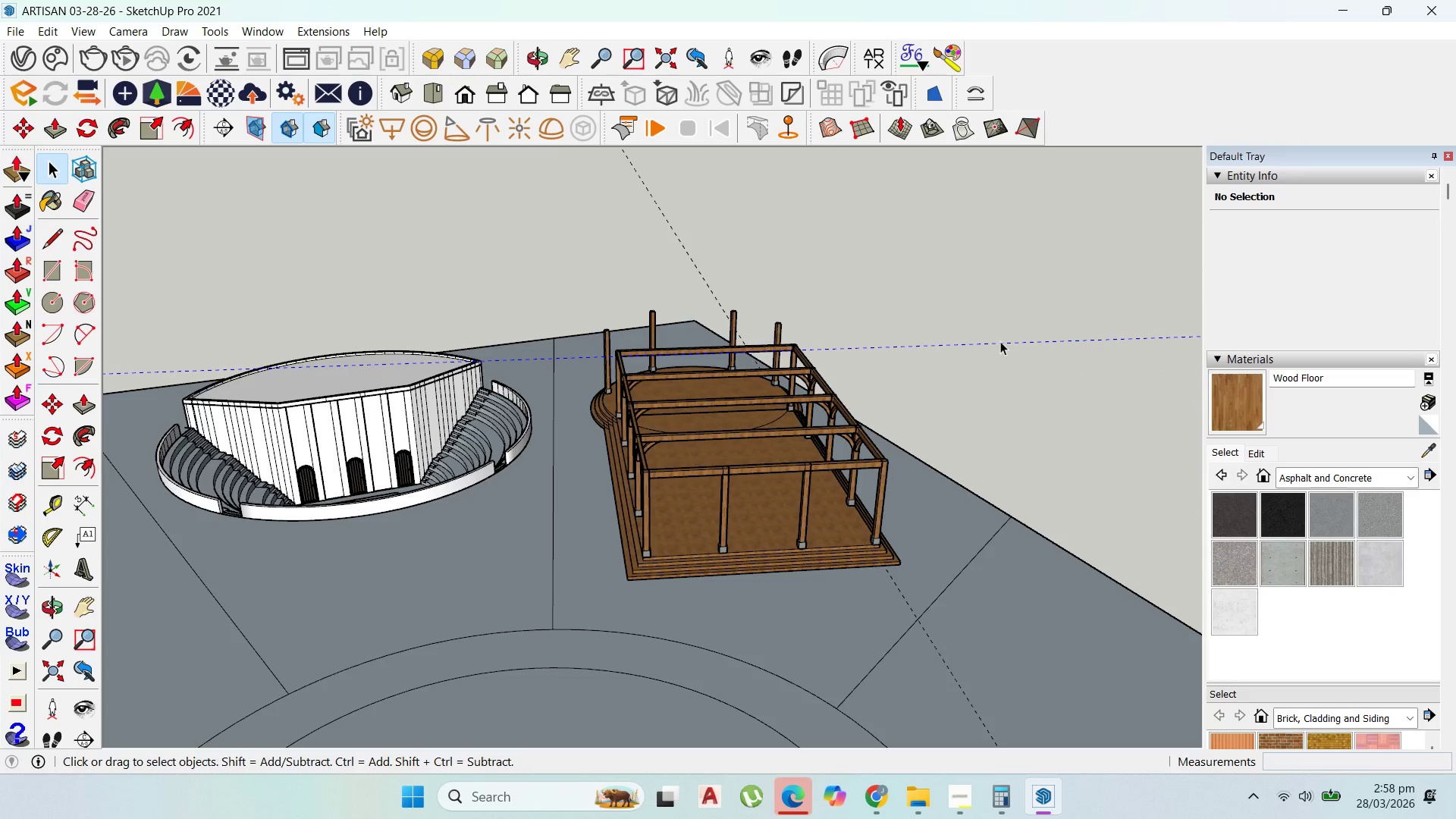 
double_click([1000, 341])
 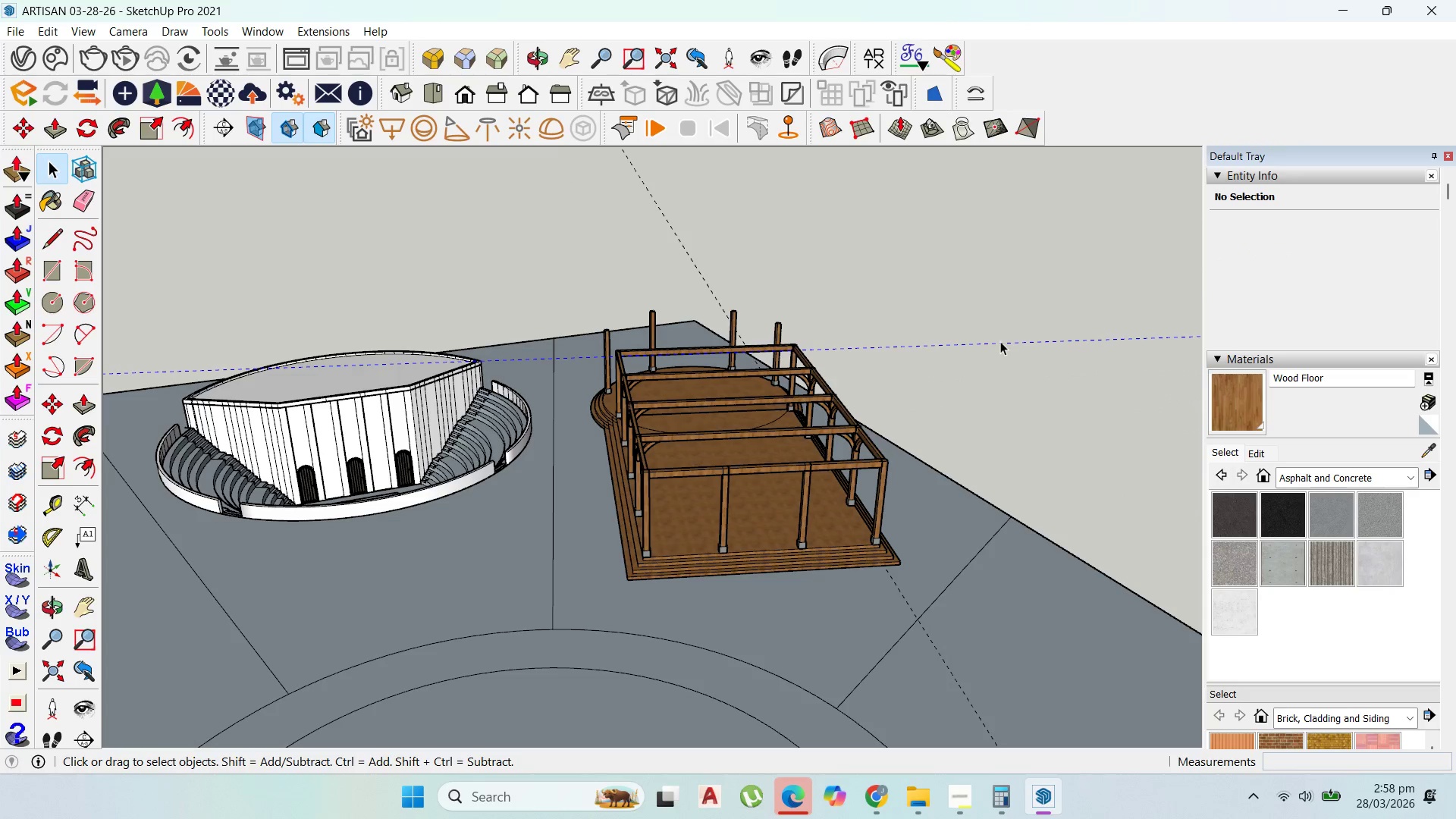 
triple_click([1000, 341])
 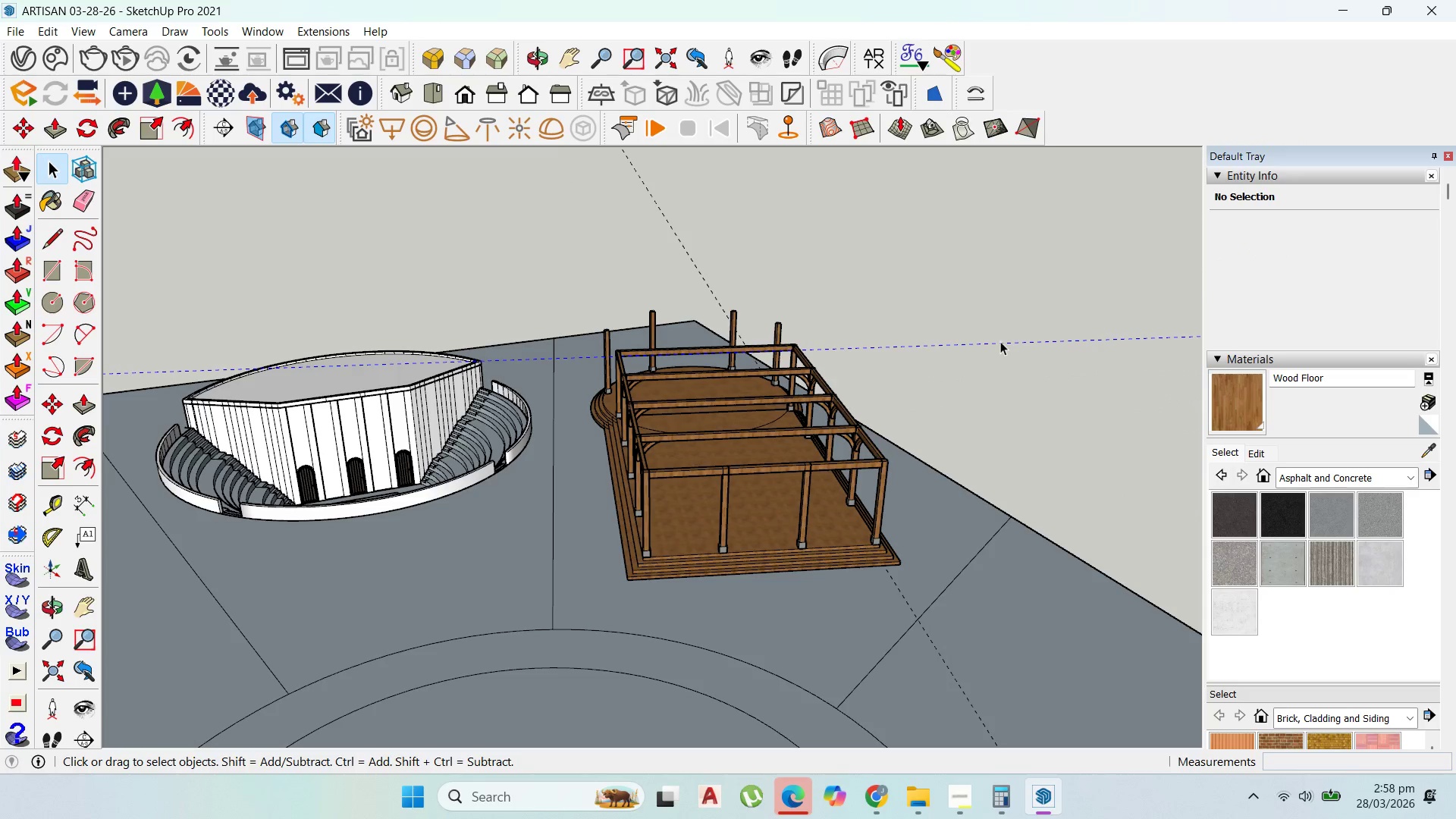 
triple_click([1000, 341])
 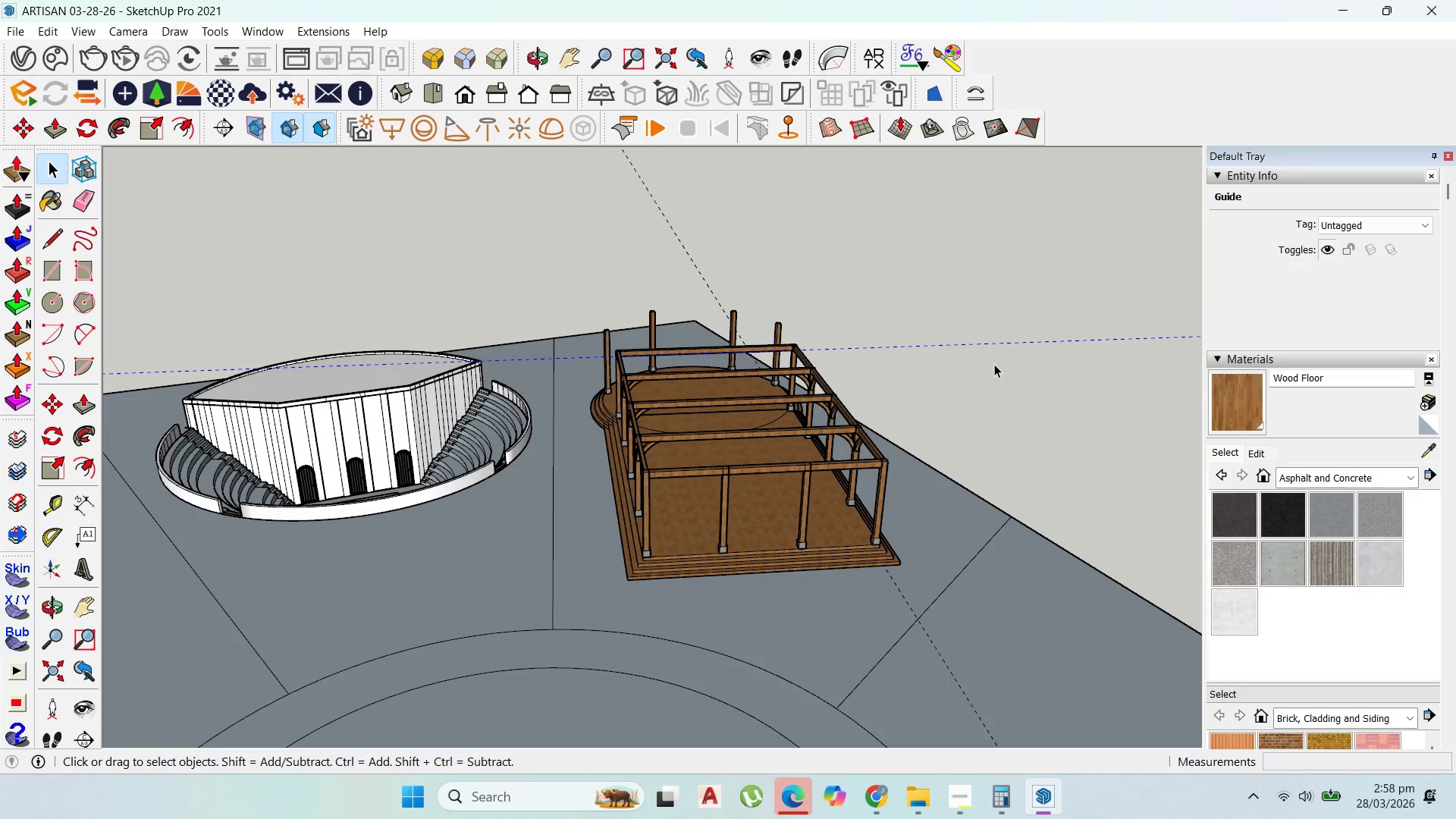 
key(Delete)
 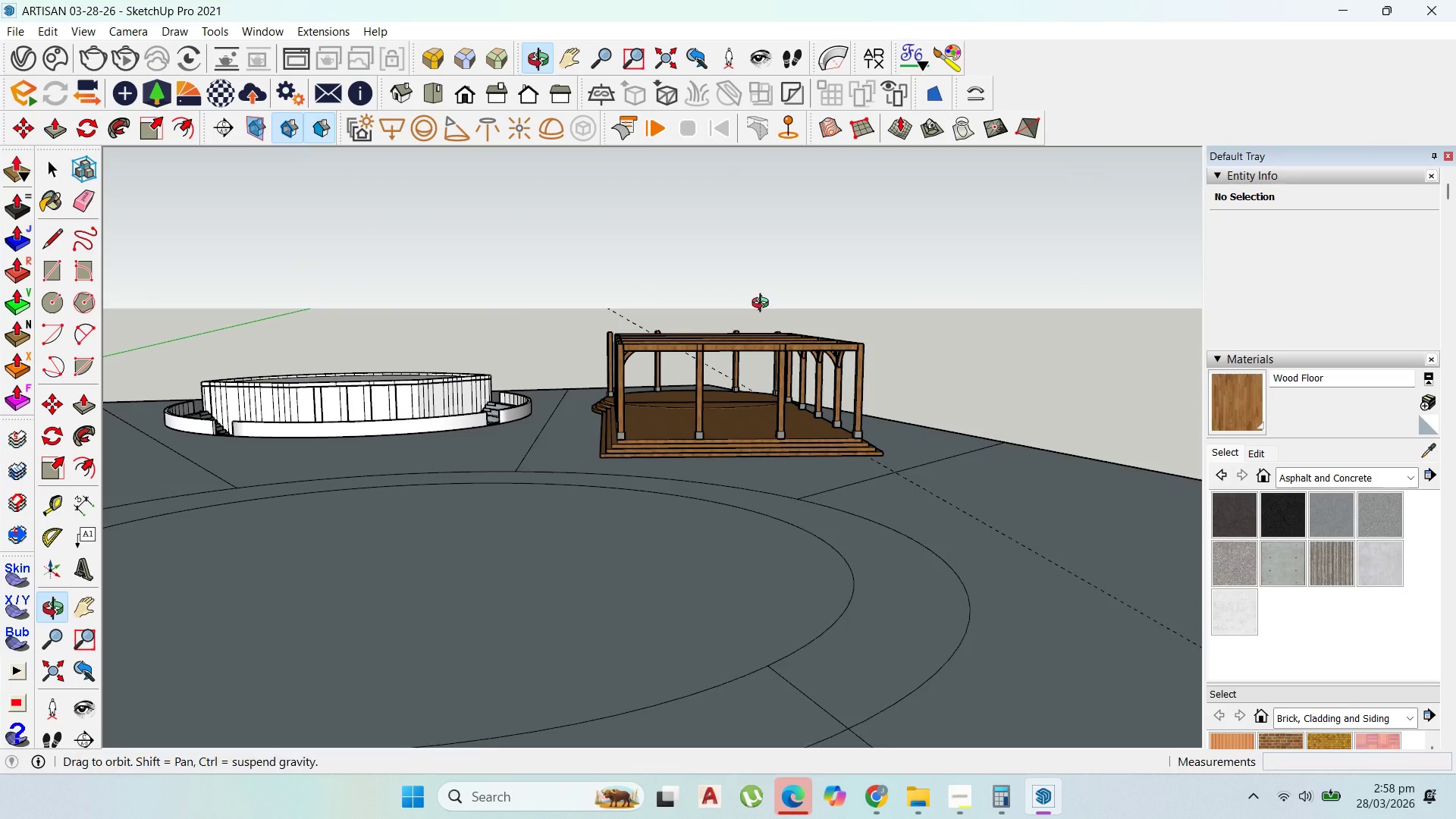 
scroll: coordinate [704, 365], scroll_direction: up, amount: 12.0
 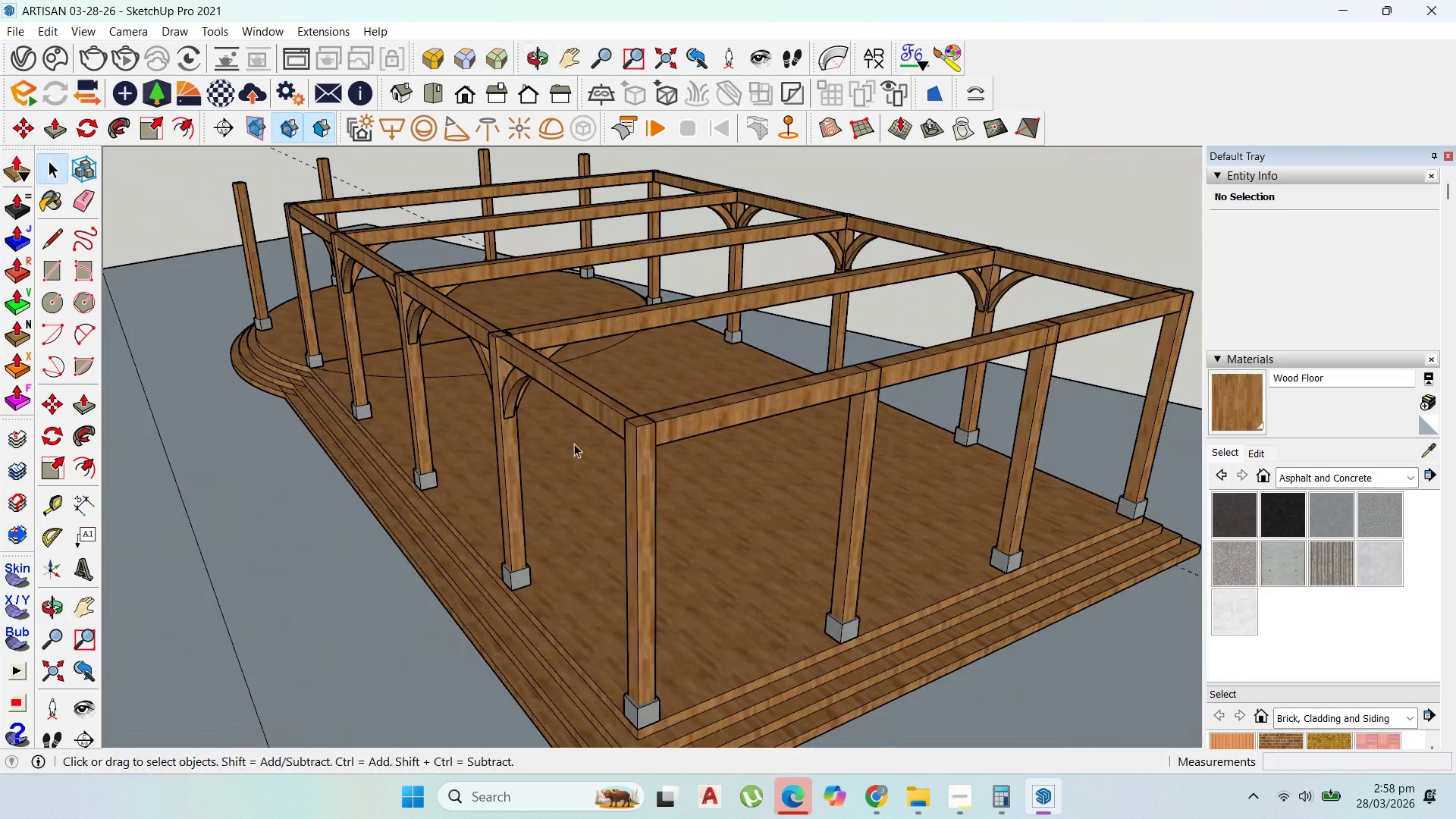 
double_click([520, 396])
 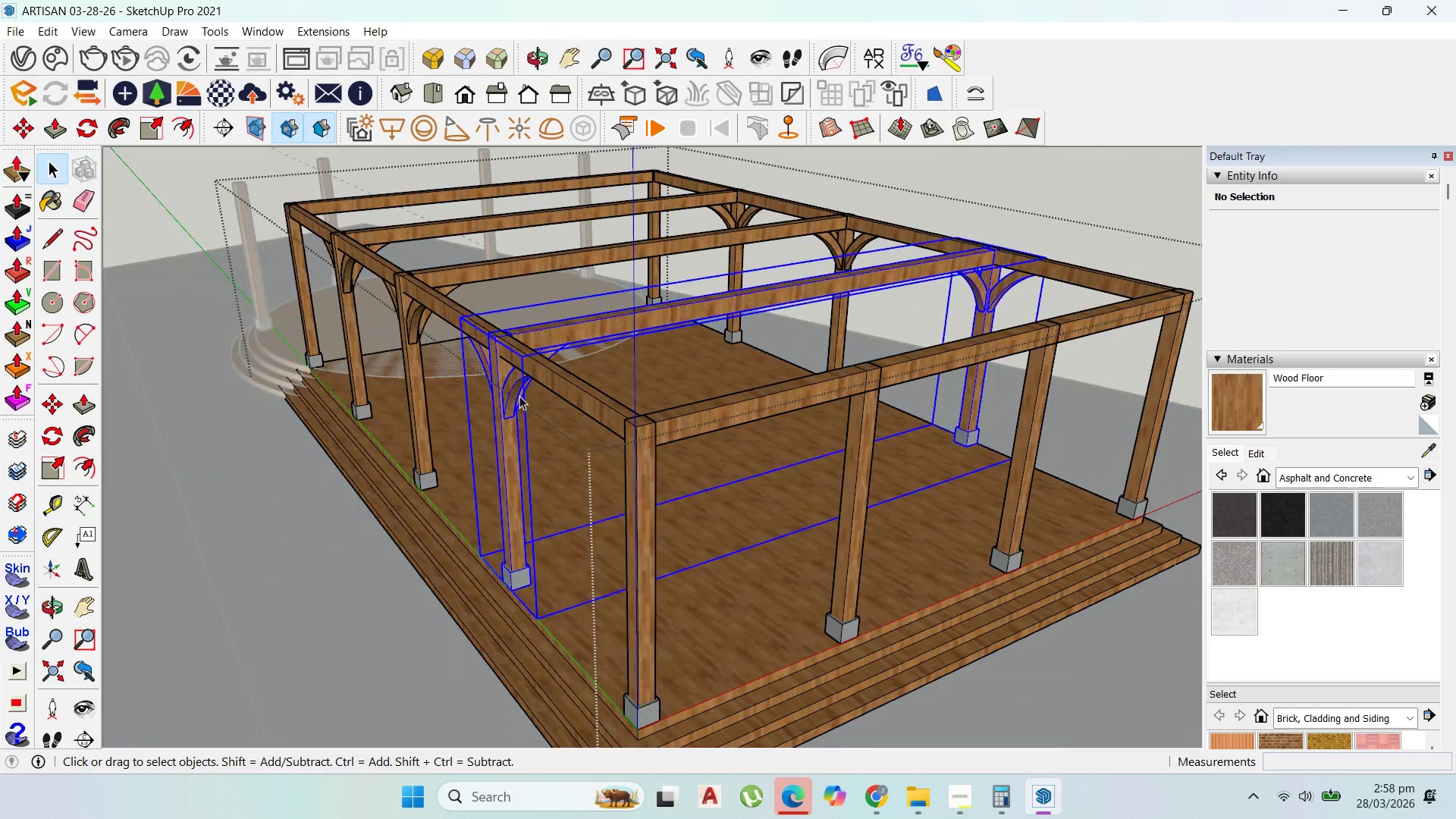 
triple_click([519, 396])
 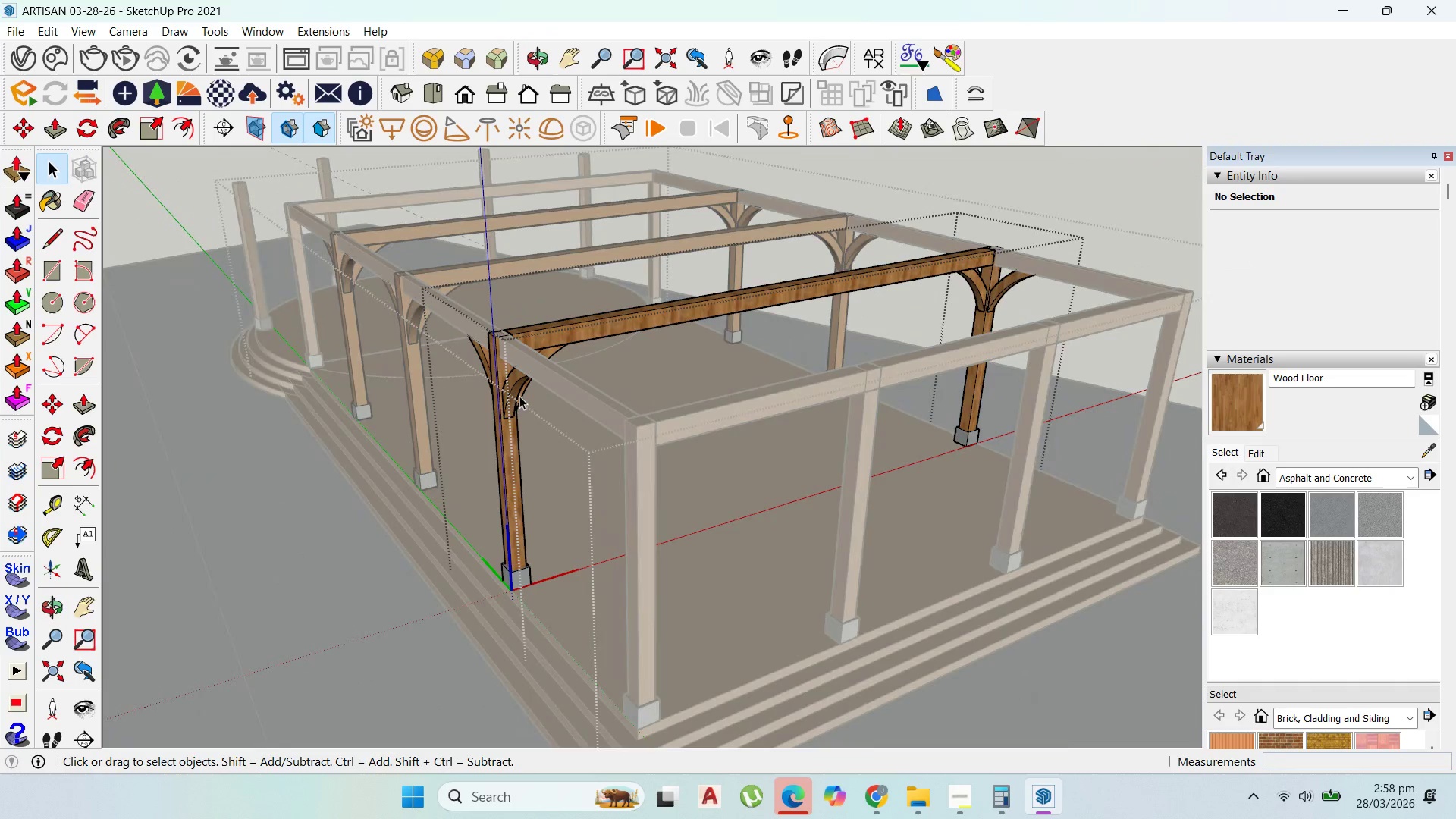 
triple_click([519, 396])
 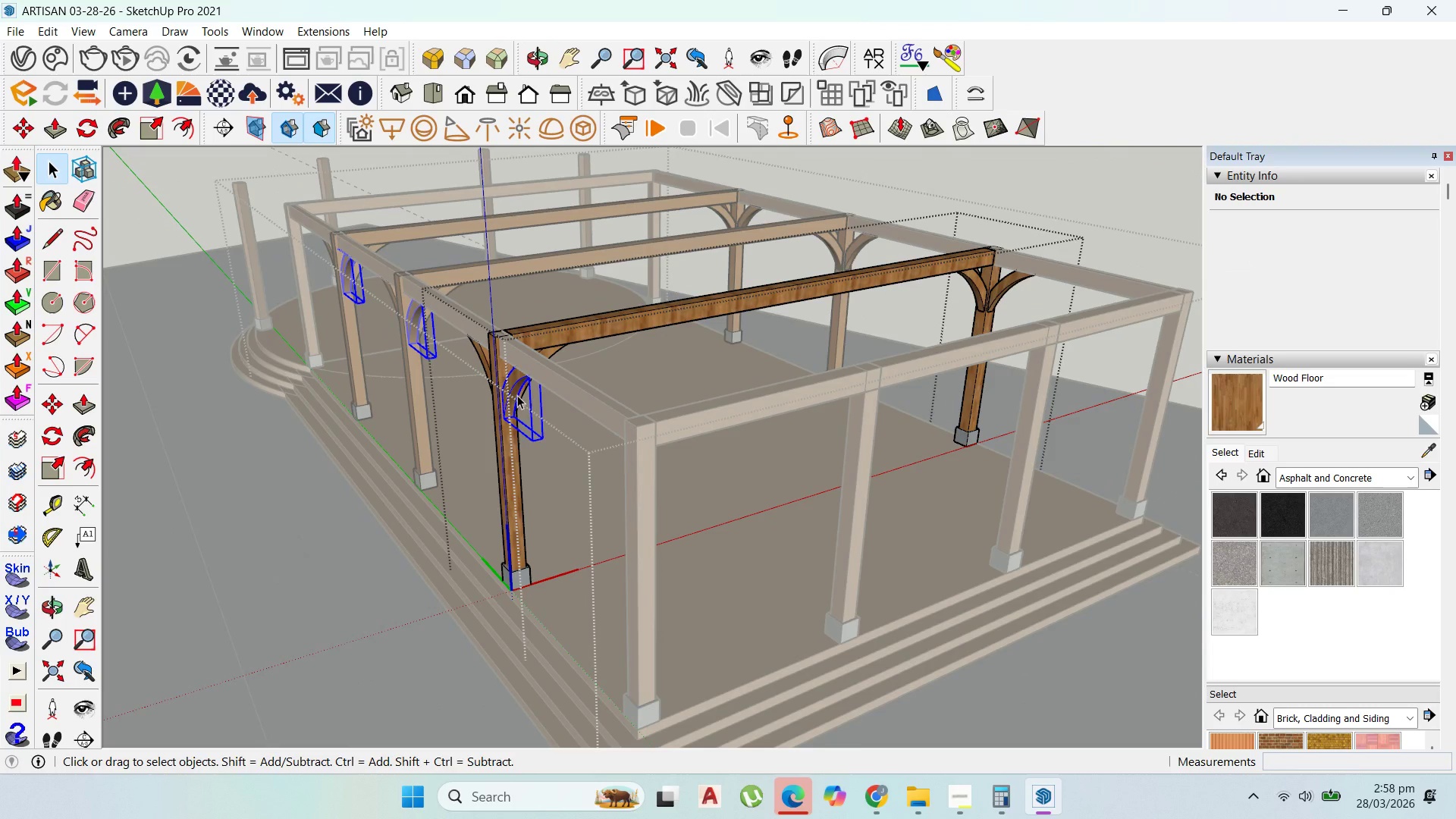 
triple_click([517, 395])
 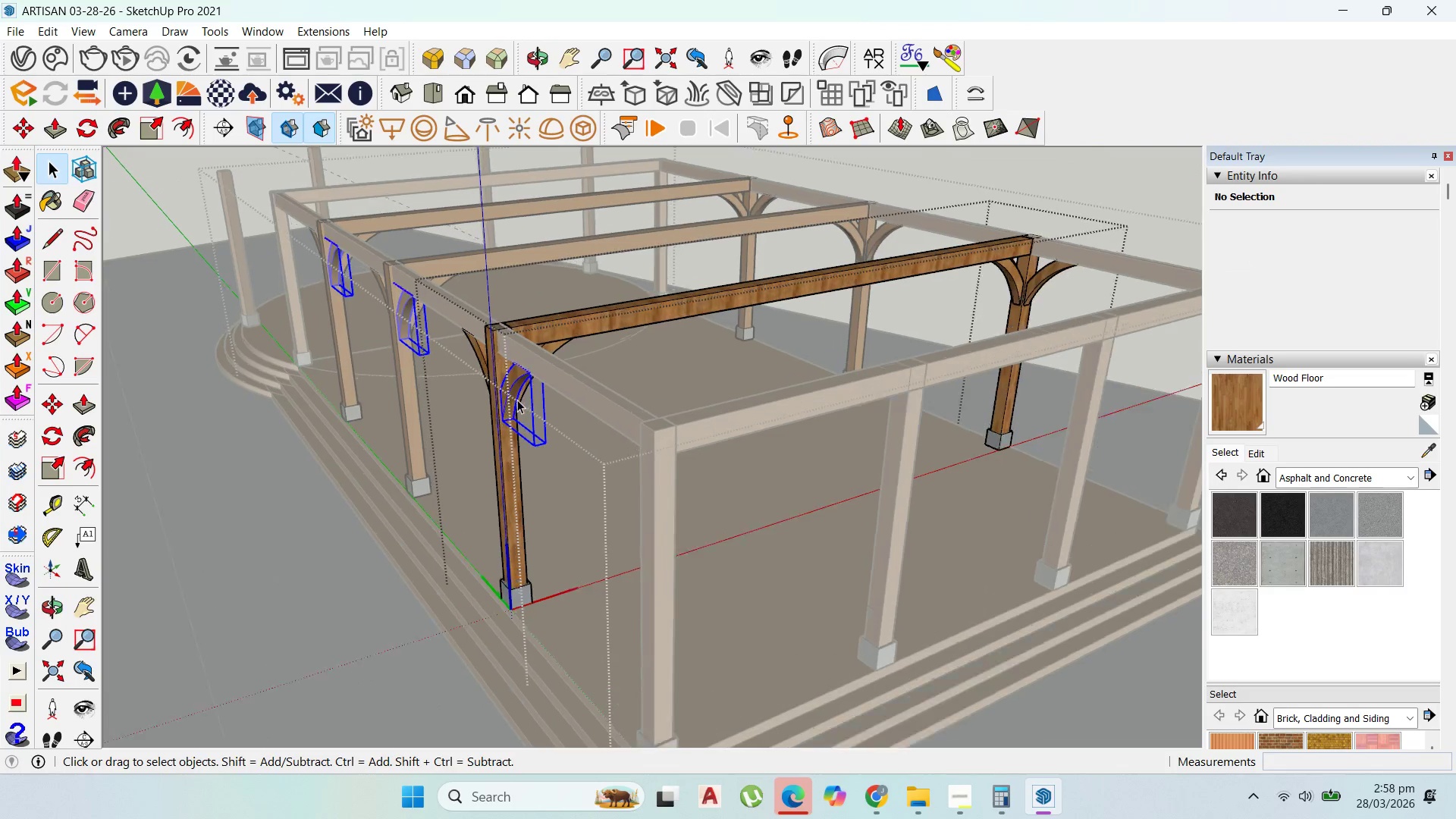 
scroll: coordinate [517, 400], scroll_direction: up, amount: 3.0
 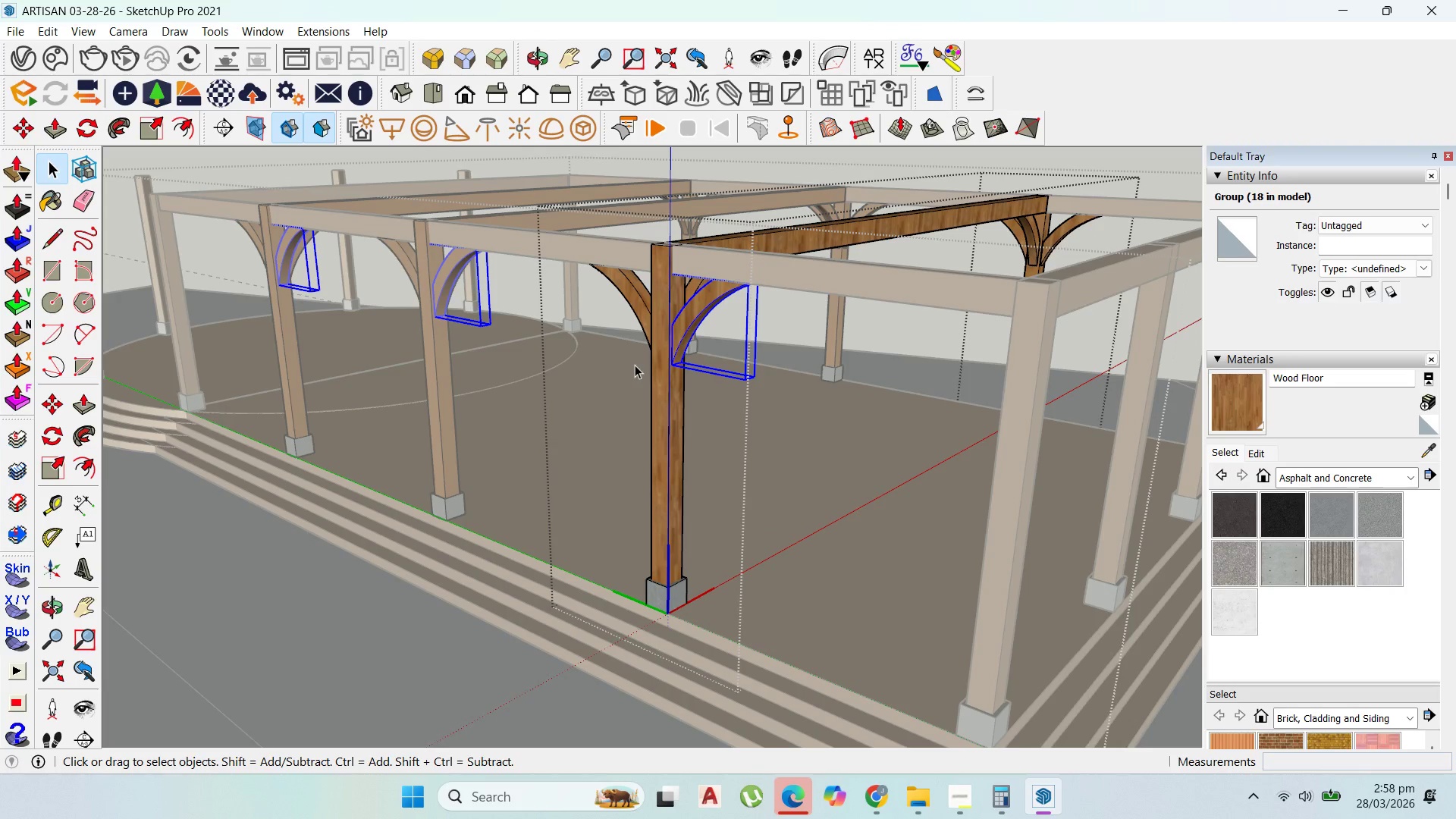 
key(M)
 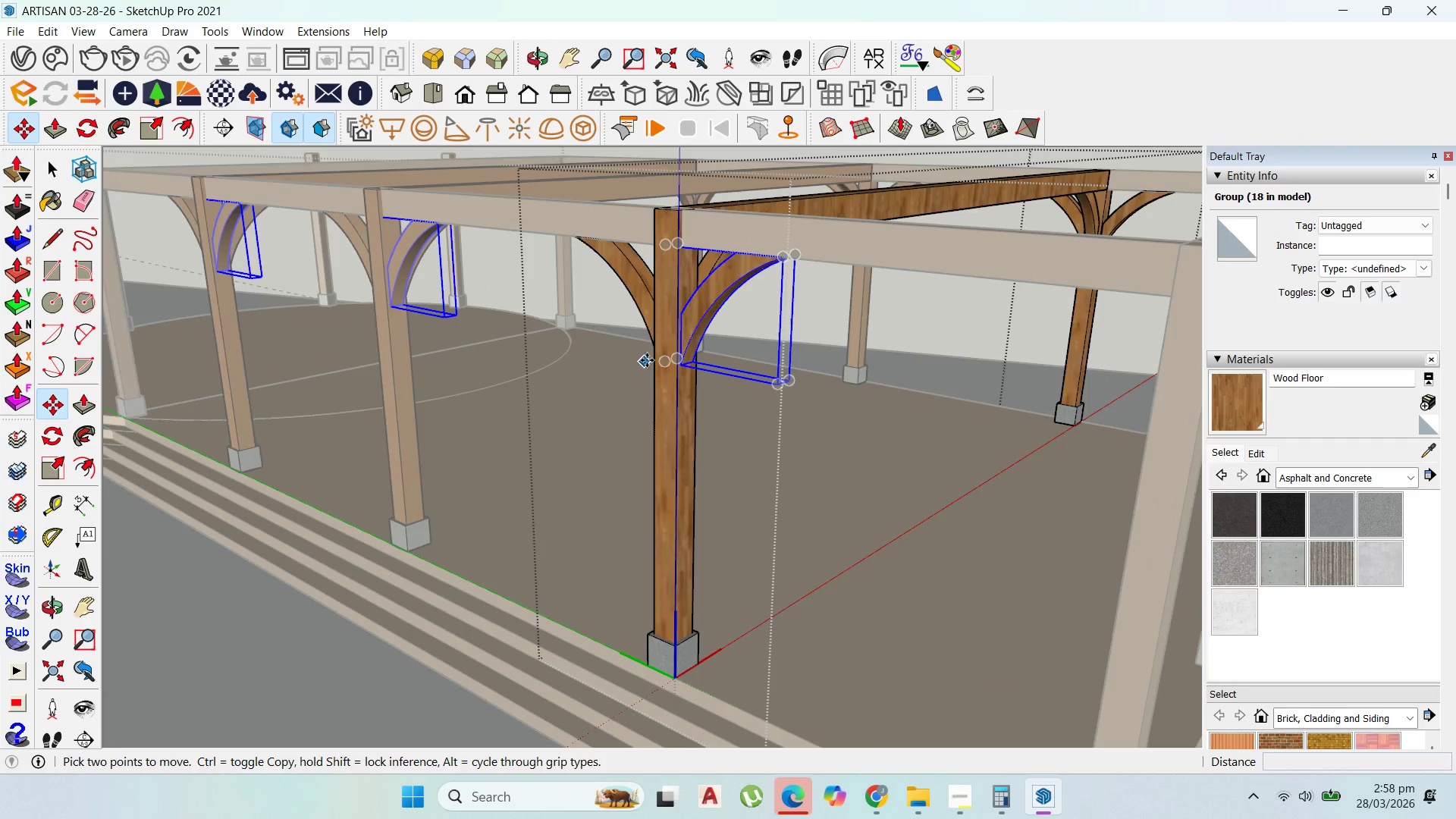 
scroll: coordinate [650, 357], scroll_direction: up, amount: 2.0
 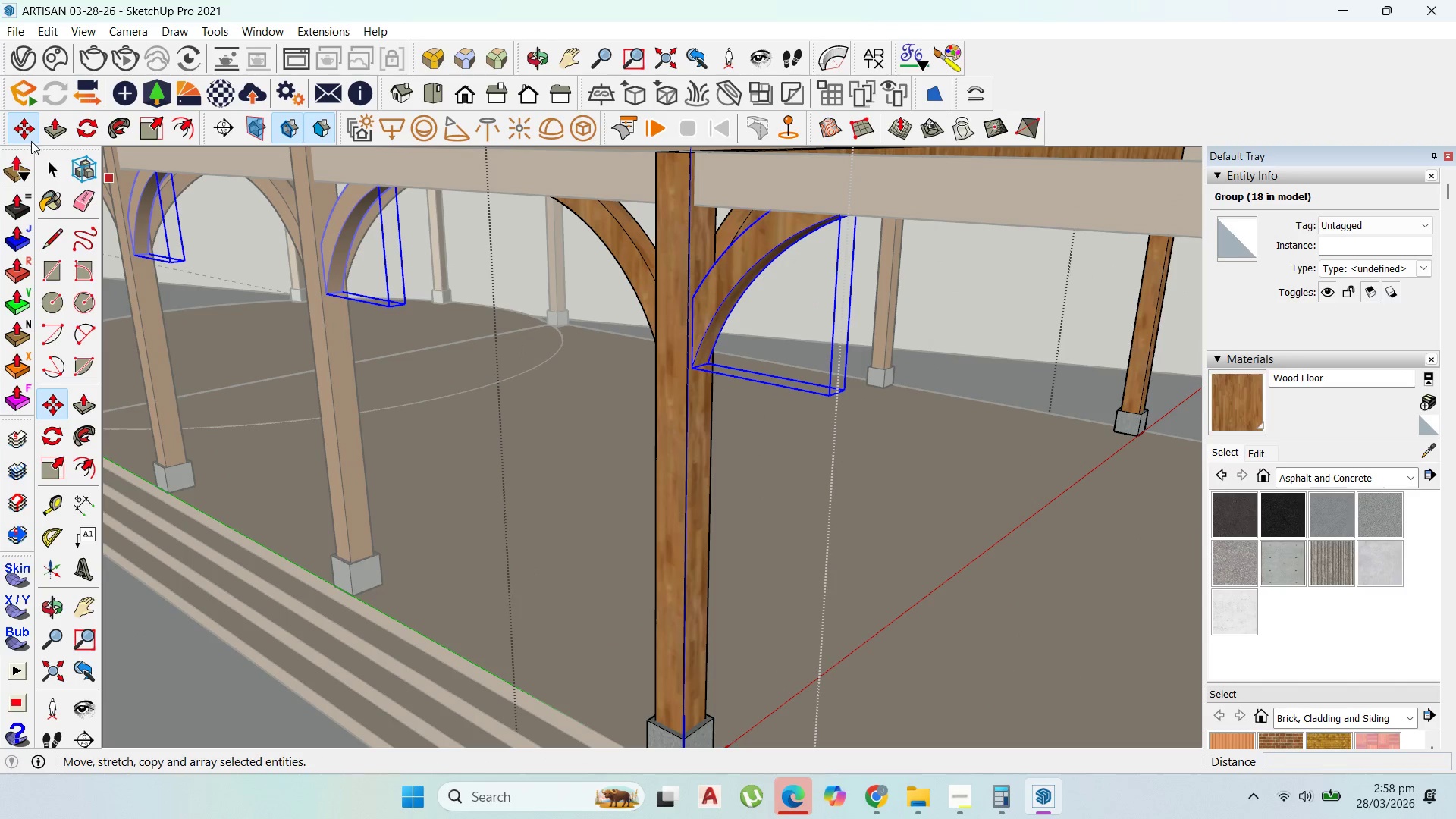 
left_click([46, 168])
 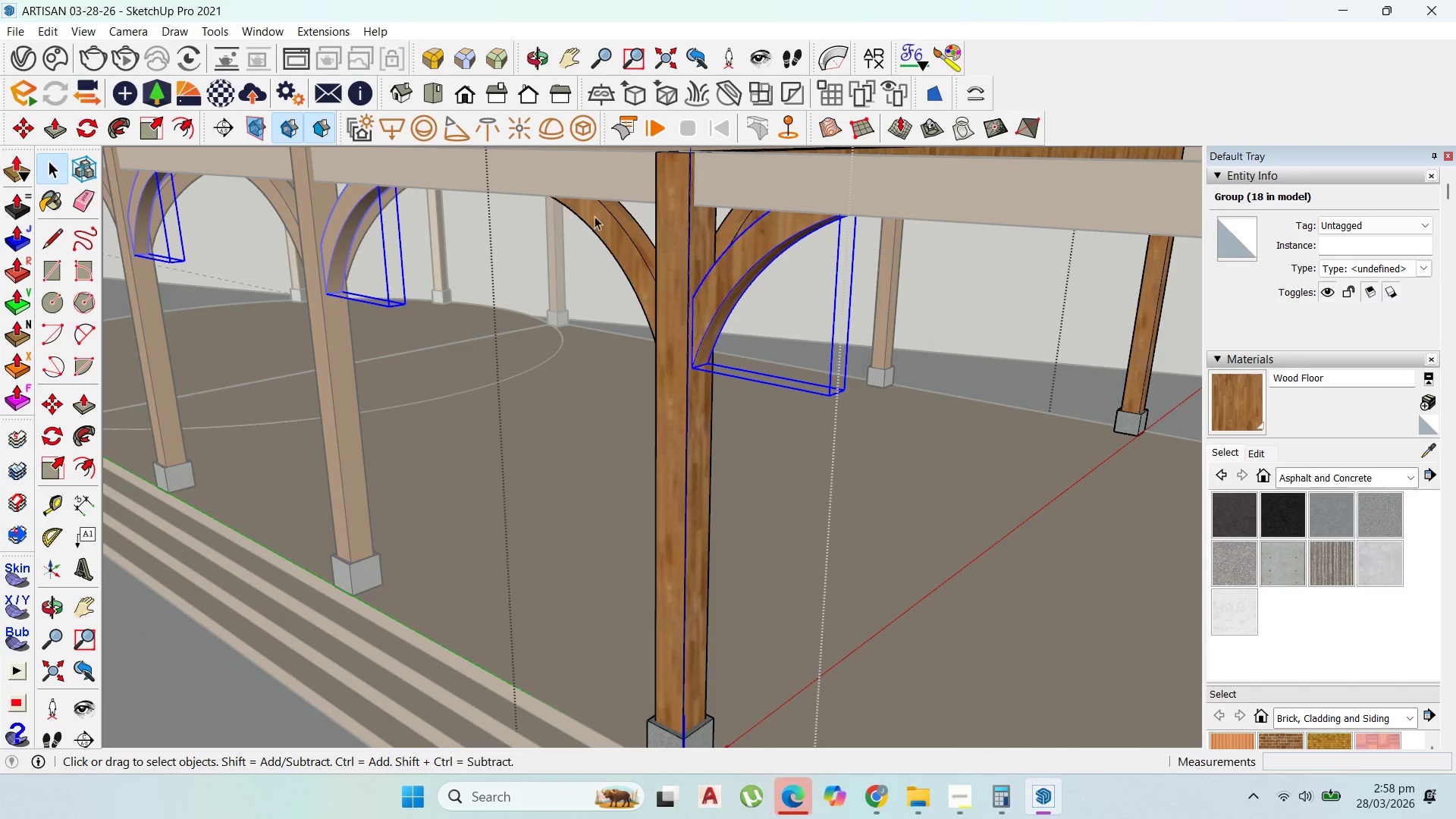 
left_click([615, 221])
 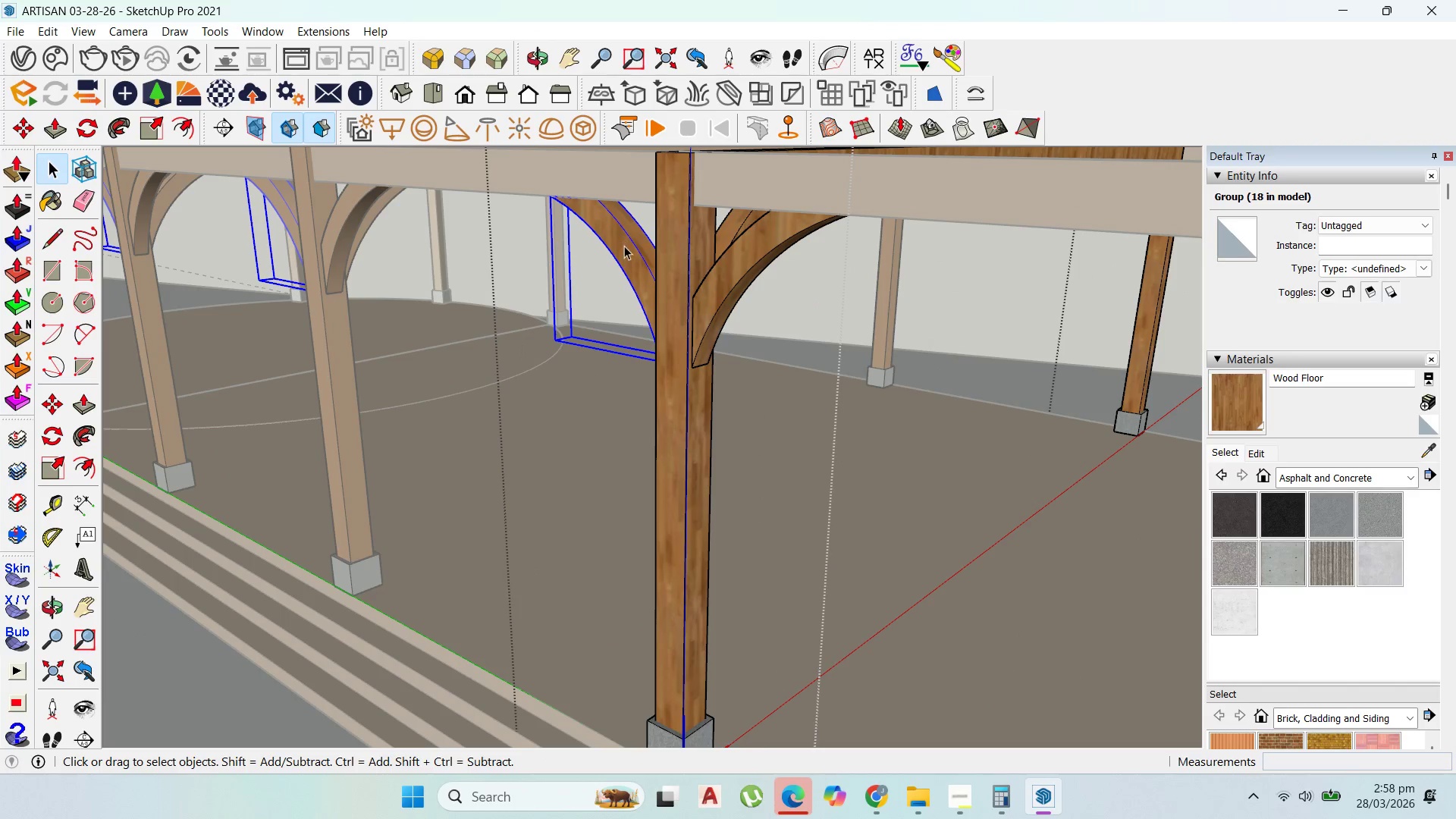 
key(Control+C)
 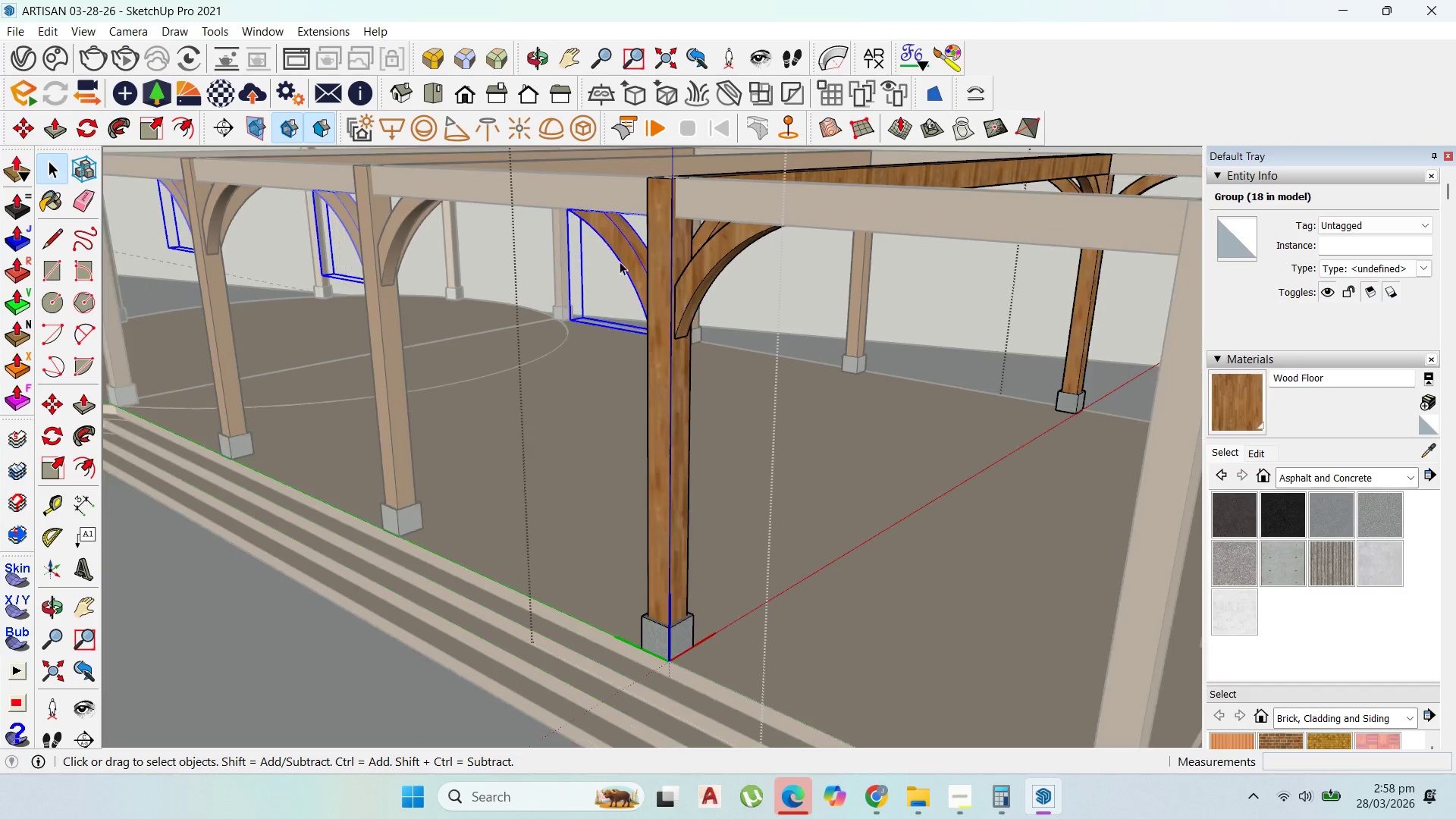 
key(Escape)
 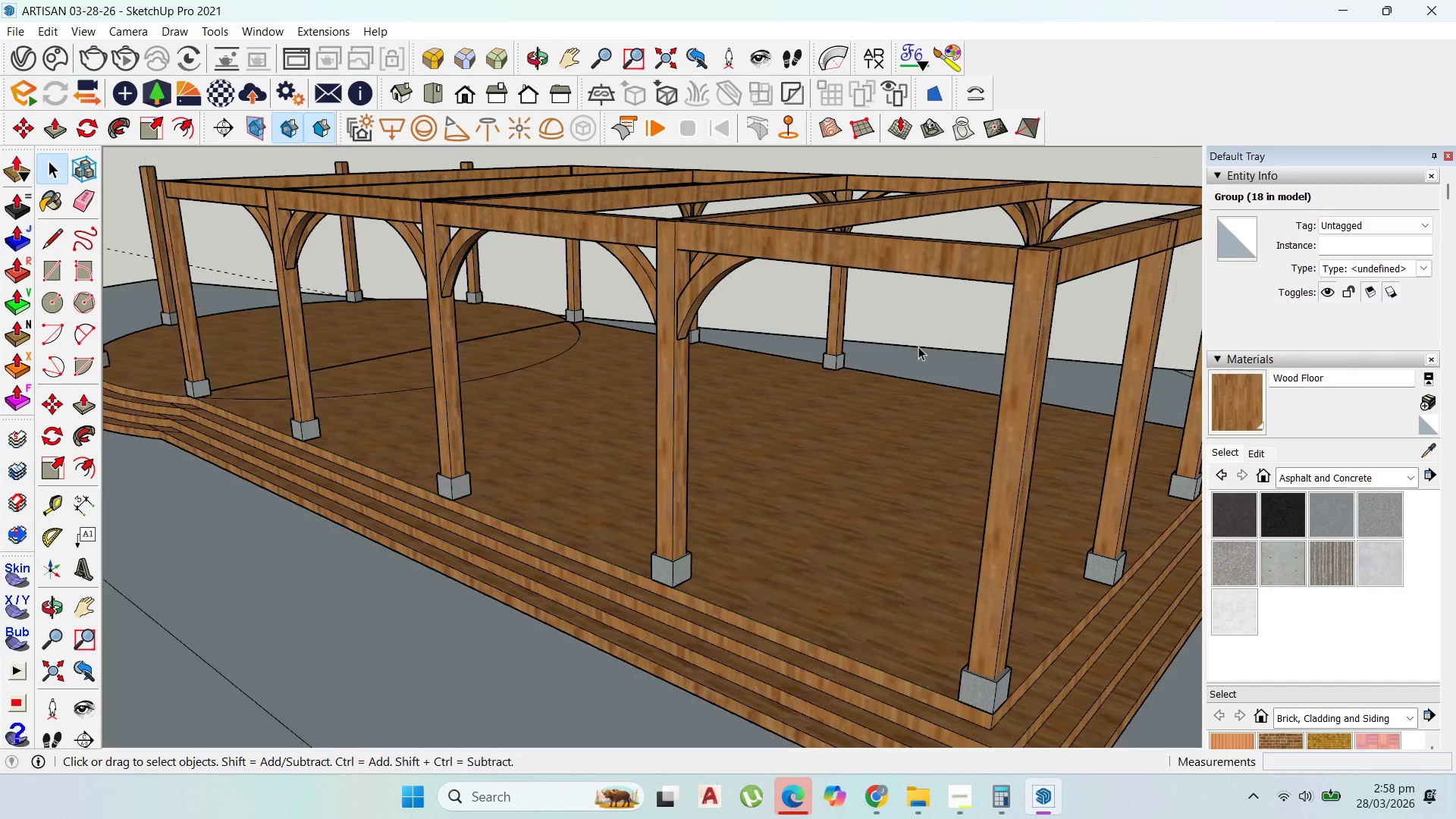 
key(Escape)
 